 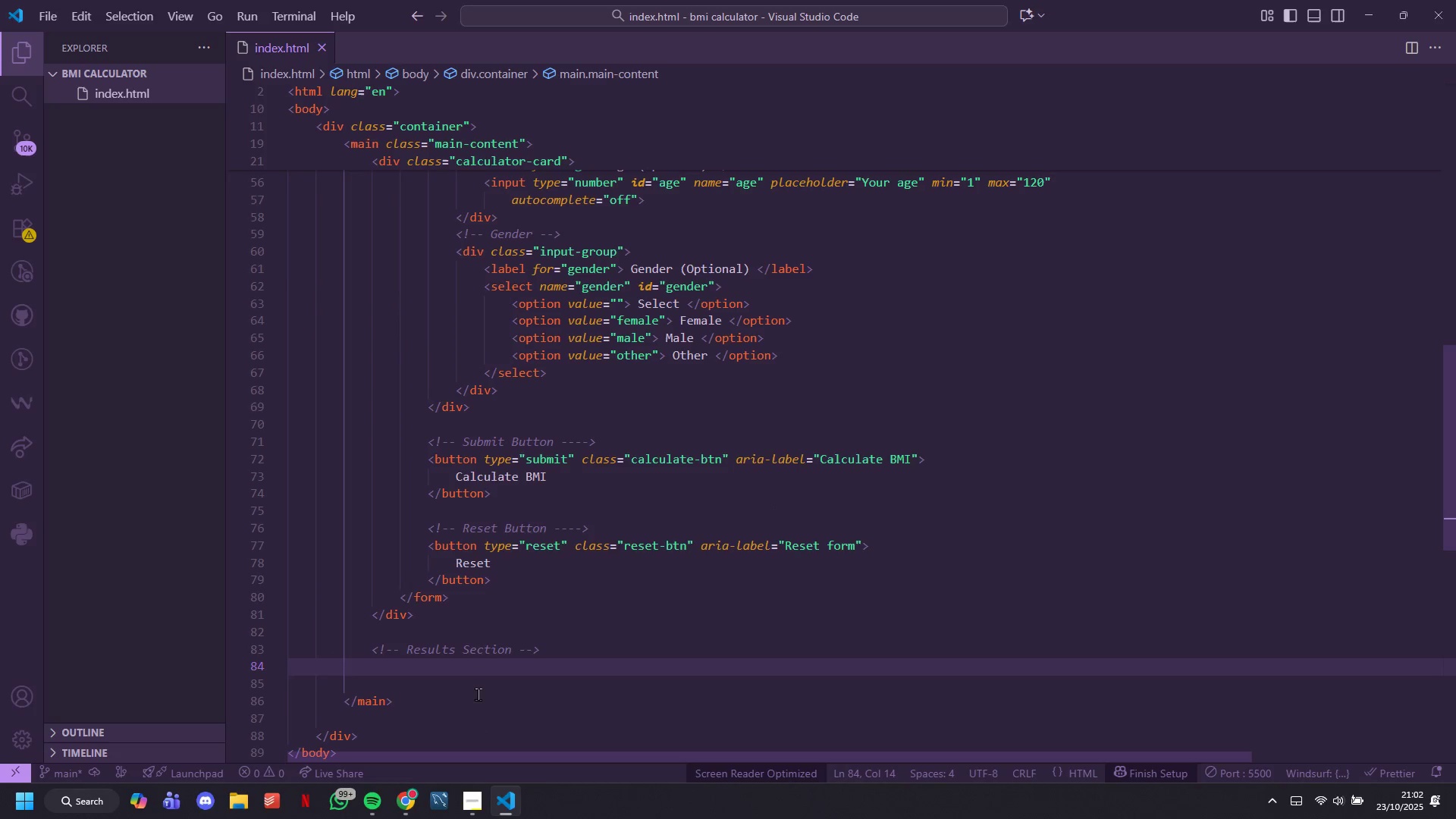 
type(<div)
key(Tab)
key(Tab)
 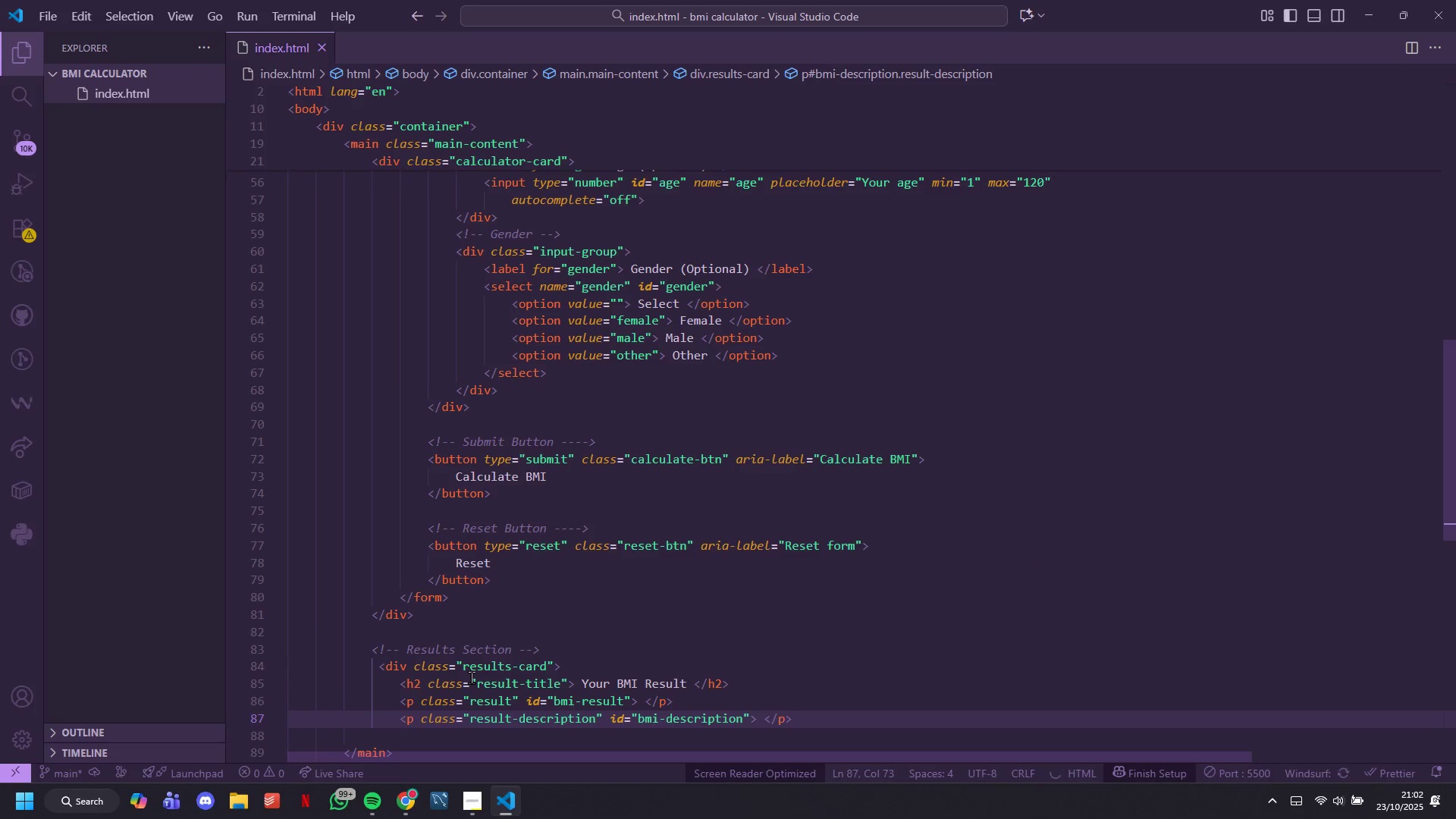 
hold_key(key=Backspace, duration=1.5)
 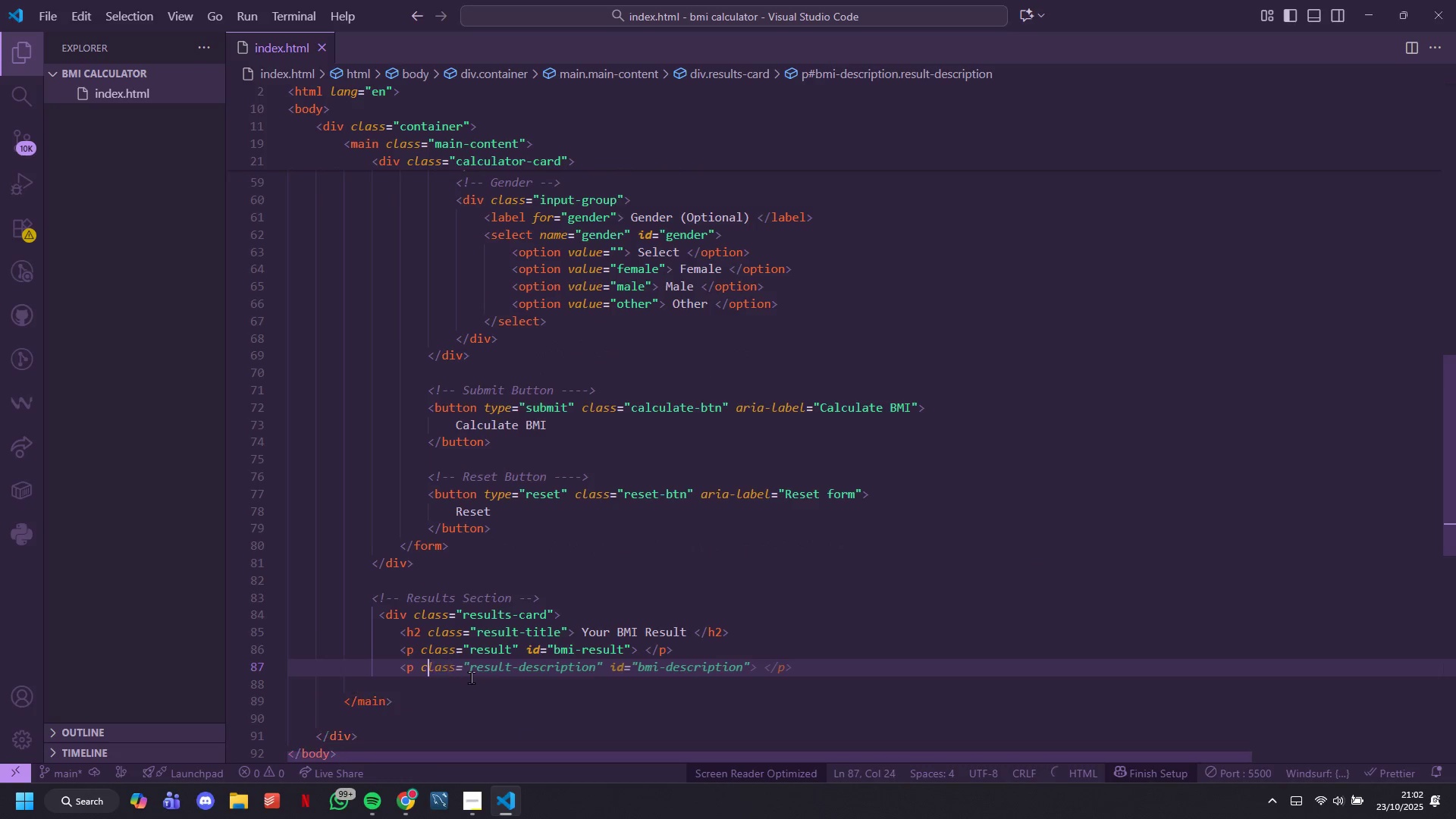 
hold_key(key=Backspace, duration=1.55)
 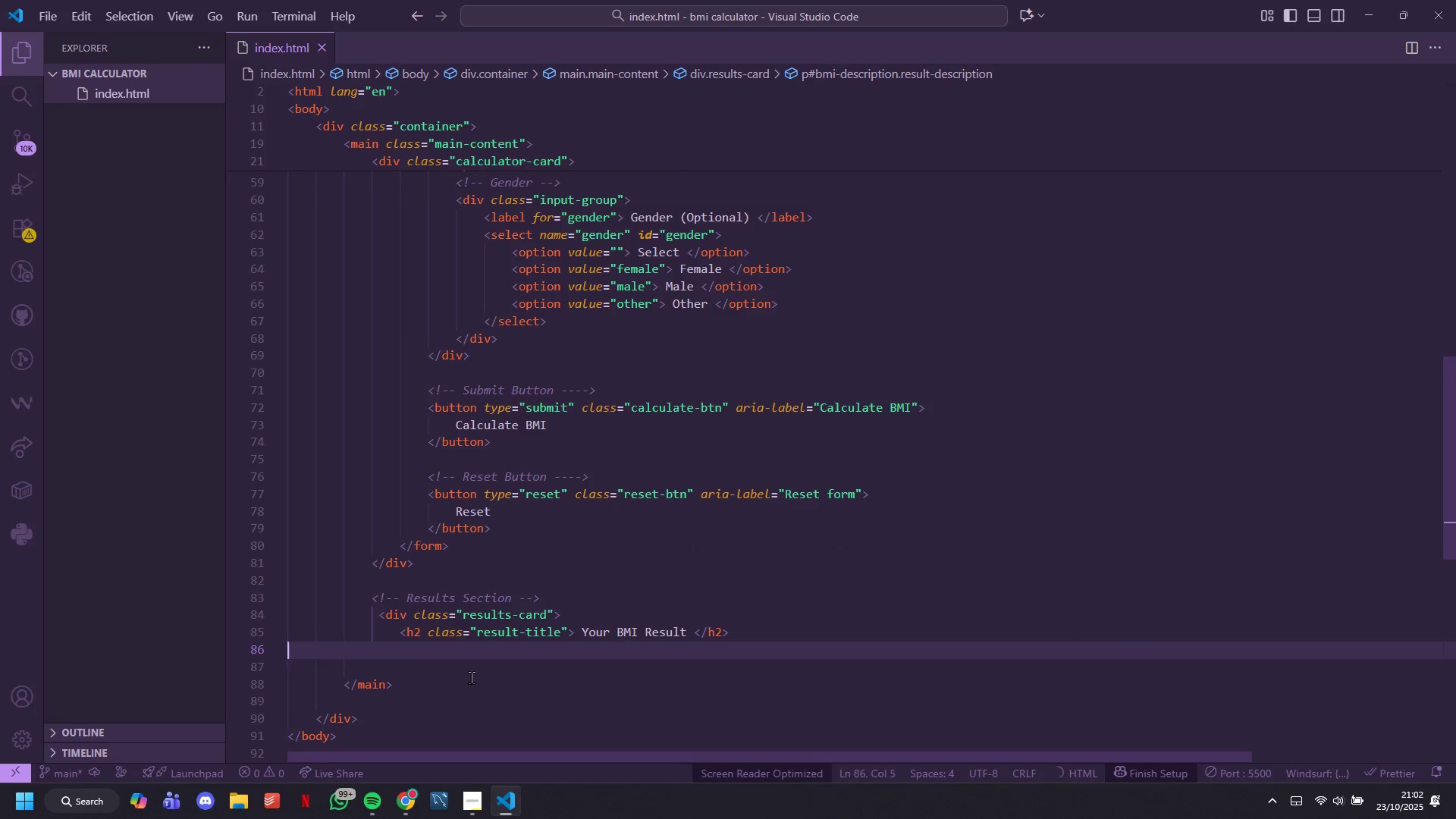 
hold_key(key=Backspace, duration=1.53)
 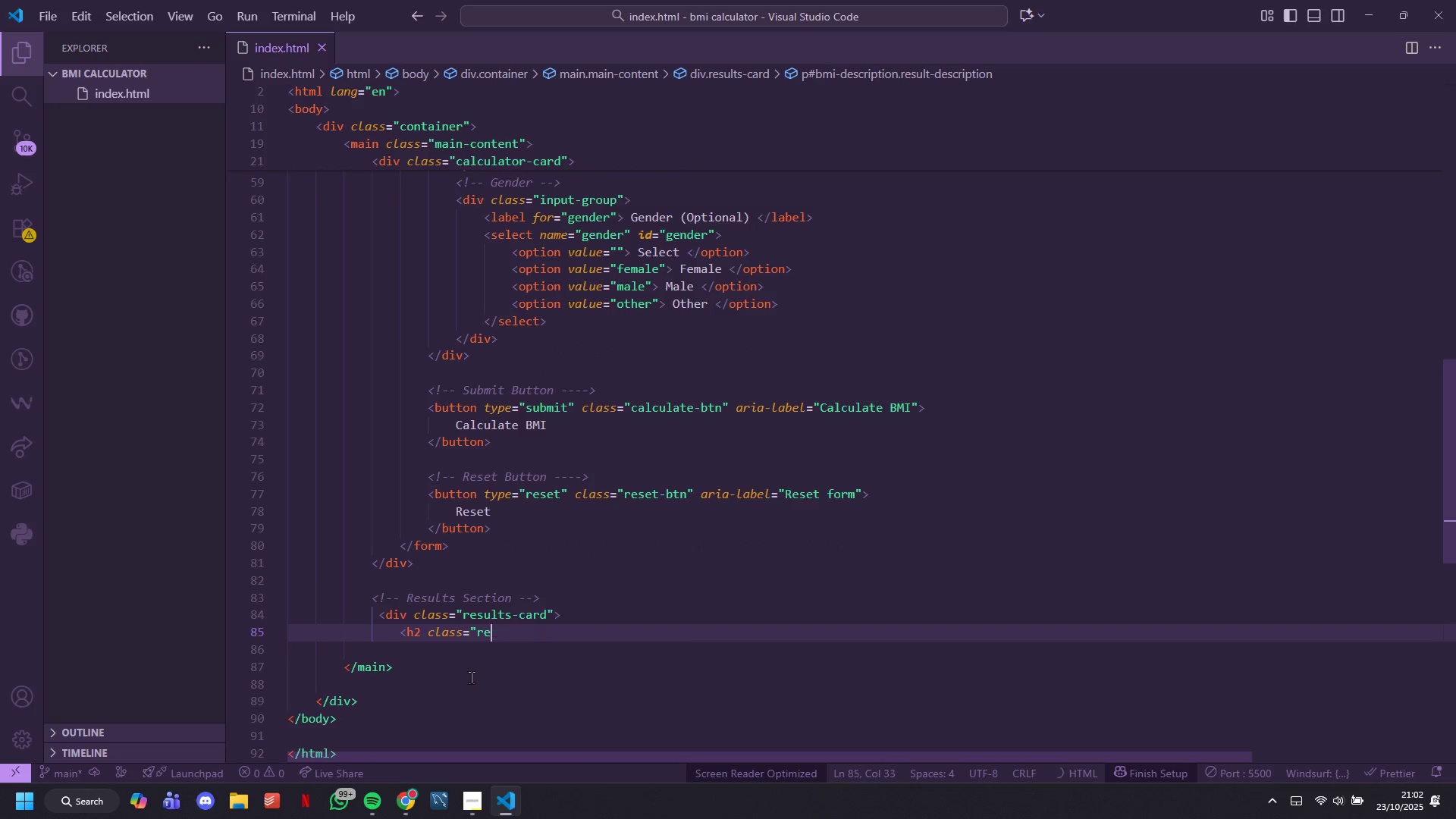 
hold_key(key=Backspace, duration=0.73)
 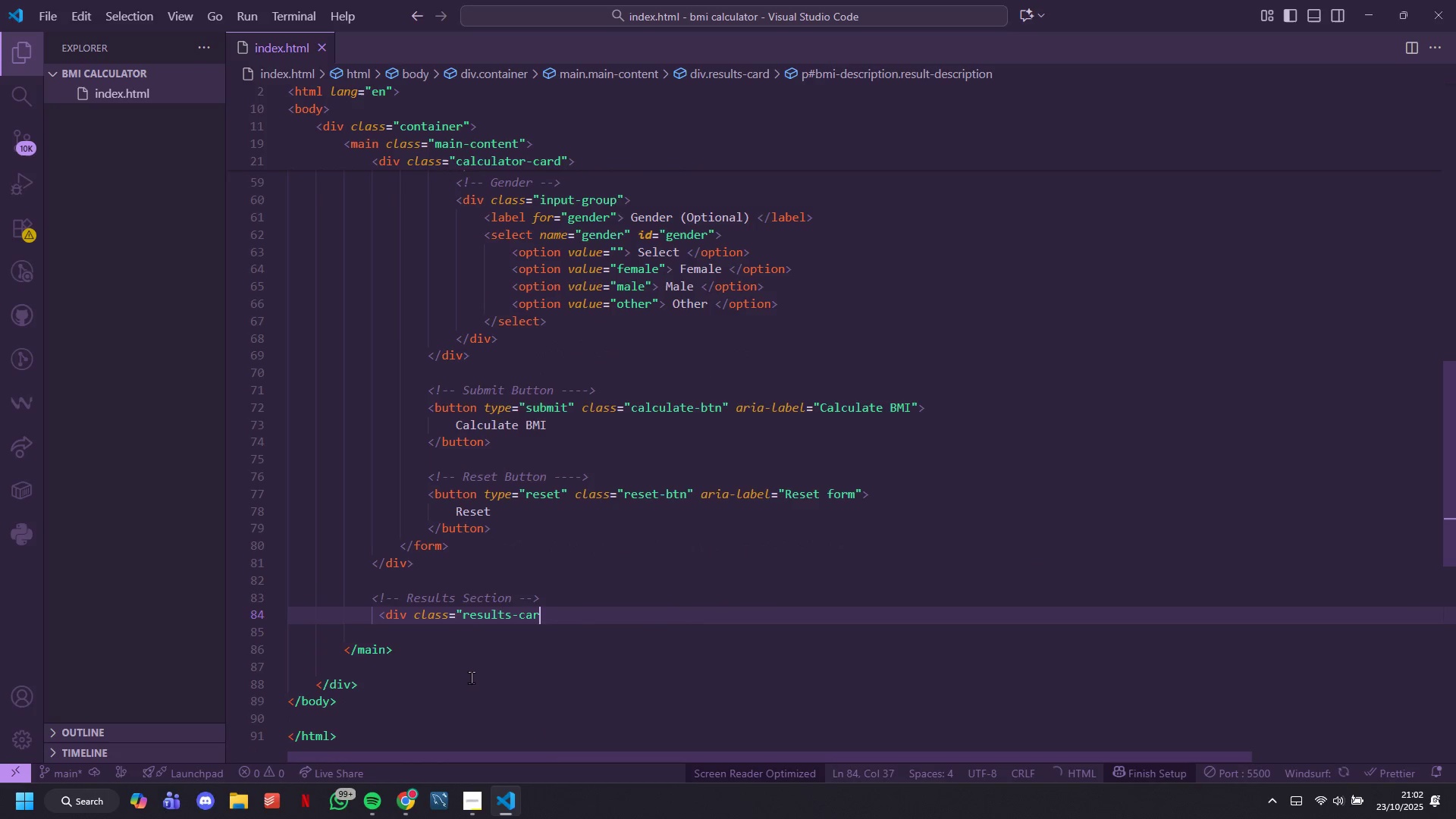 
hold_key(key=Backspace, duration=0.88)
 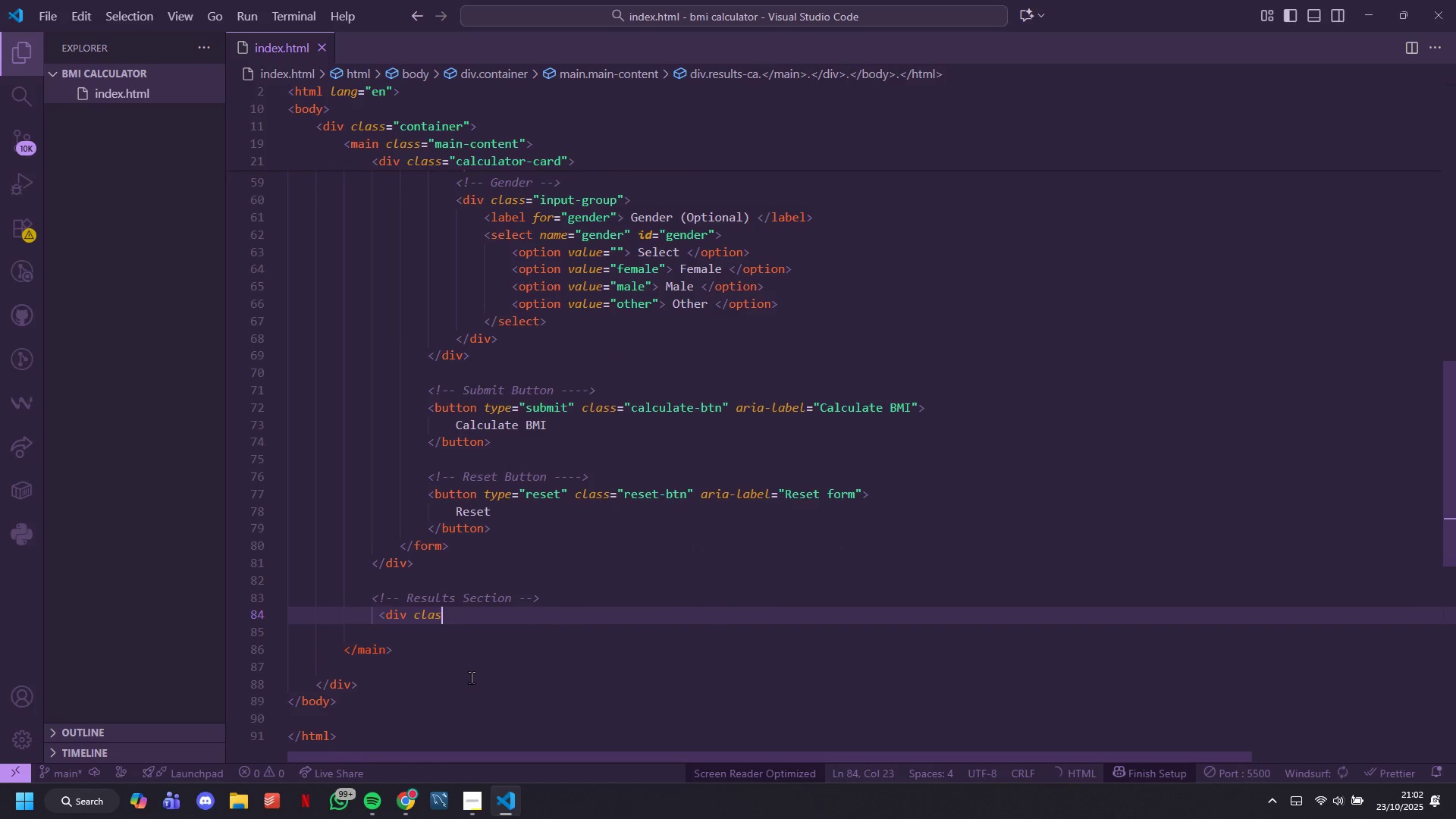 
key(Backspace)
 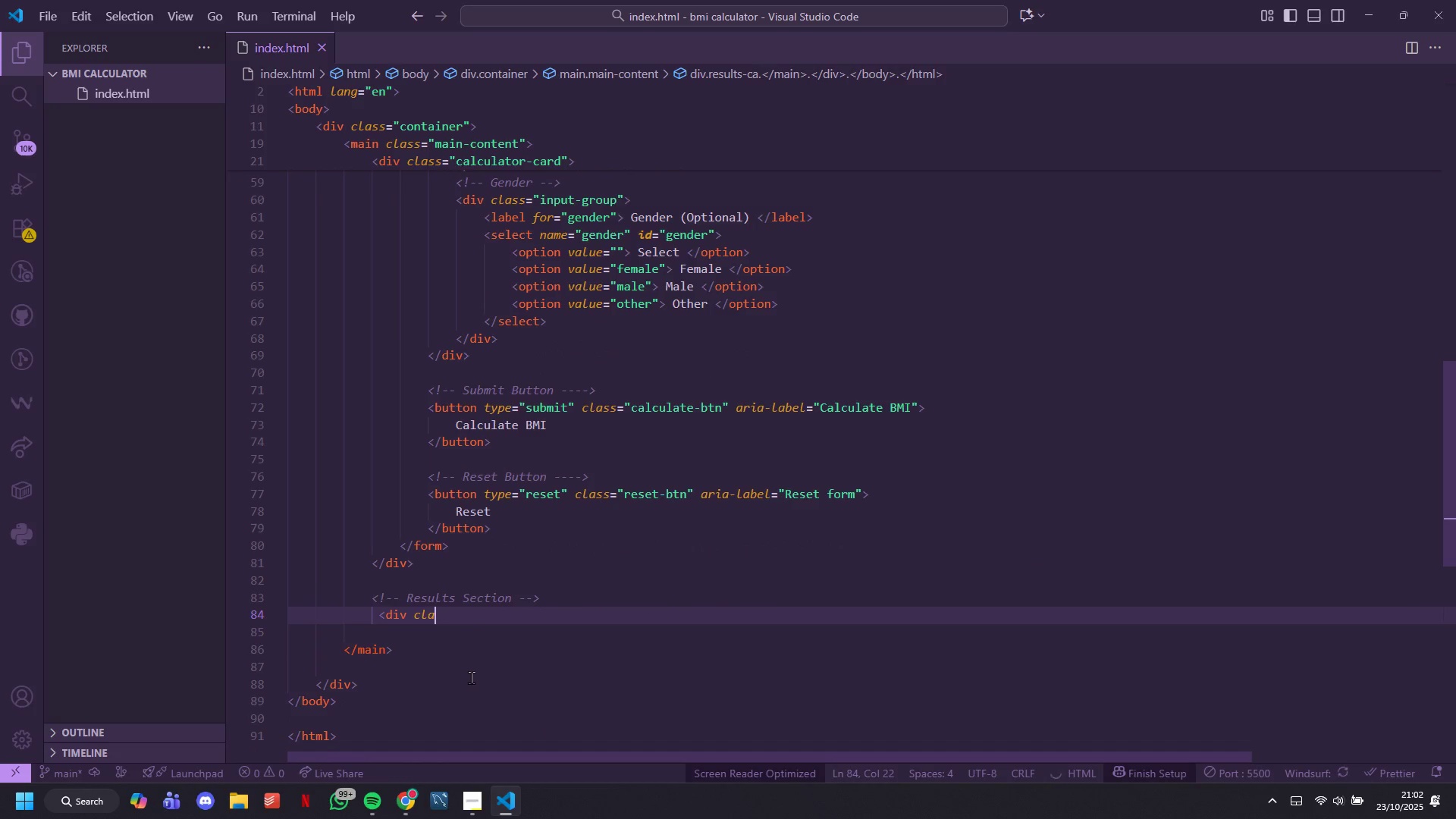 
key(Backspace)
 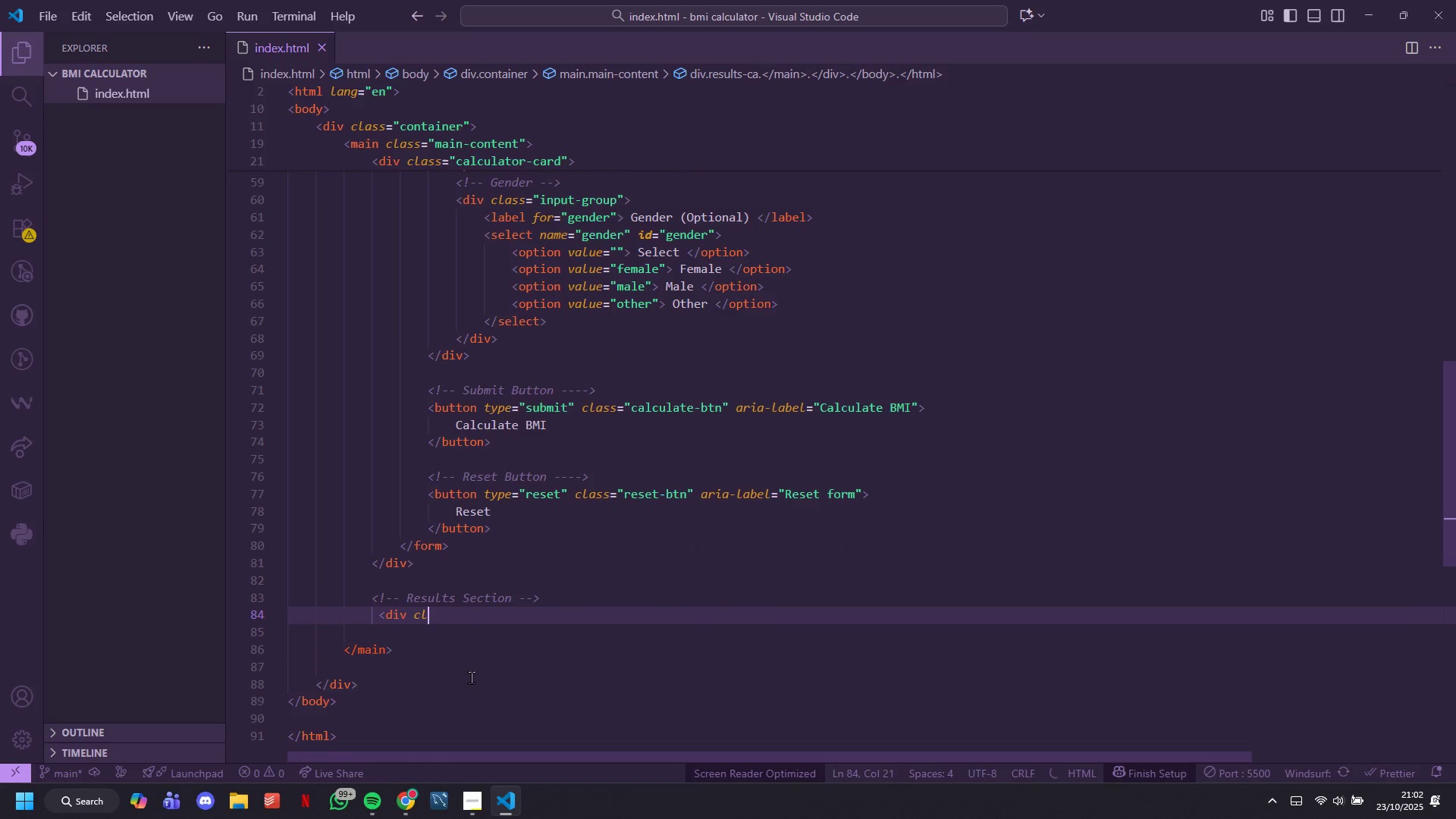 
key(Backspace)
 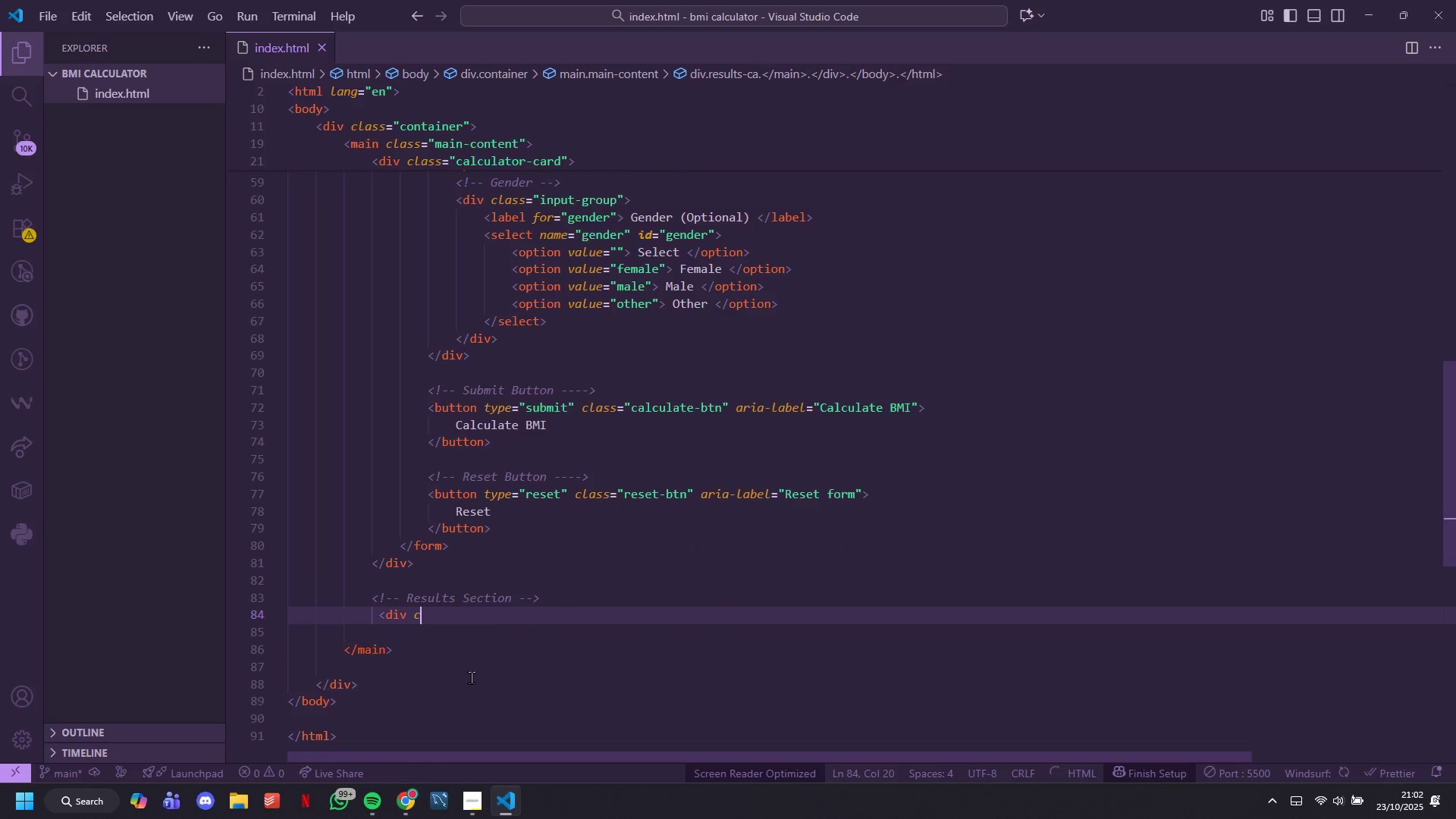 
key(Backspace)
 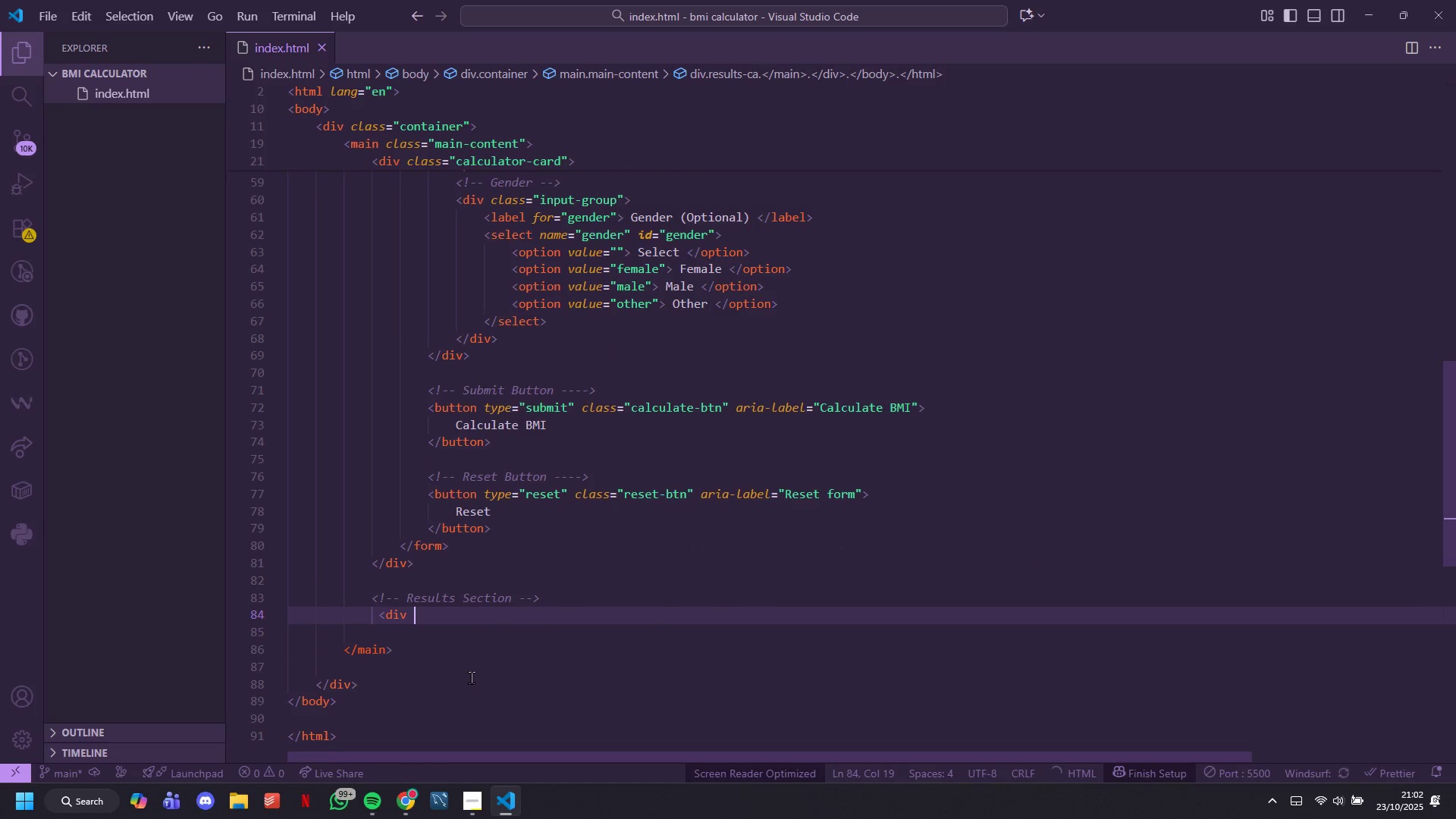 
key(Backspace)
 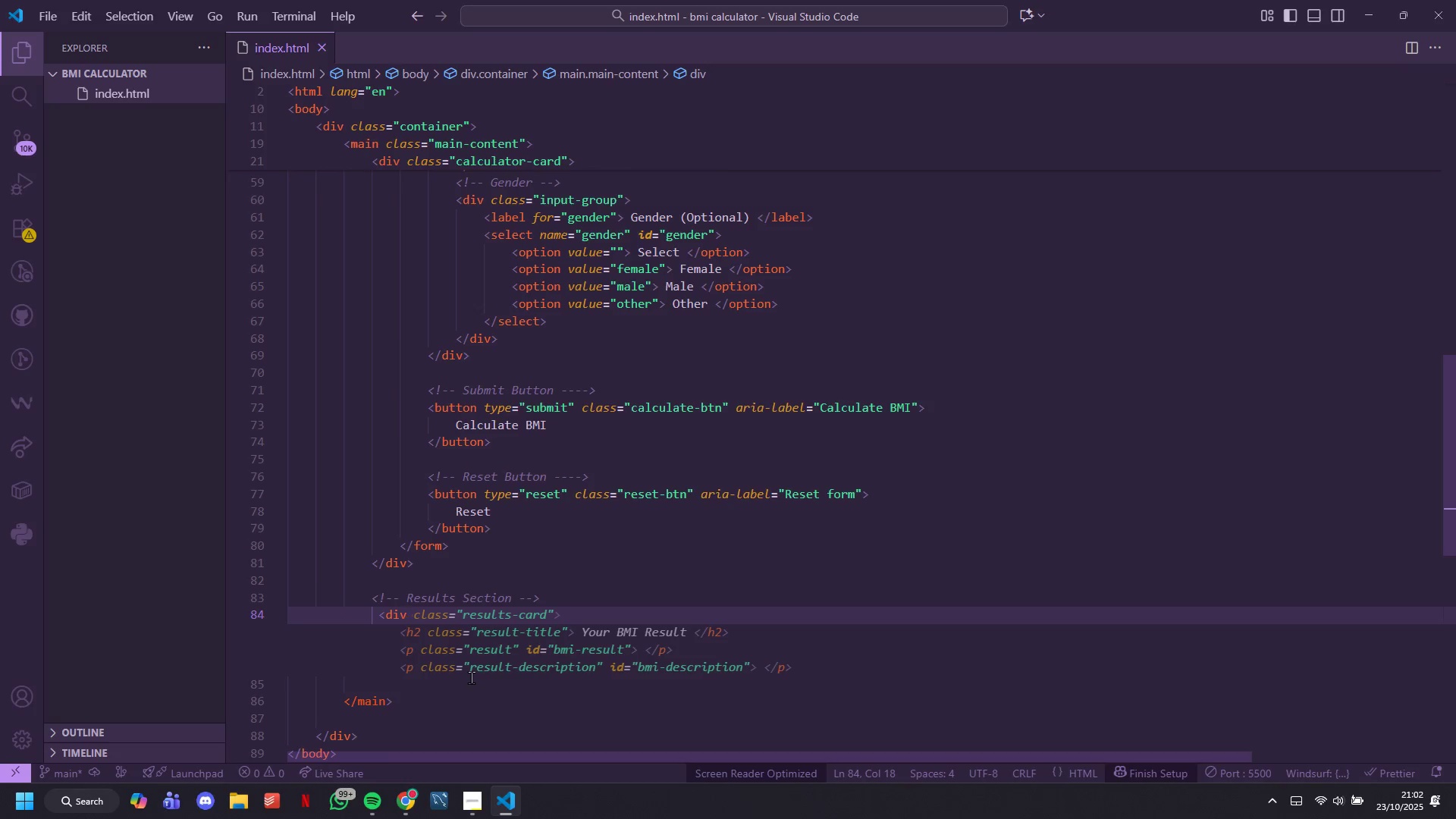 
key(Shift+Period)
 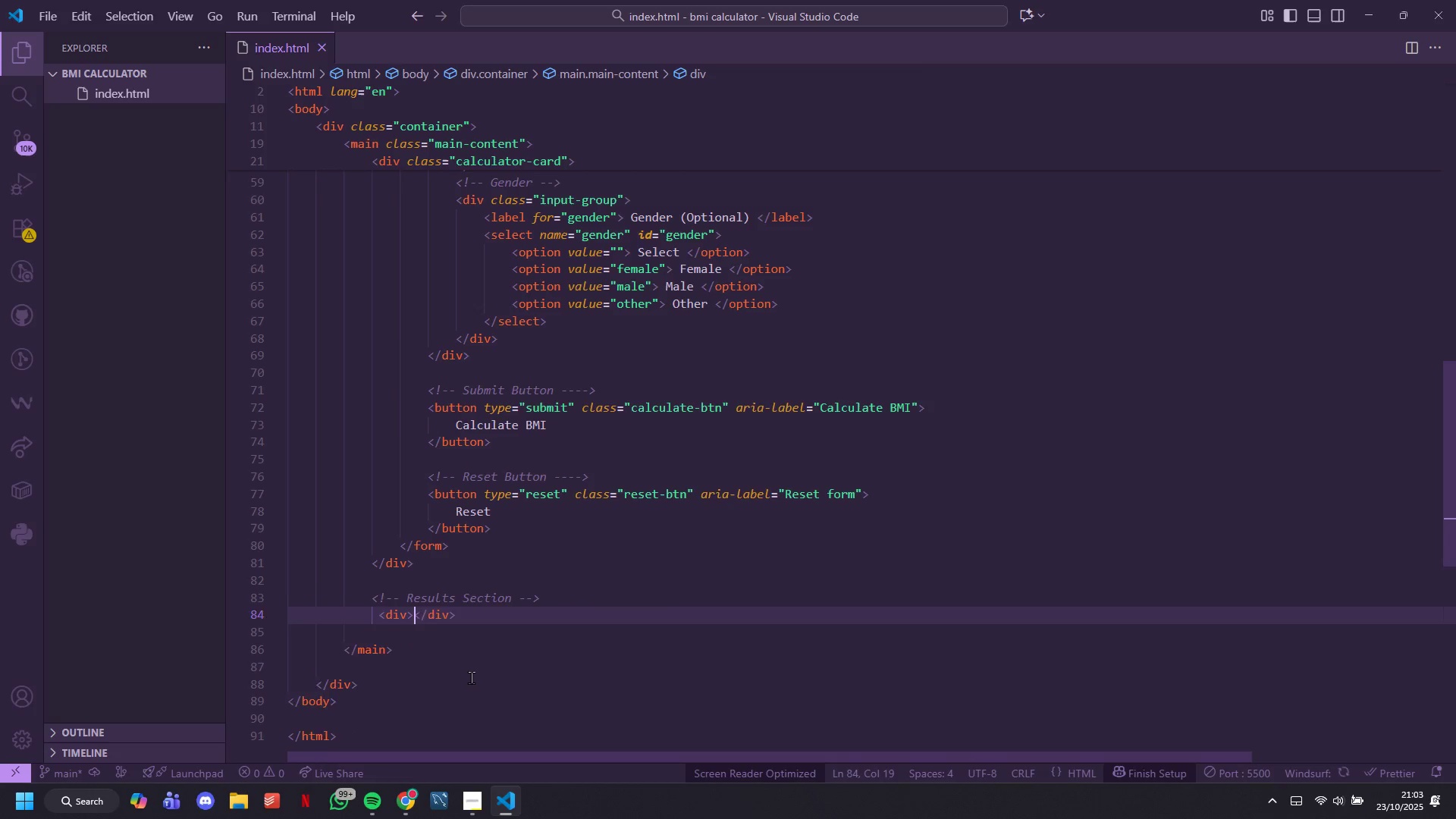 
key(Enter)
 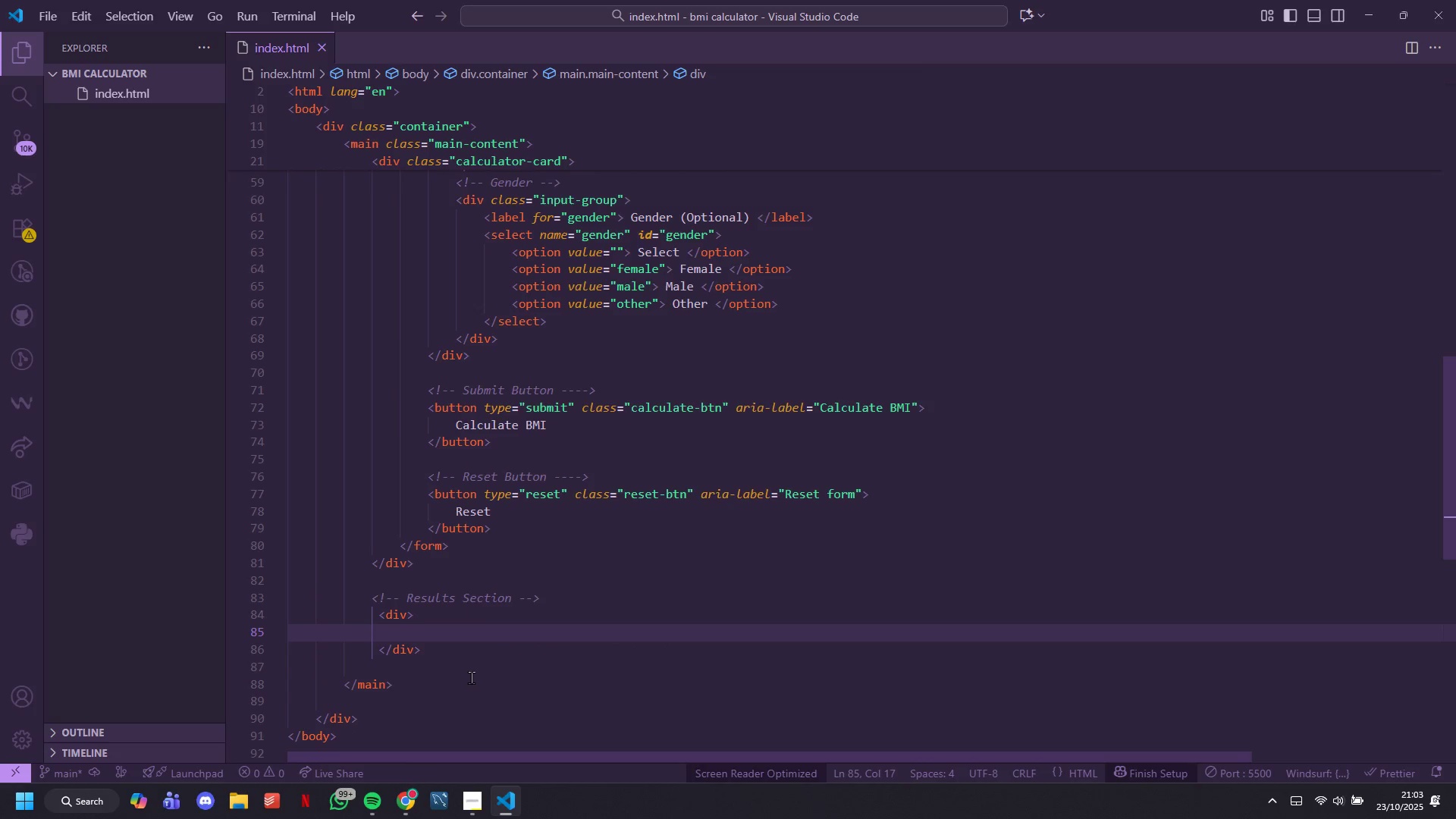 
key(ArrowUp)
 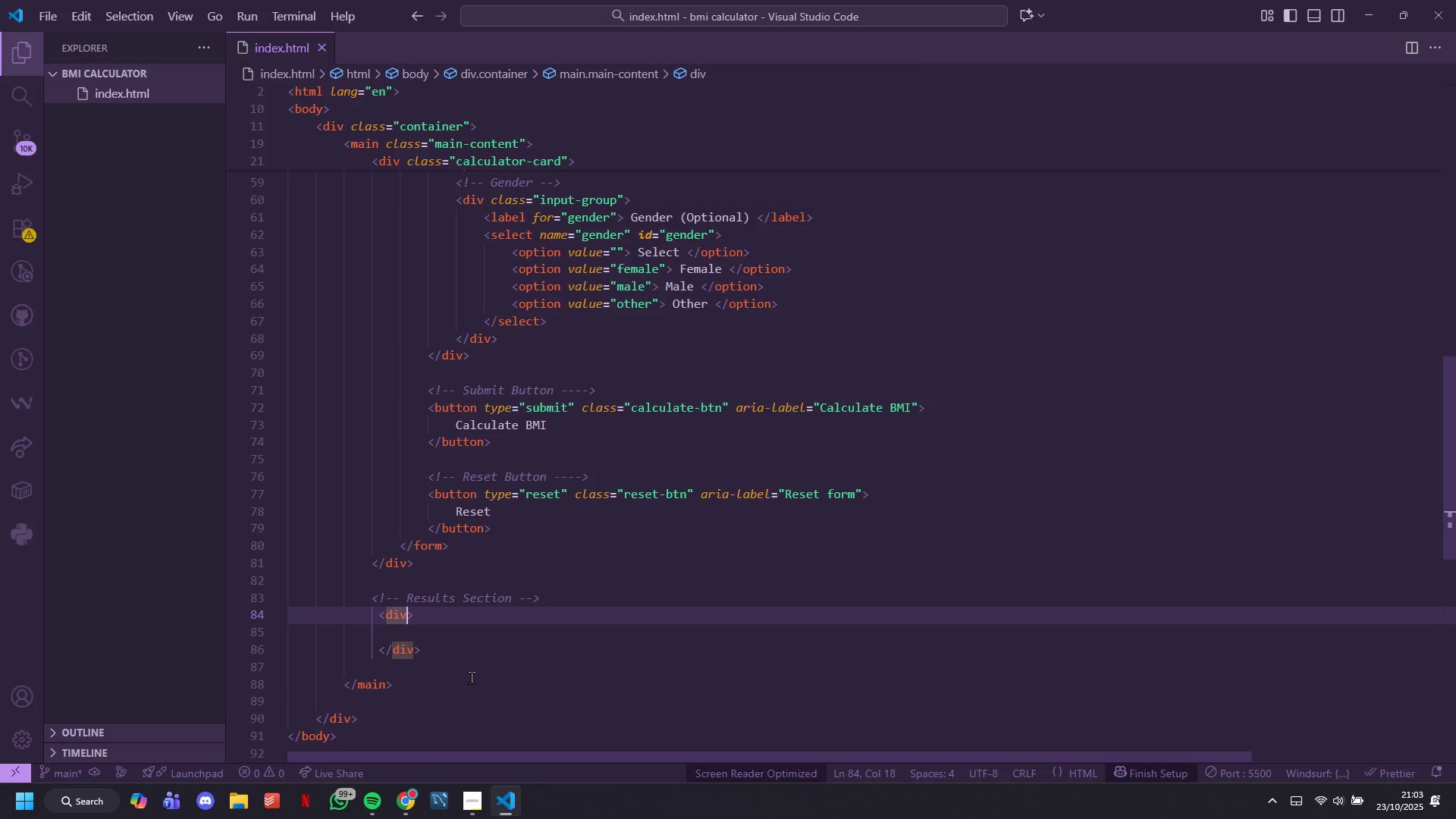 
key(ArrowRight)
 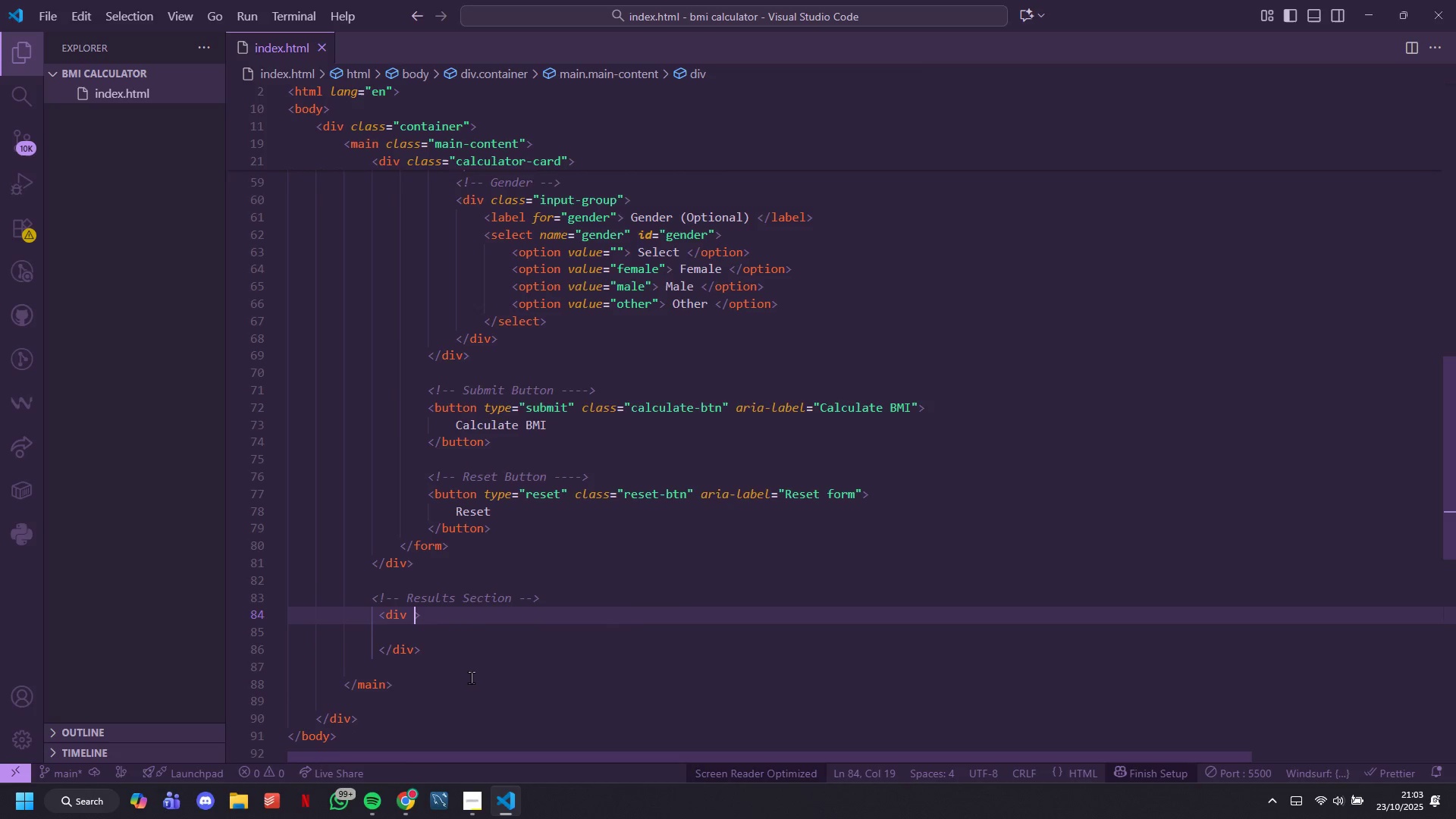 
type( c;)
key(Backspace)
type(lass=results-card)
 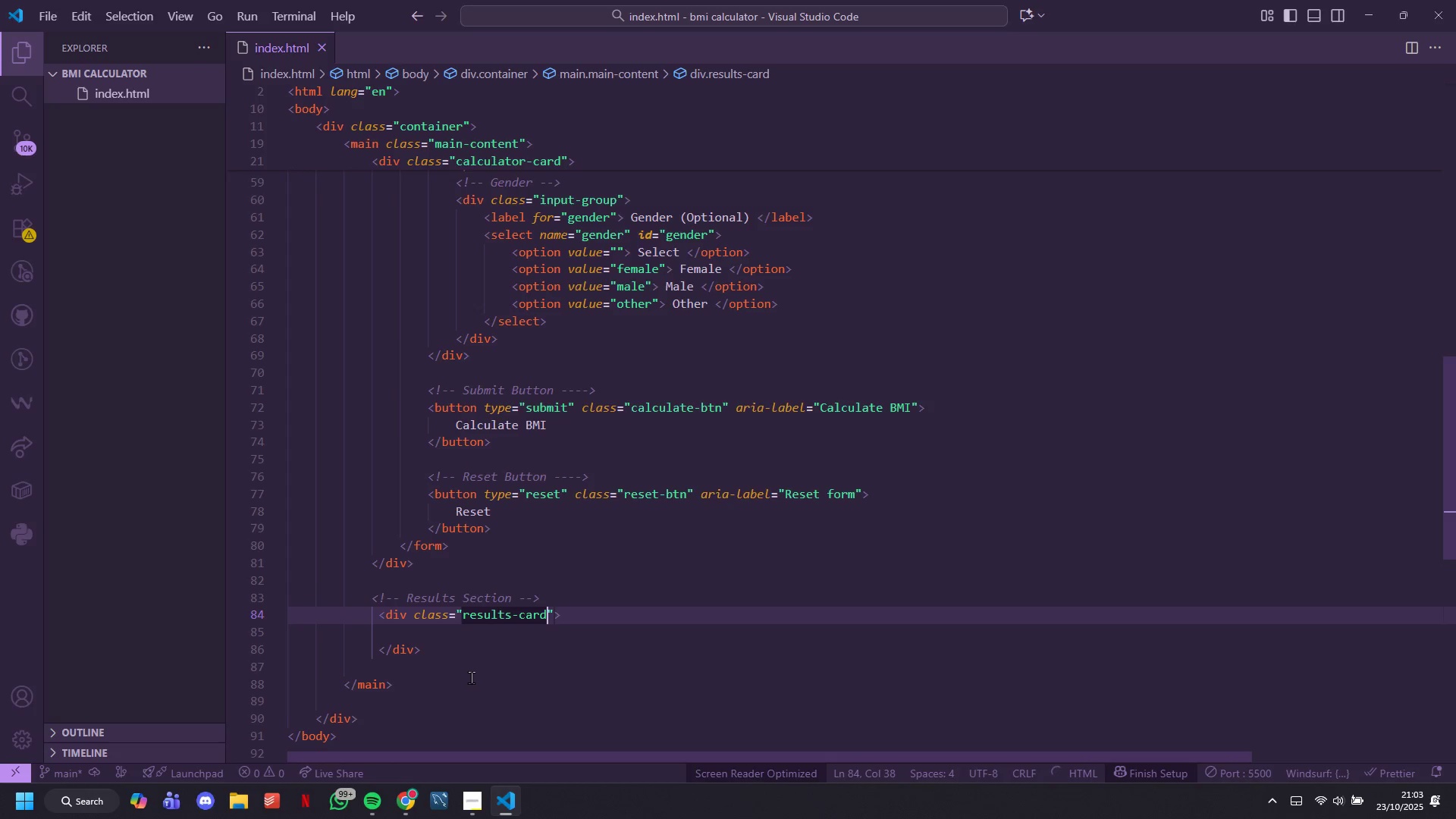 
key(ArrowRight)
 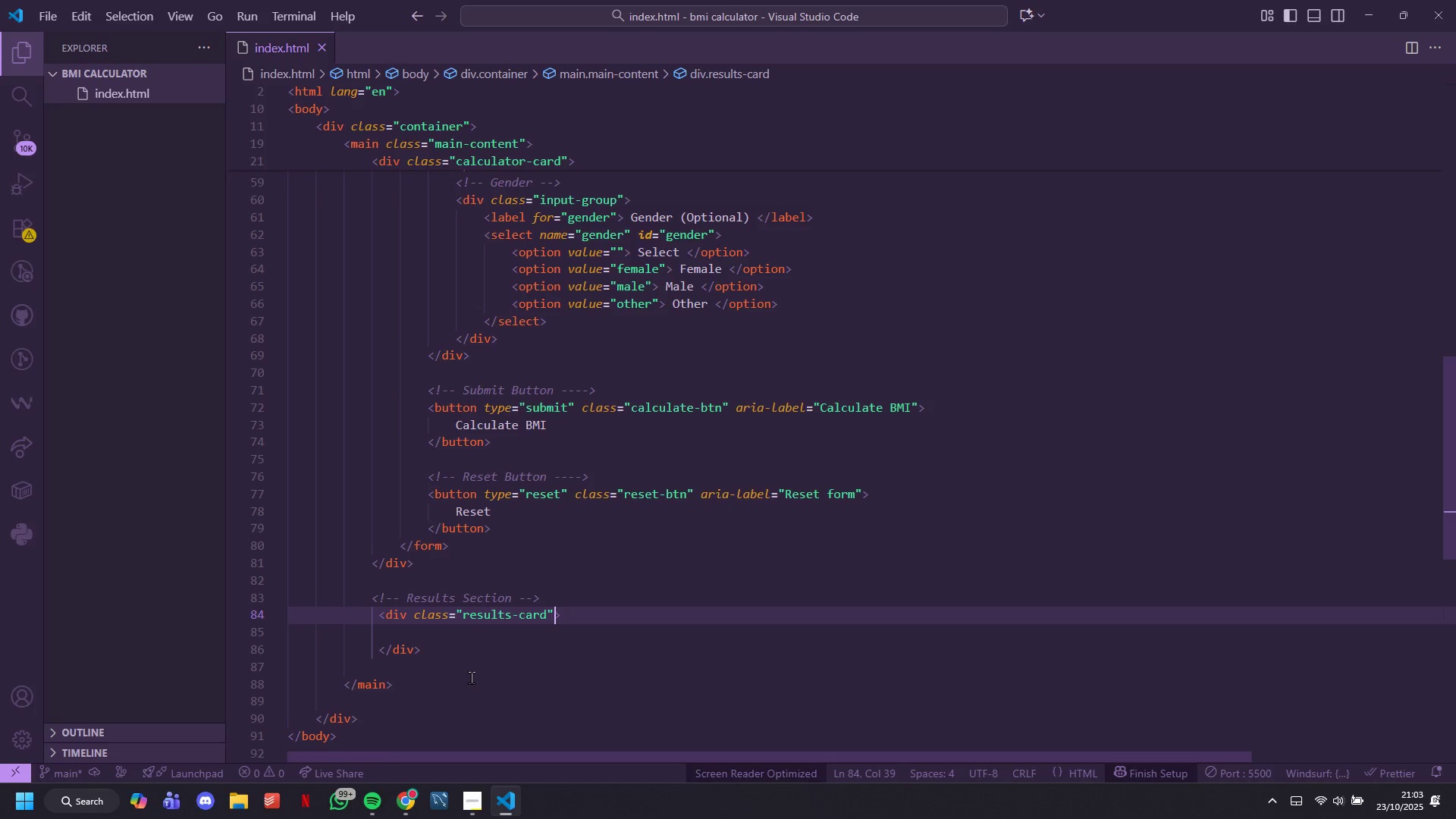 
type( id=resul)
key(Tab)
 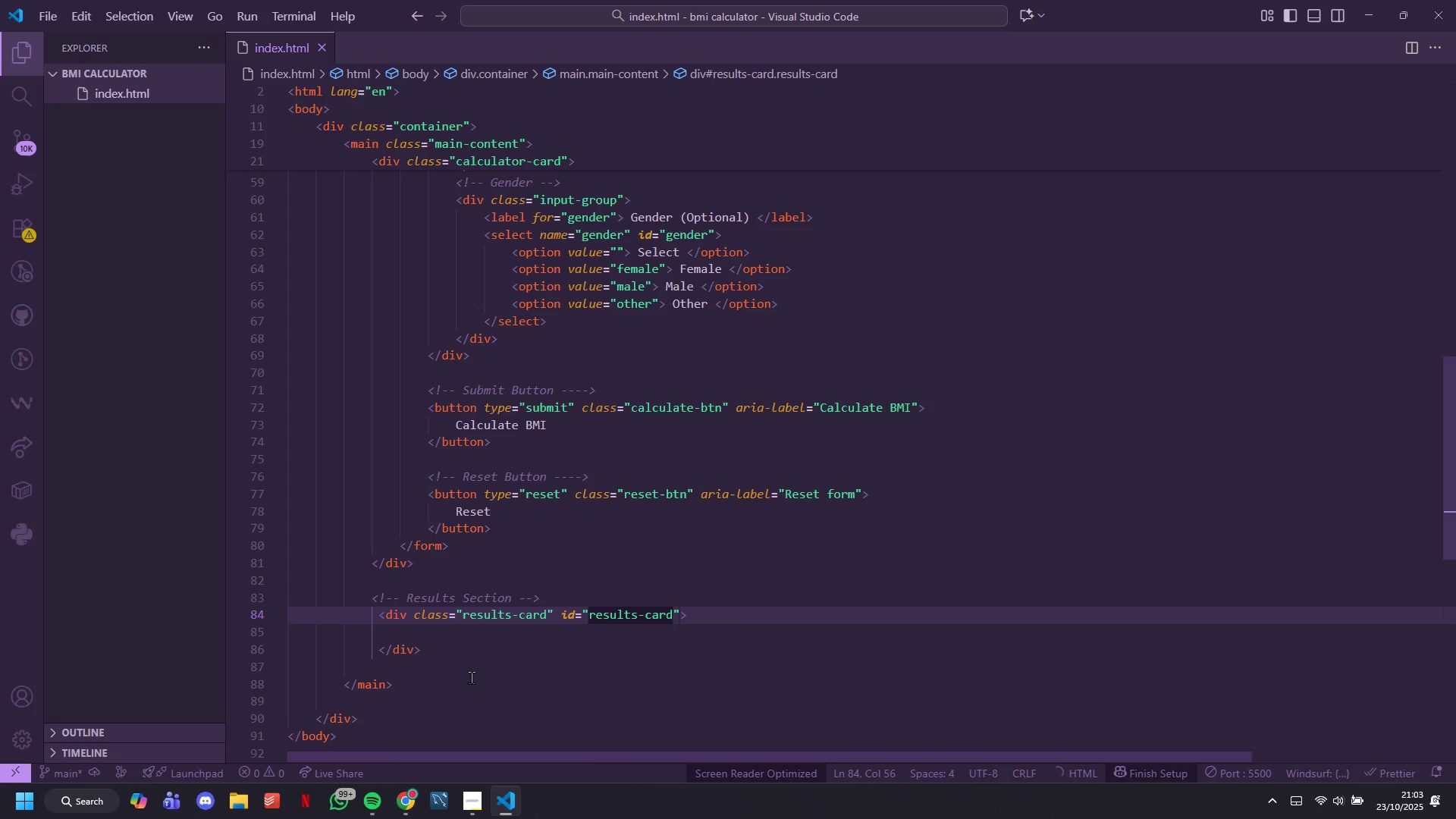 
key(ArrowRight)
 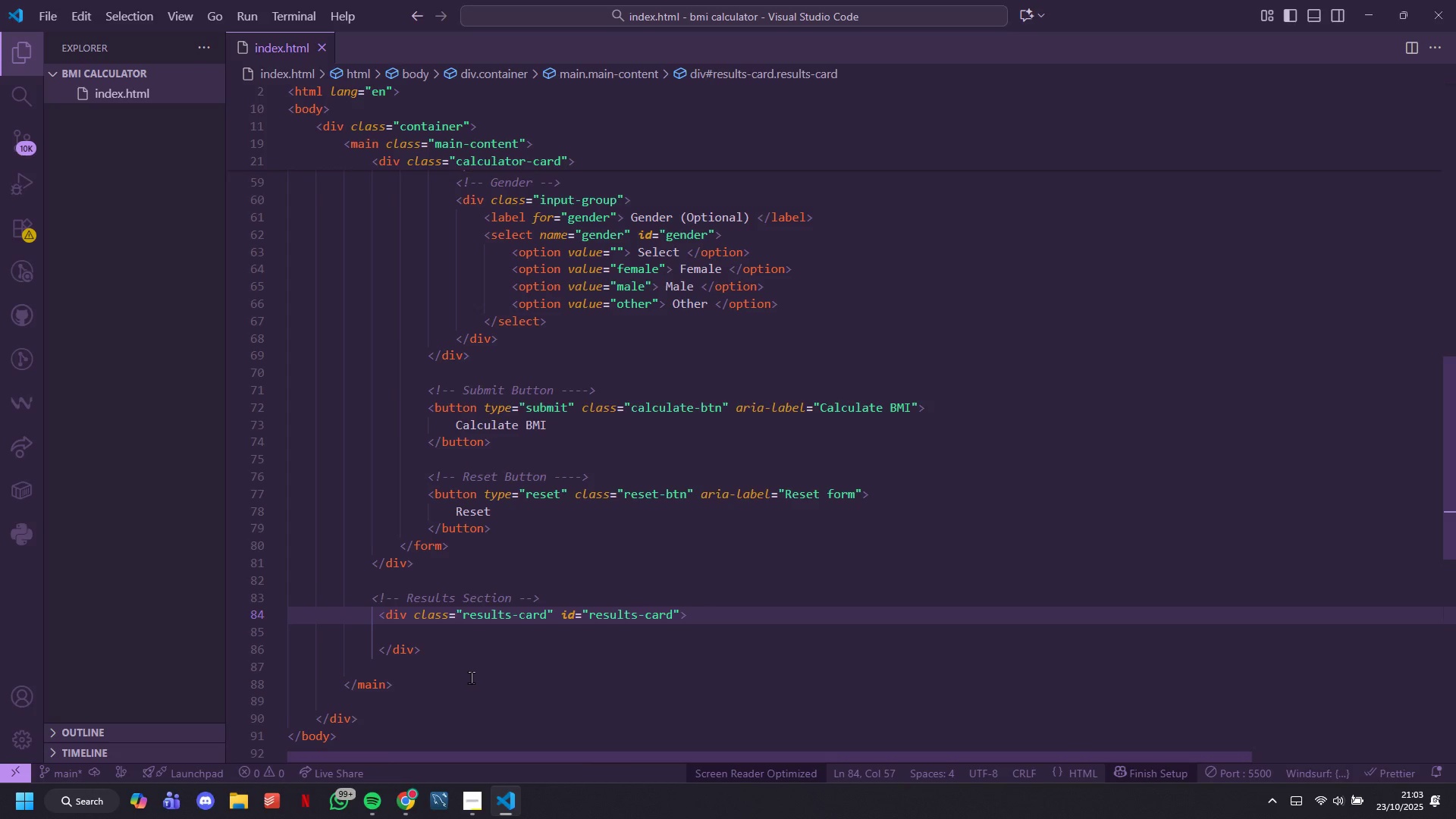 
type( aria-live=polite)
 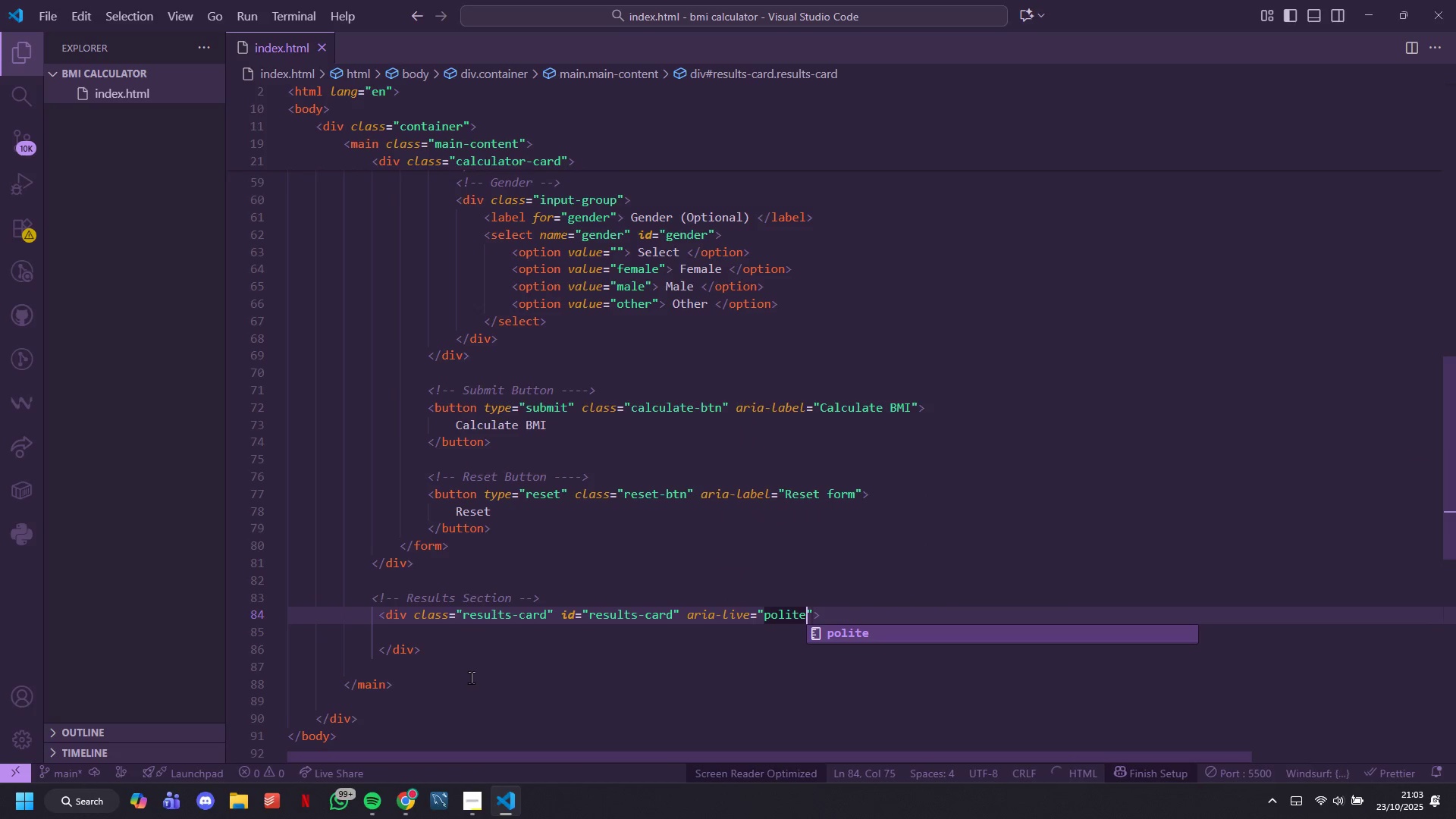 
key(ArrowRight)
 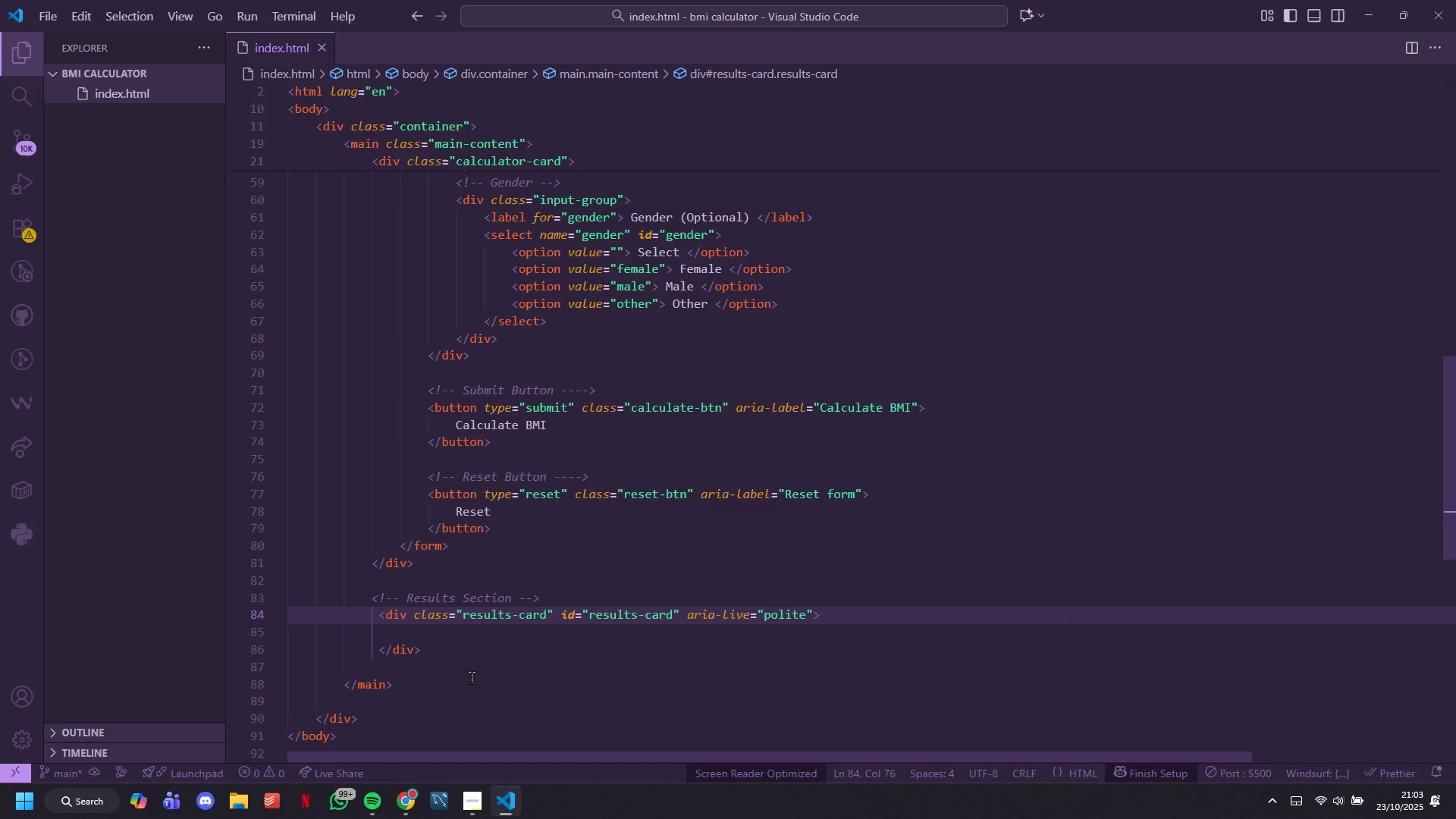 
type( aria-atomic=true)
 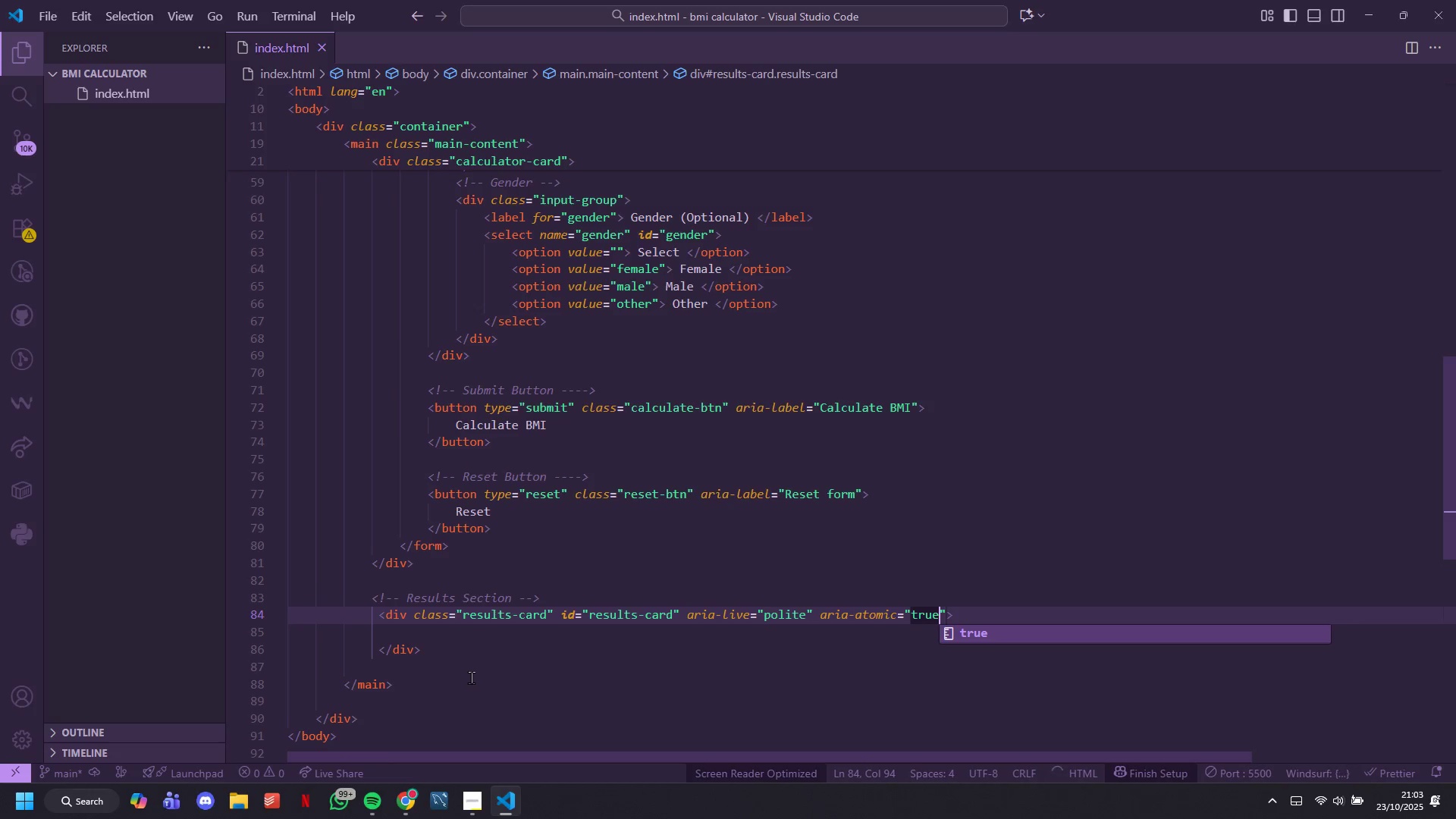 
key(ArrowRight)
 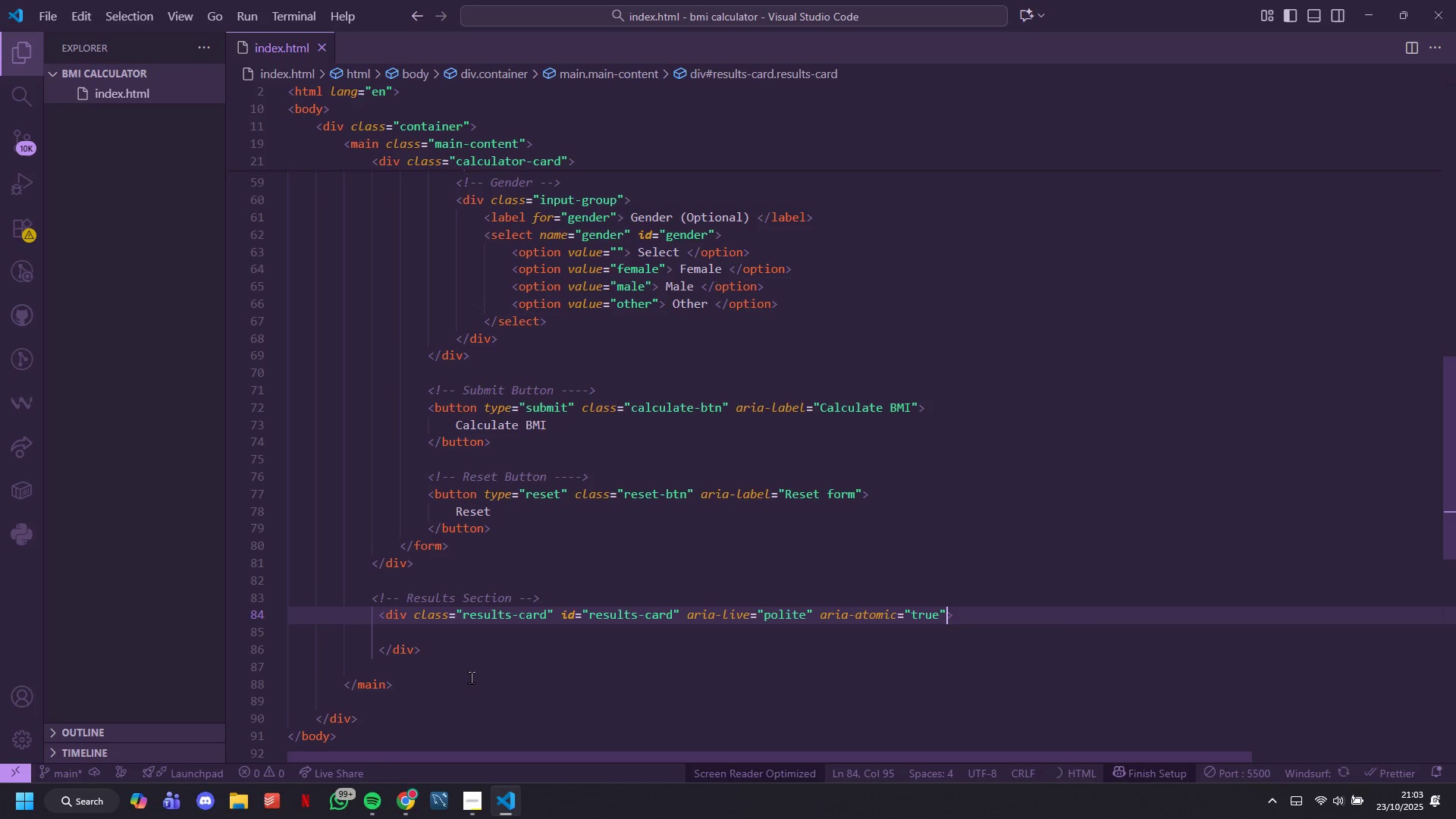 
key(ArrowRight)
 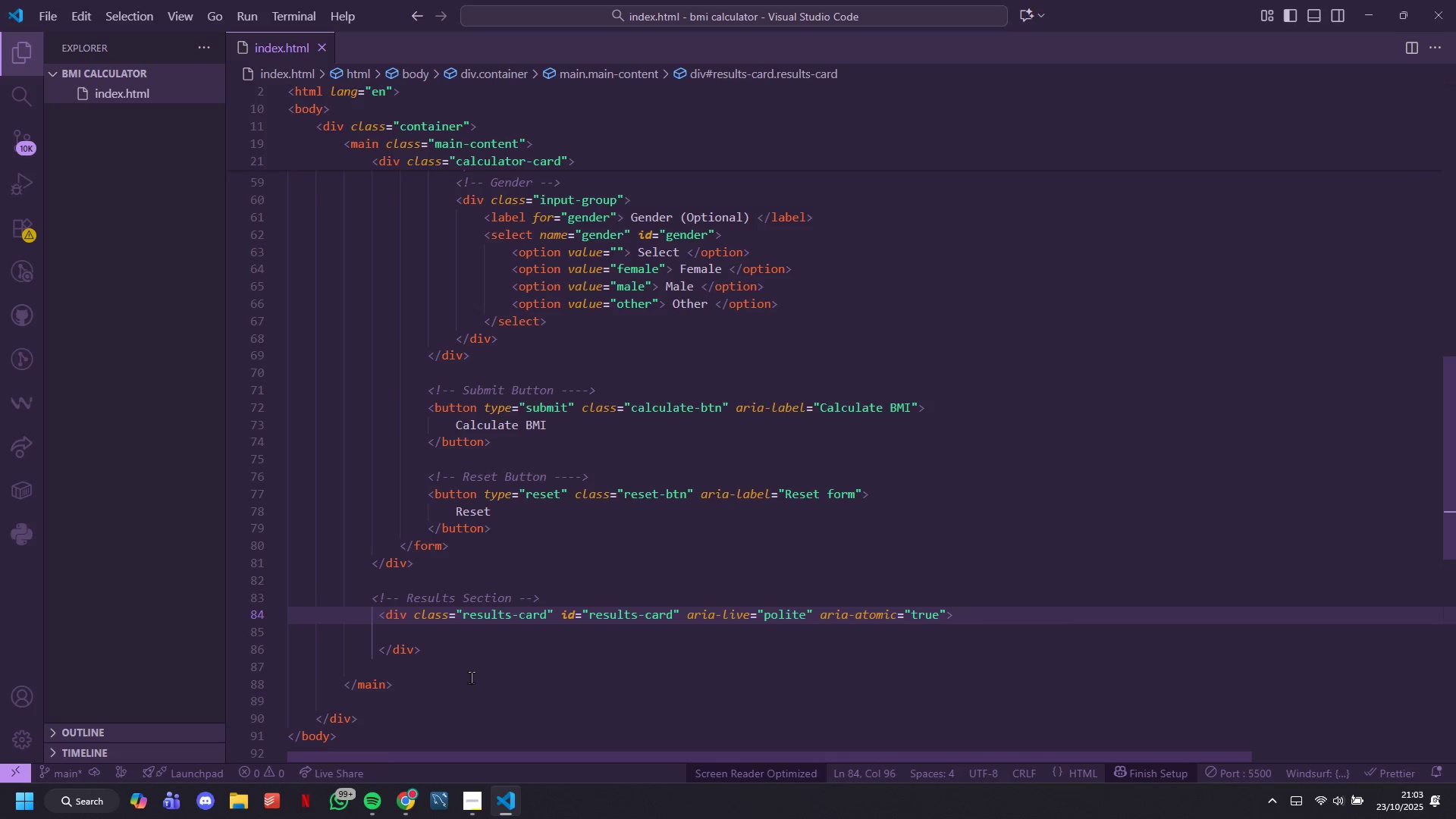 
key(Enter)
 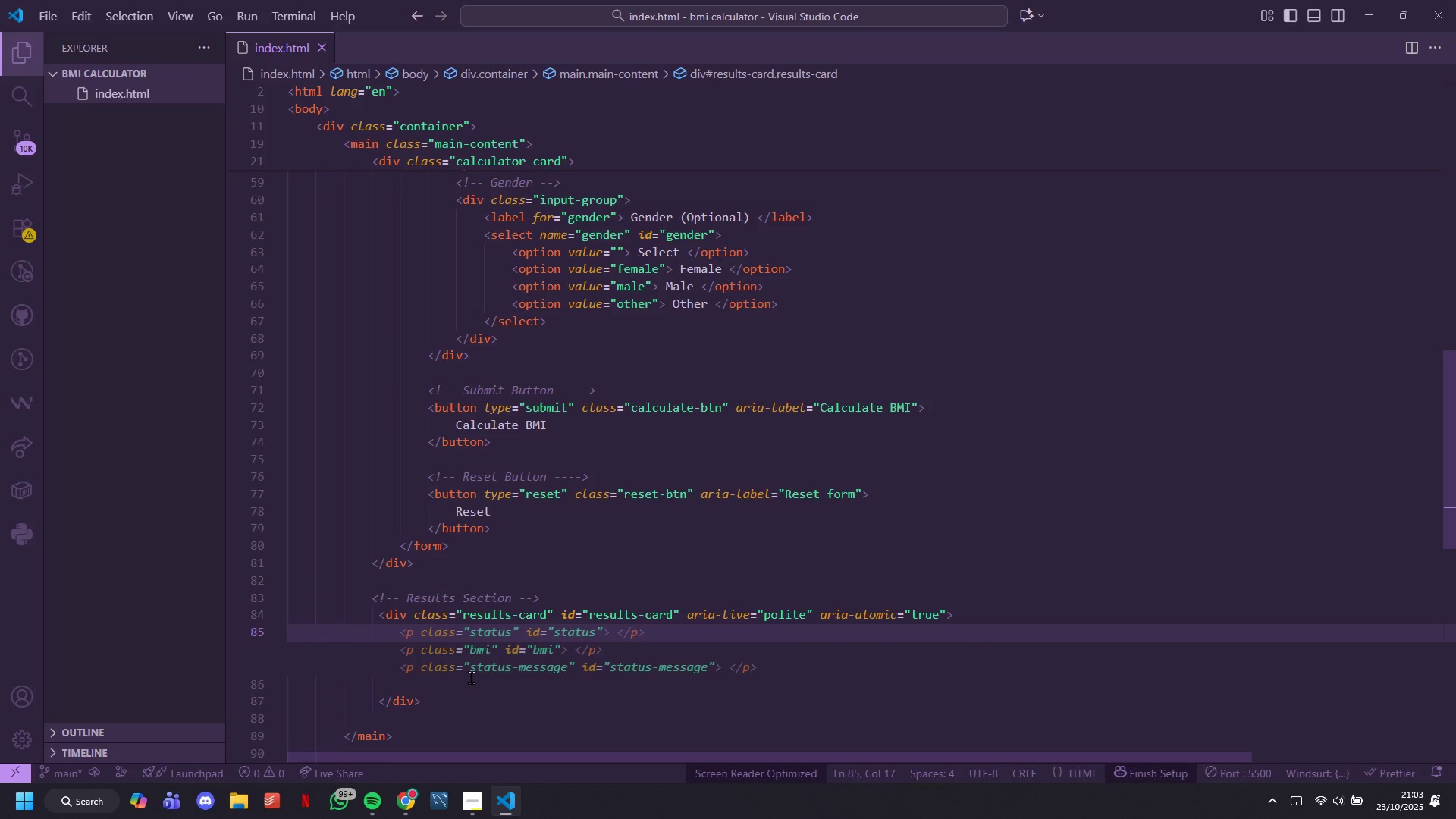 
type(h2)
key(Tab)
type( Your )
 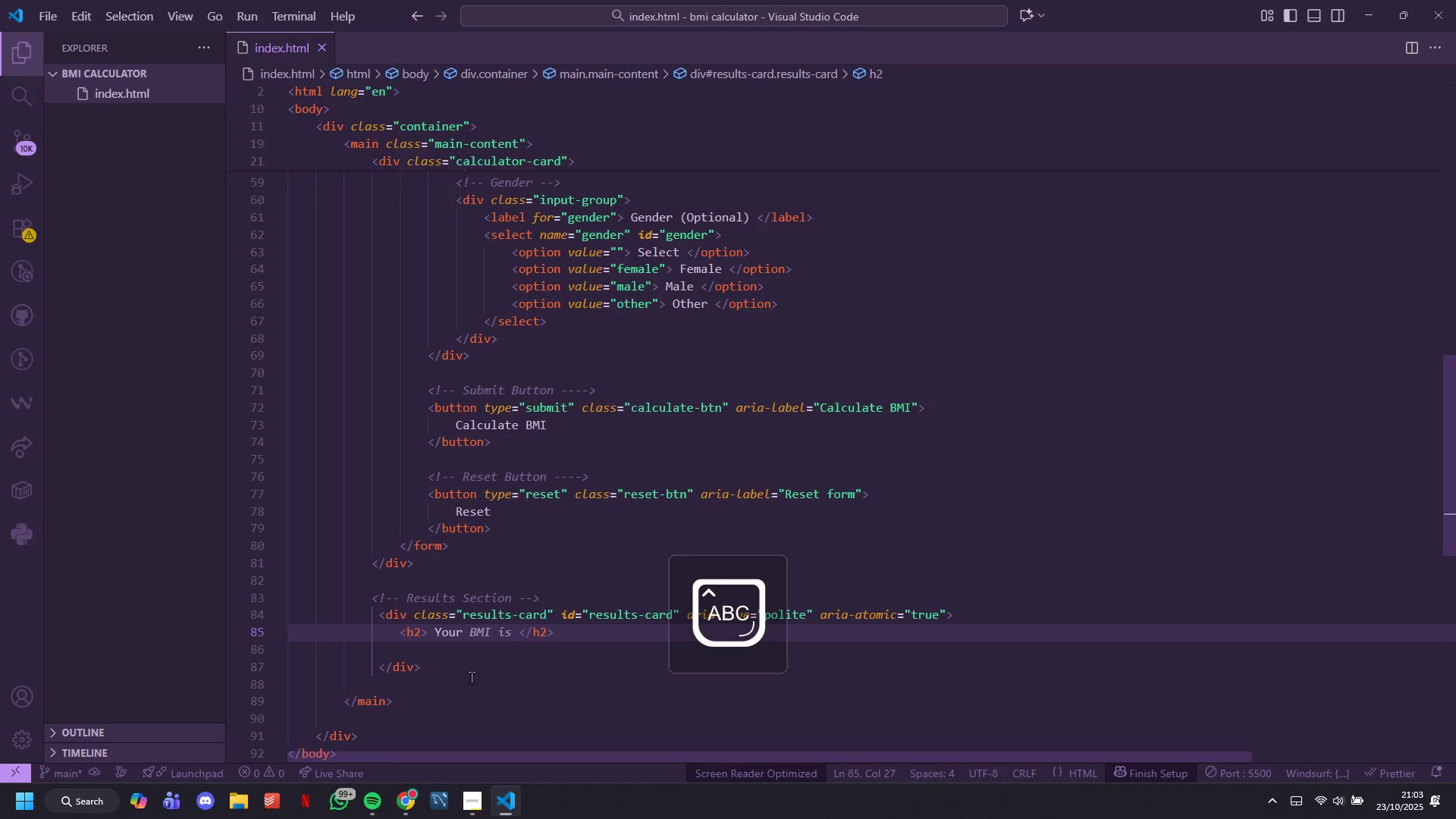 
type(Results )
 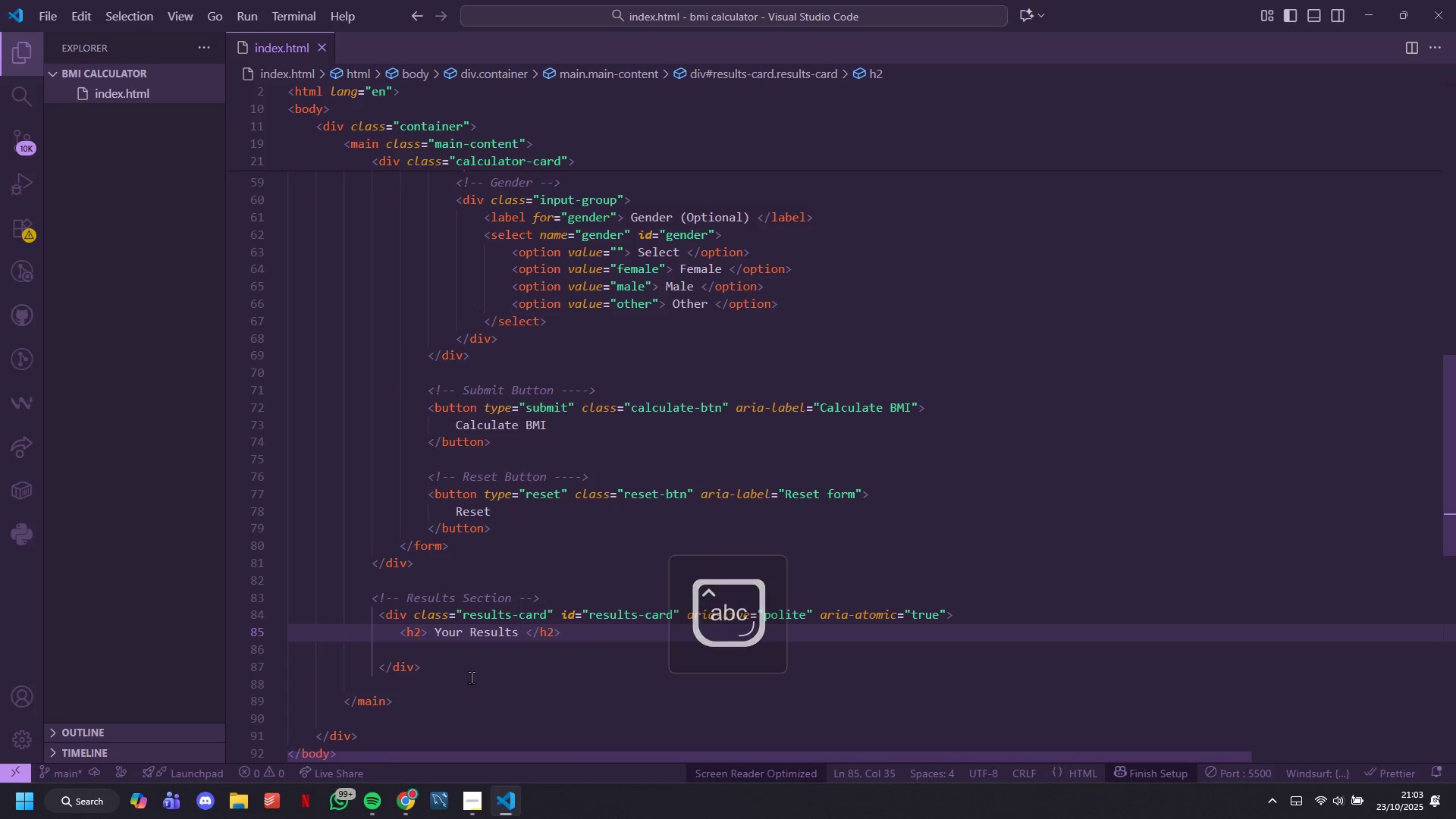 
key(ArrowRight)
 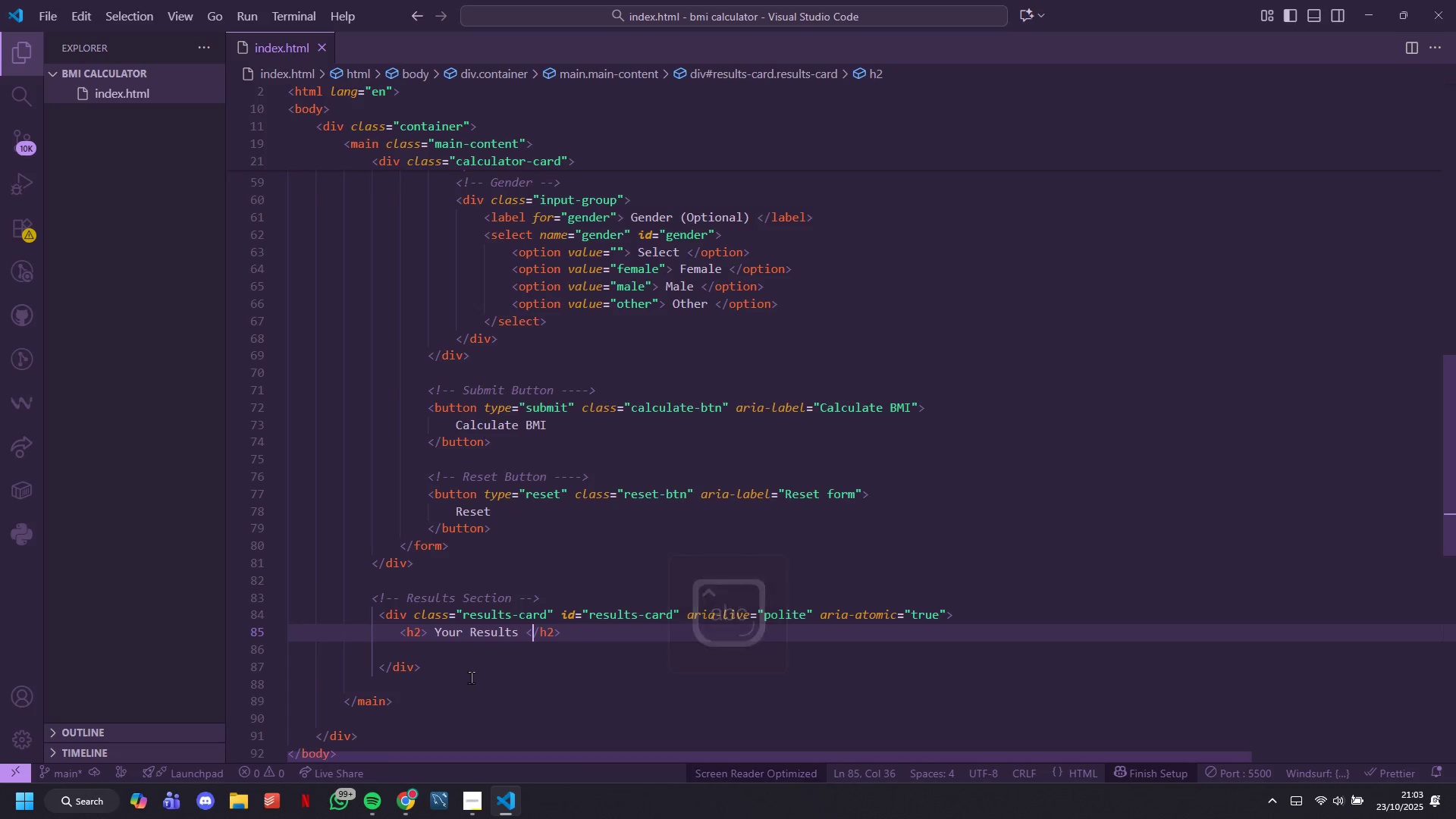 
key(ArrowRight)
 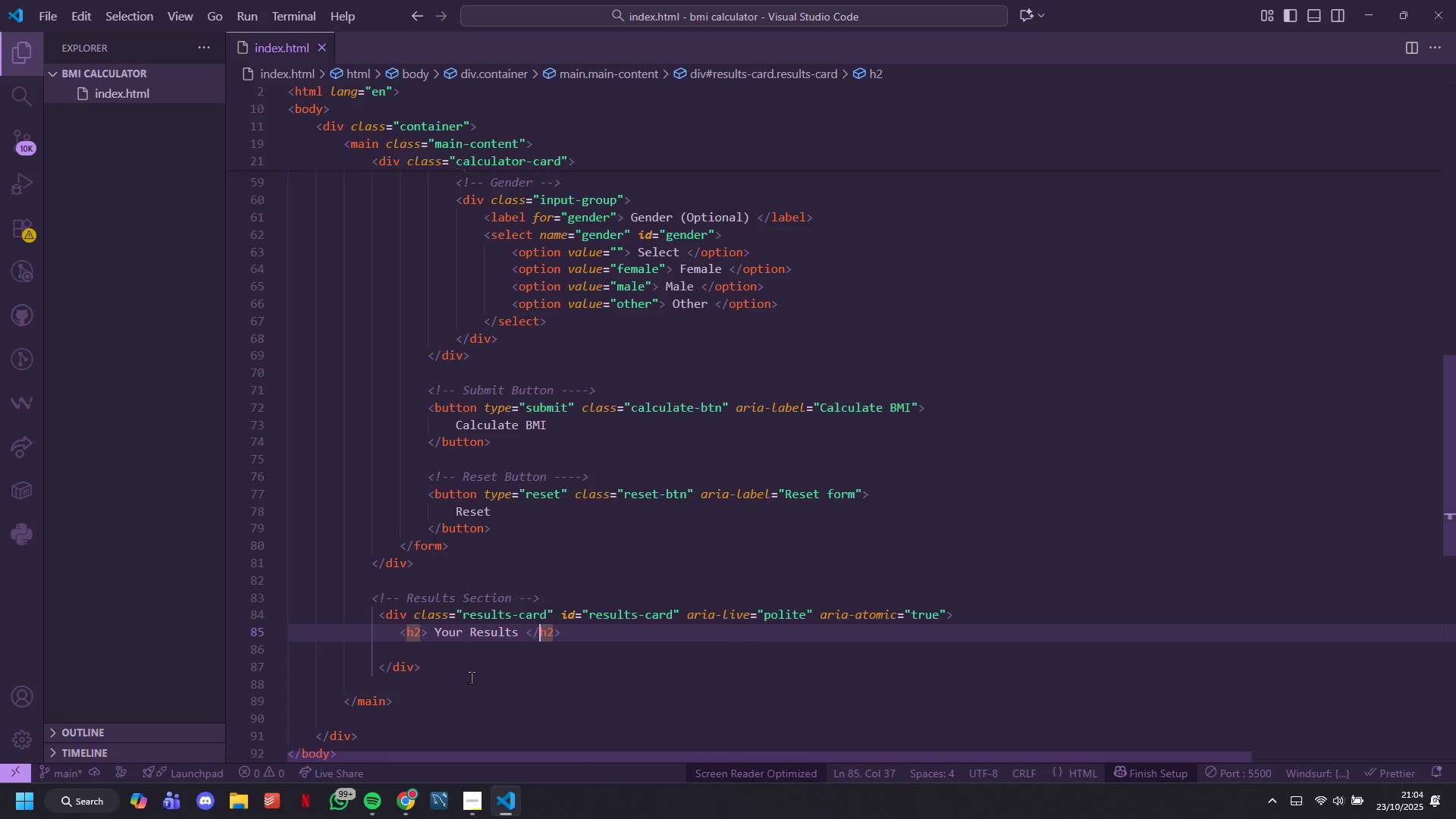 
key(ArrowRight)
 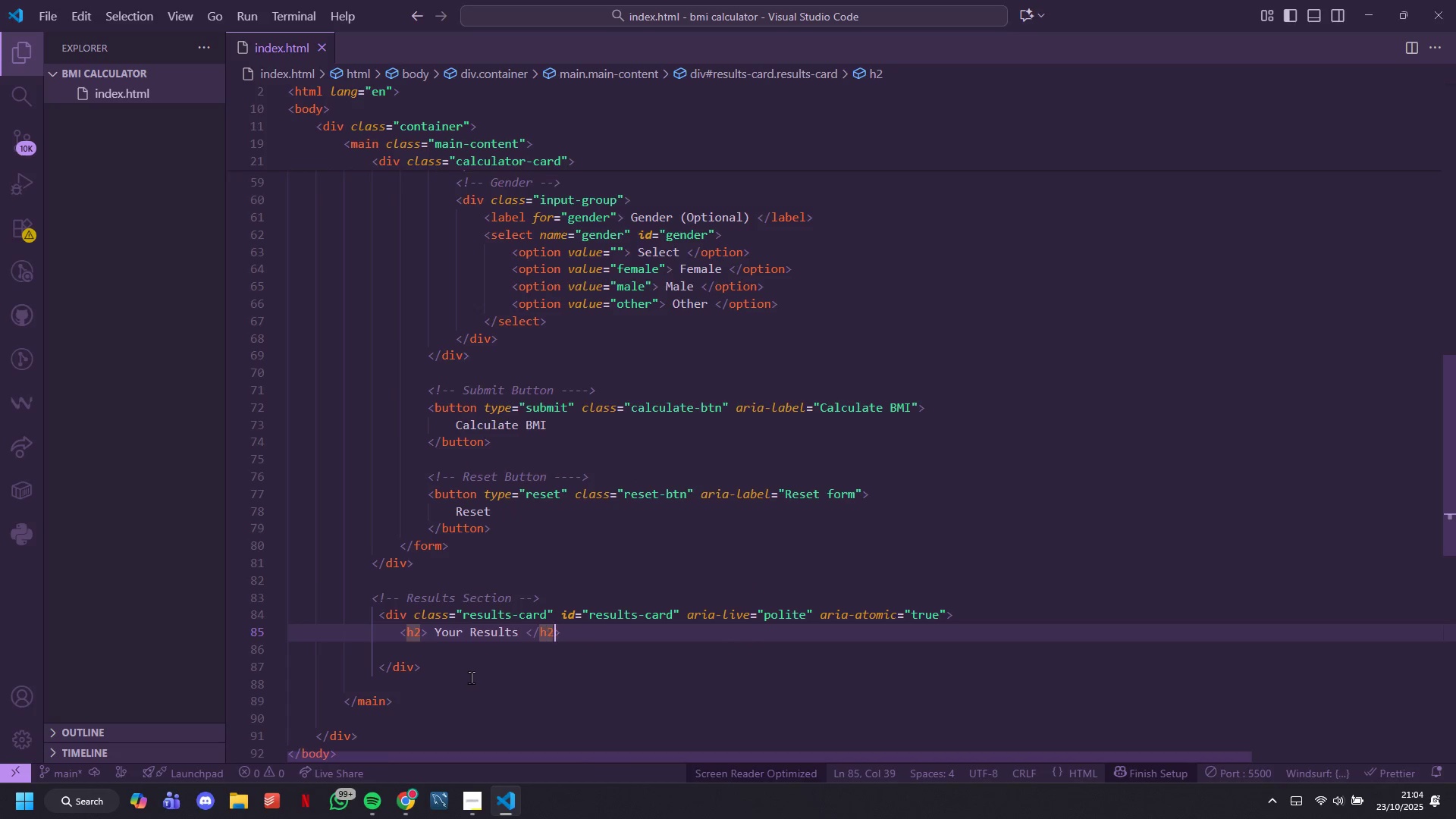 
key(ArrowRight)
 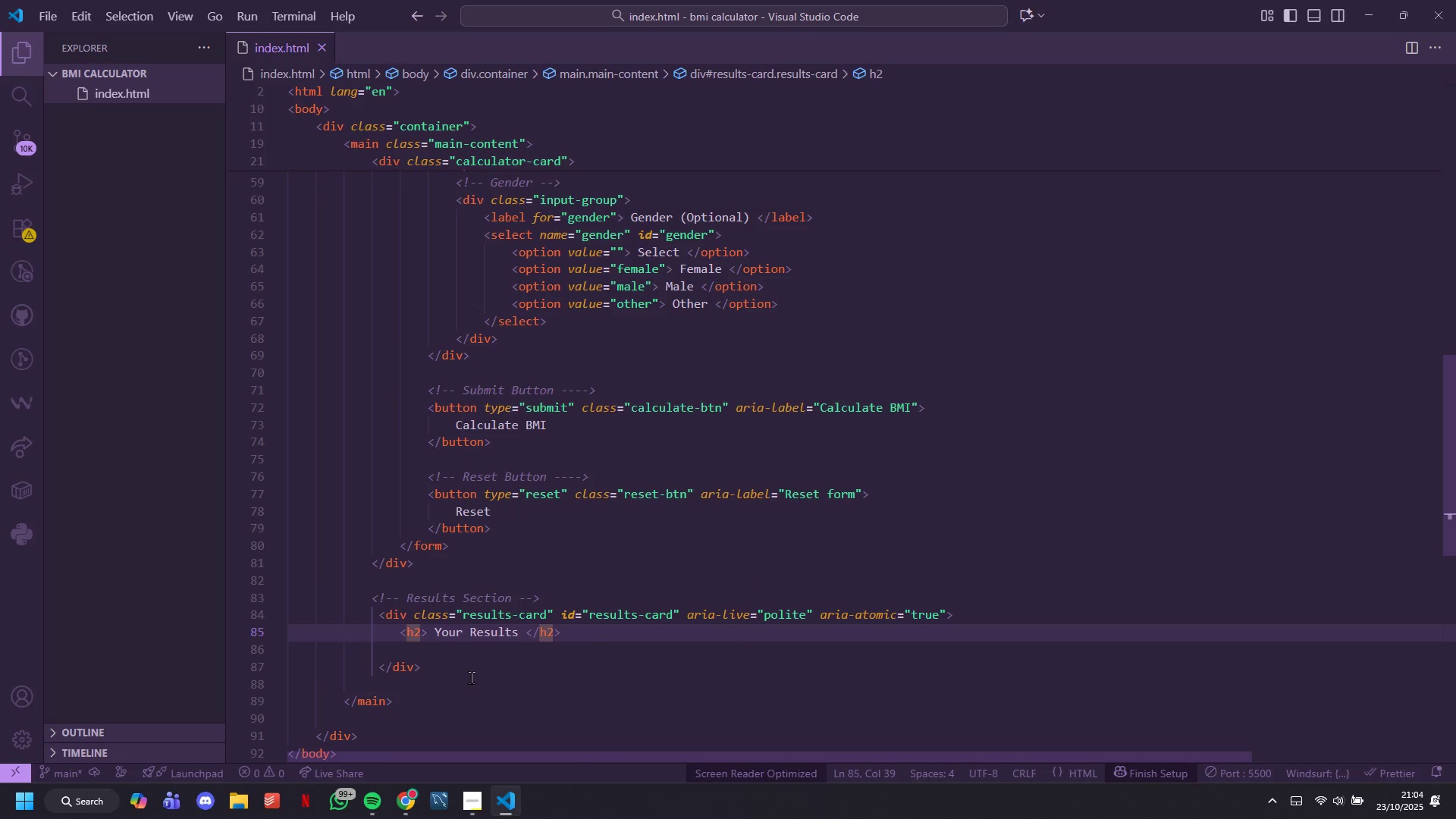 
key(ArrowRight)
 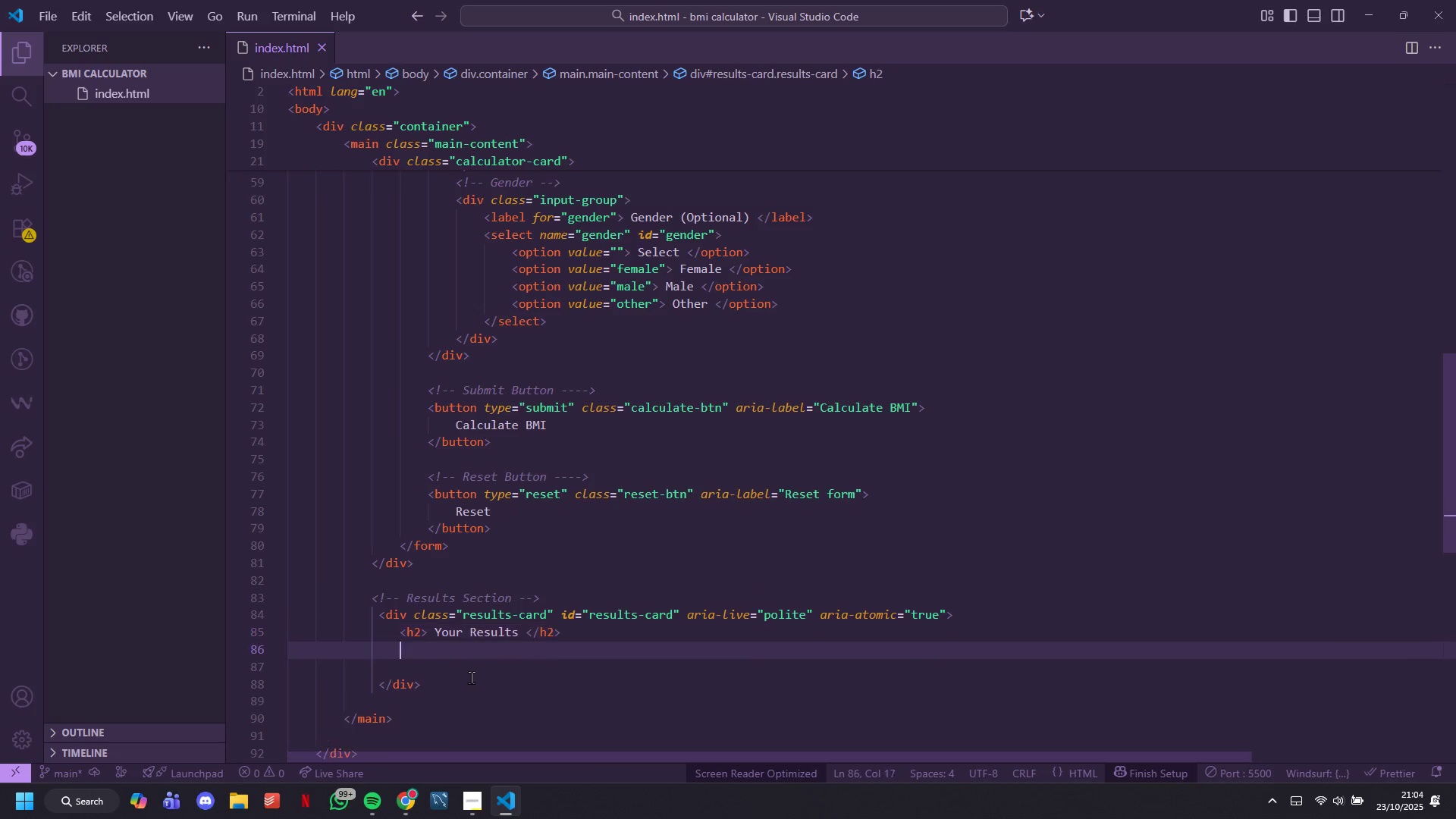 
key(Enter)
 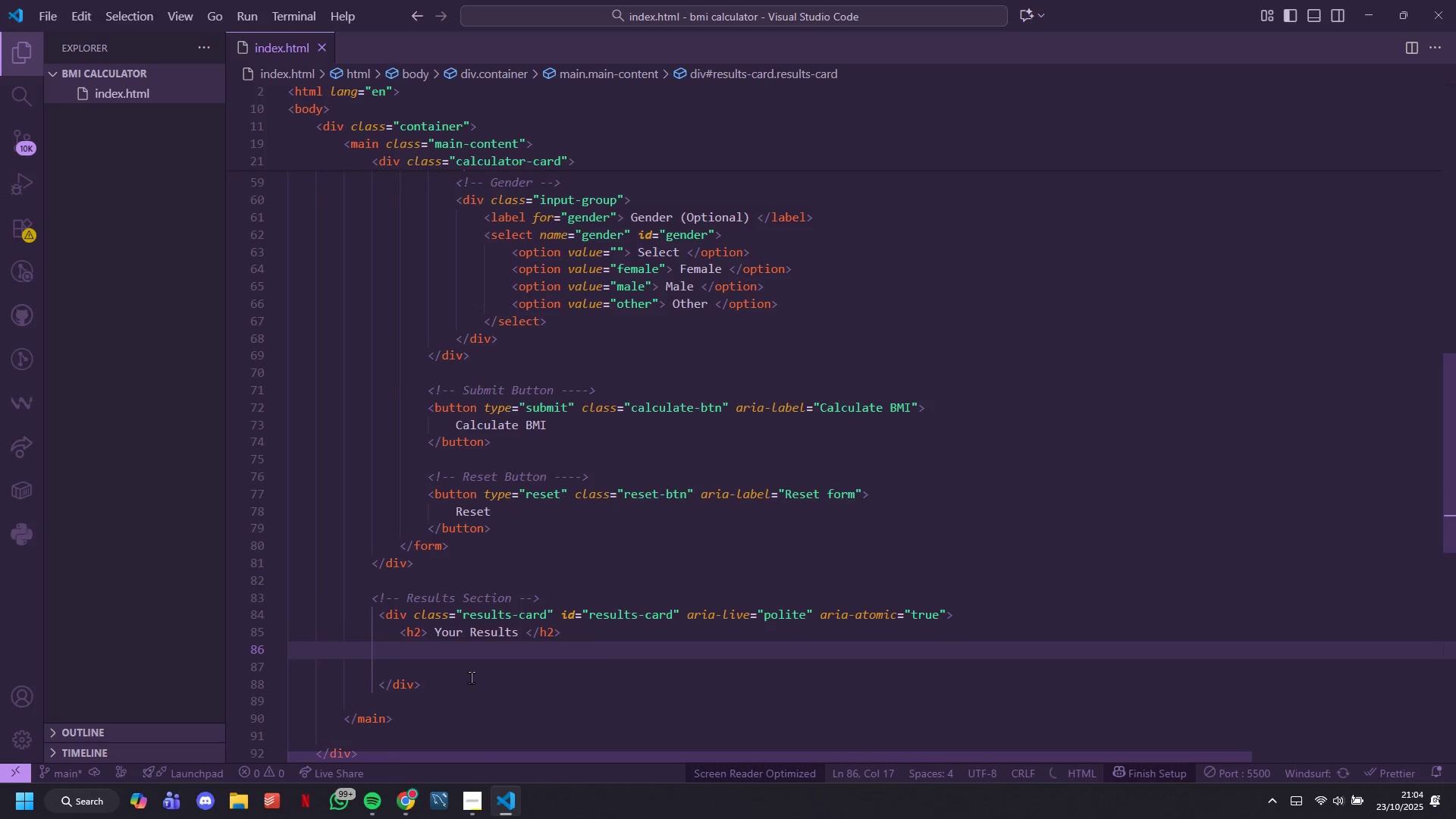 
key(Enter)
 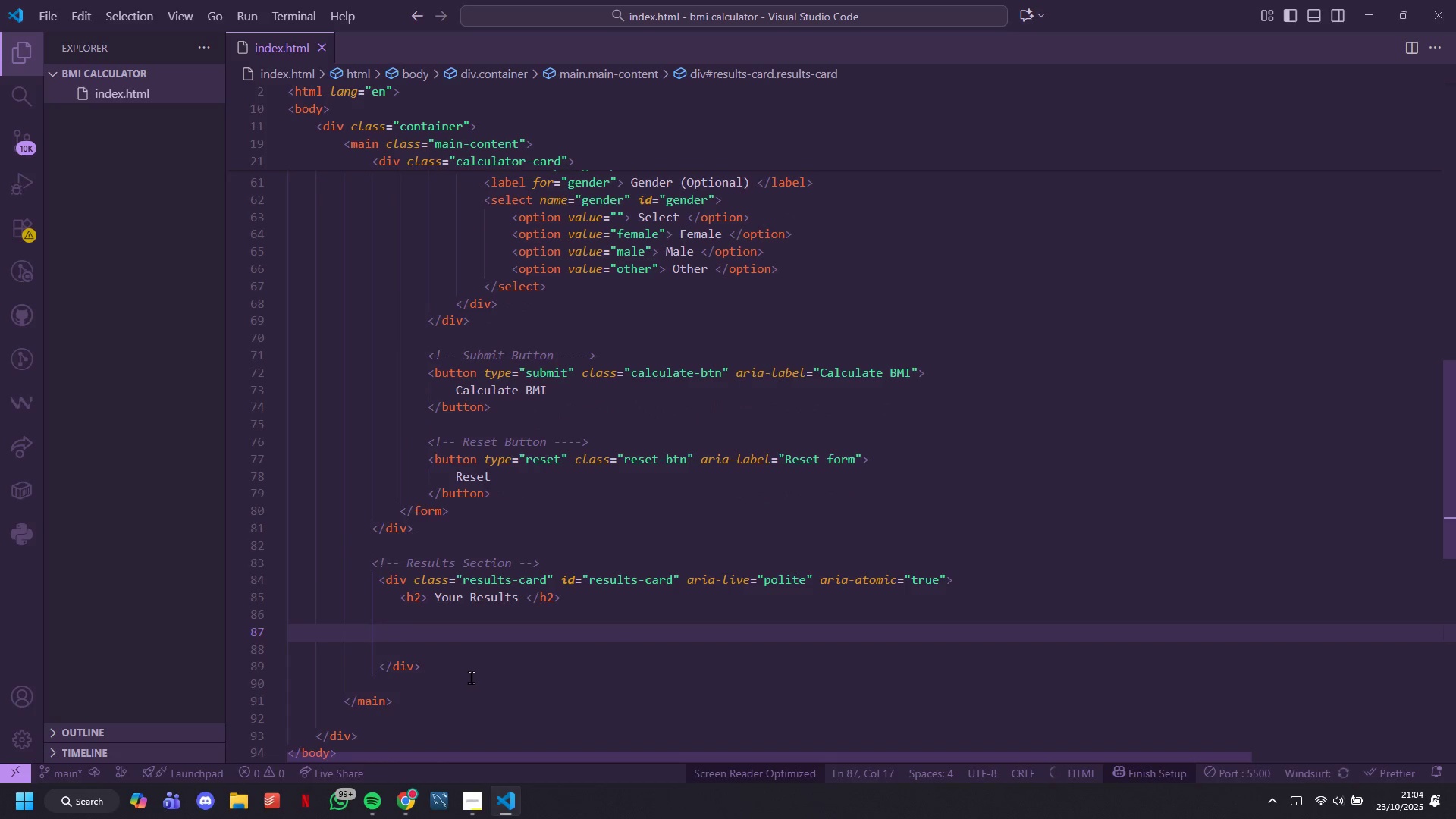 
key(Shift+Comma)
 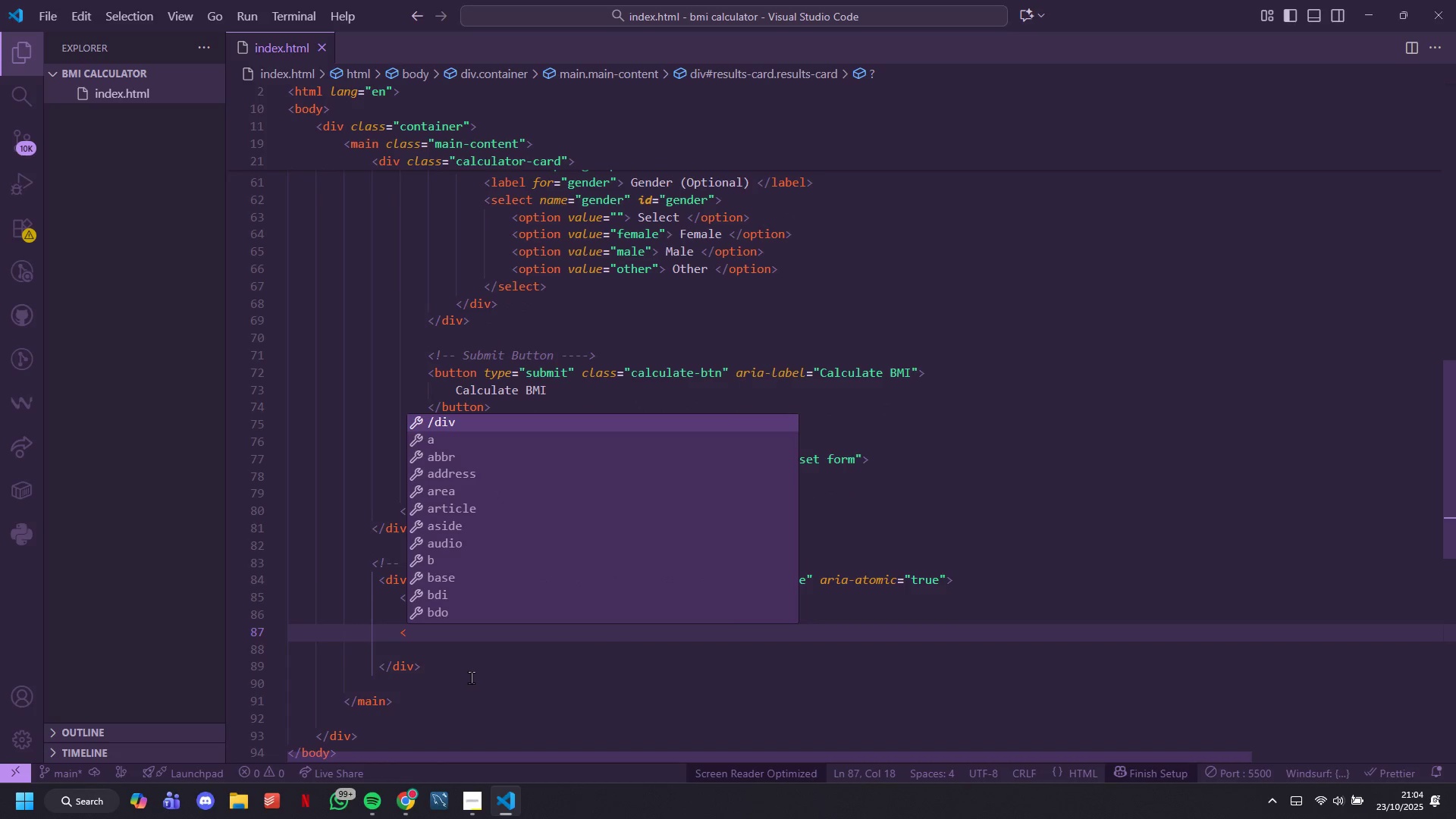 
wait(5.29)
 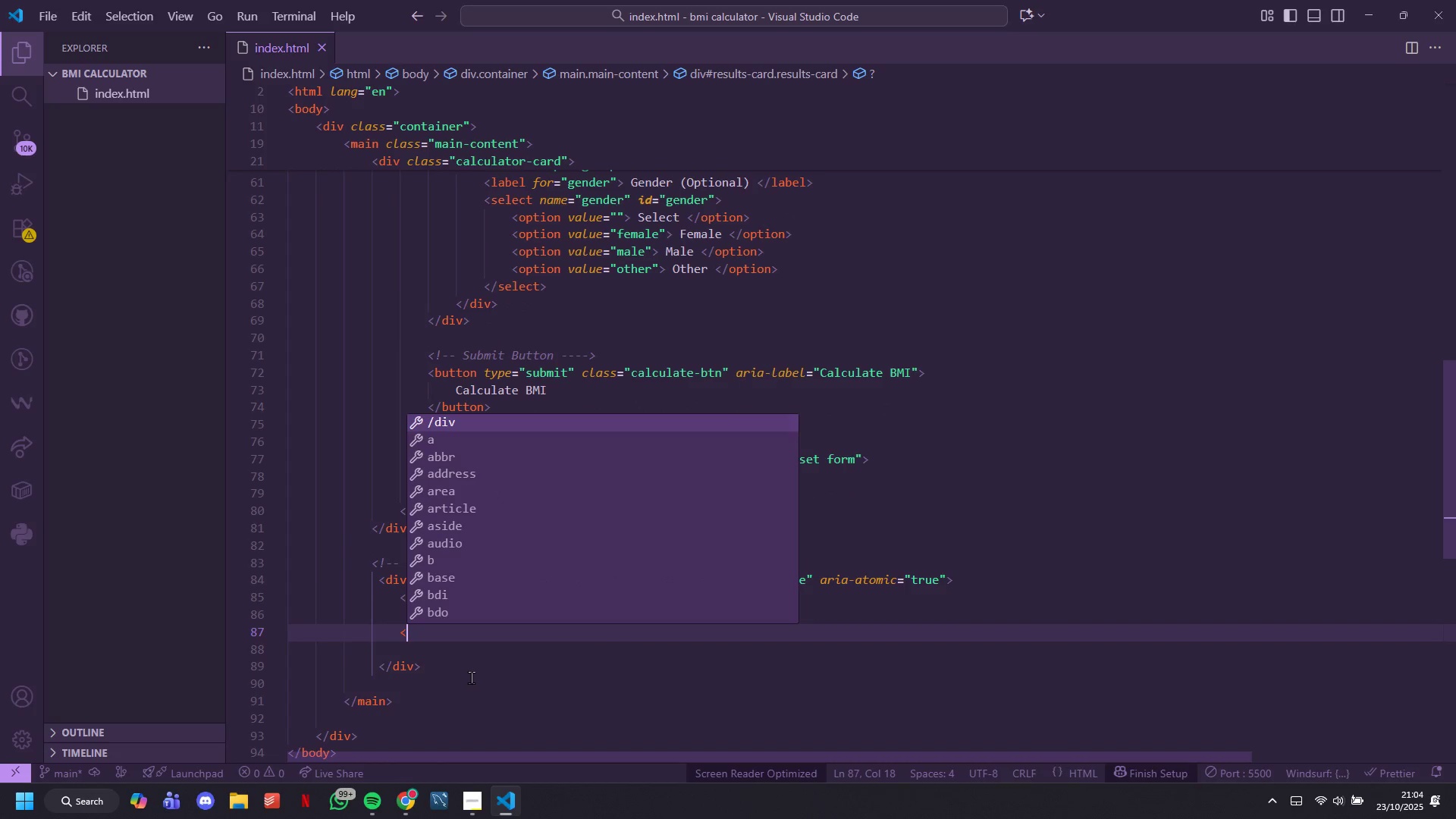 
type(!-- BMI Value Dipay)
key(Tab)
key(Tab)
type(\)
key(Backspace)
key(Backspace)
 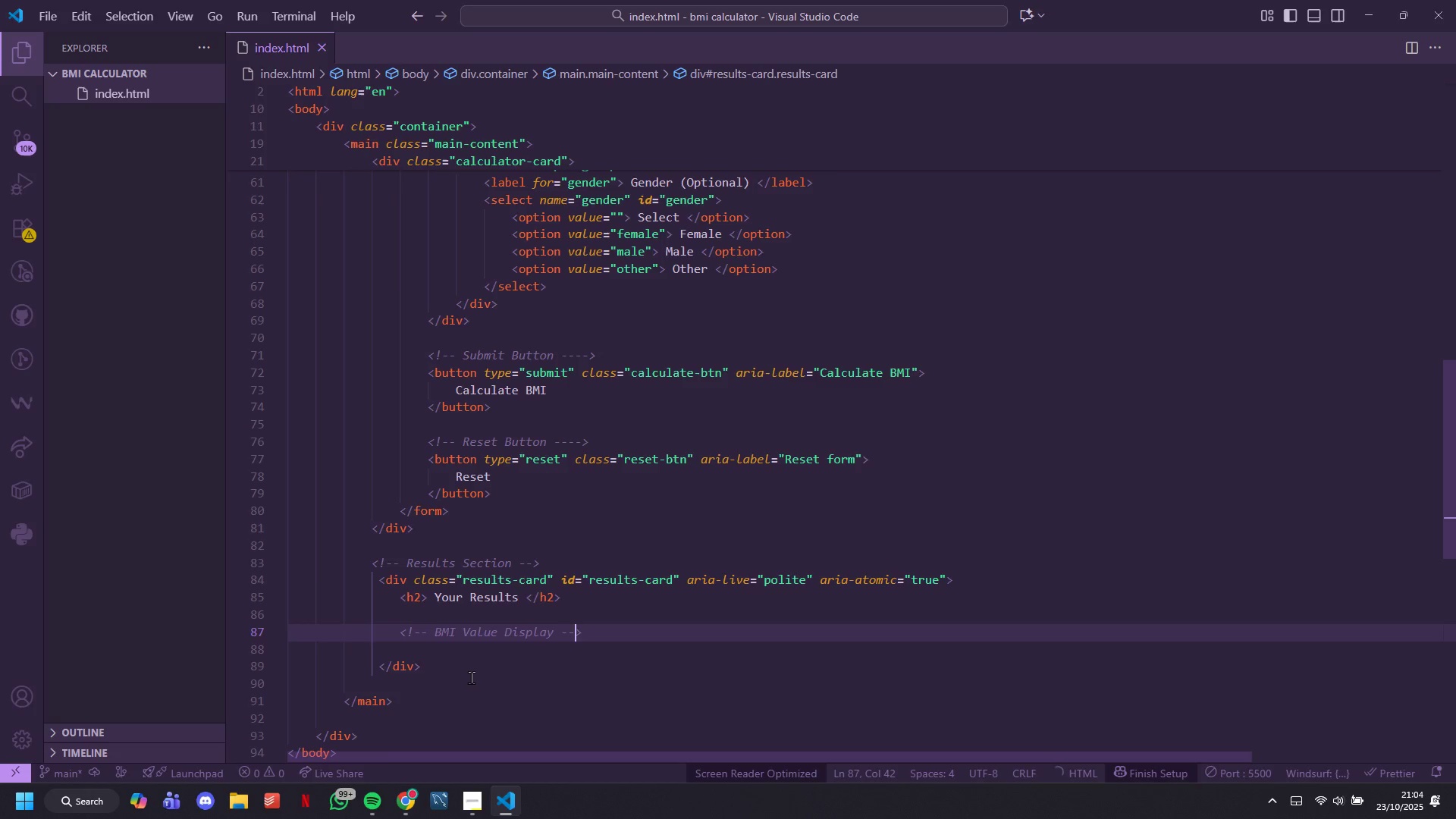 
hold_key(key=S, duration=0.41)
 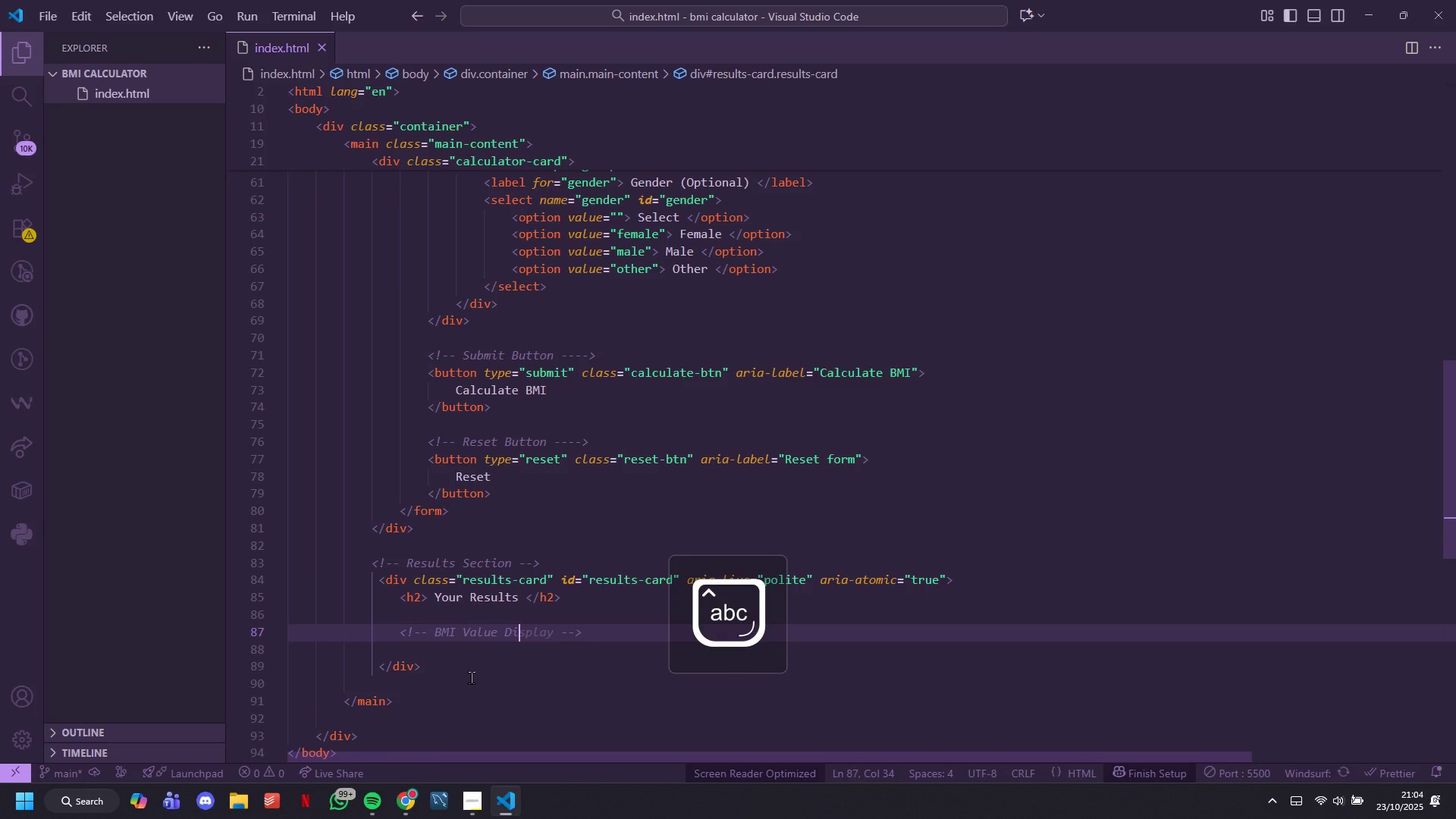 
key(ArrowRight)
 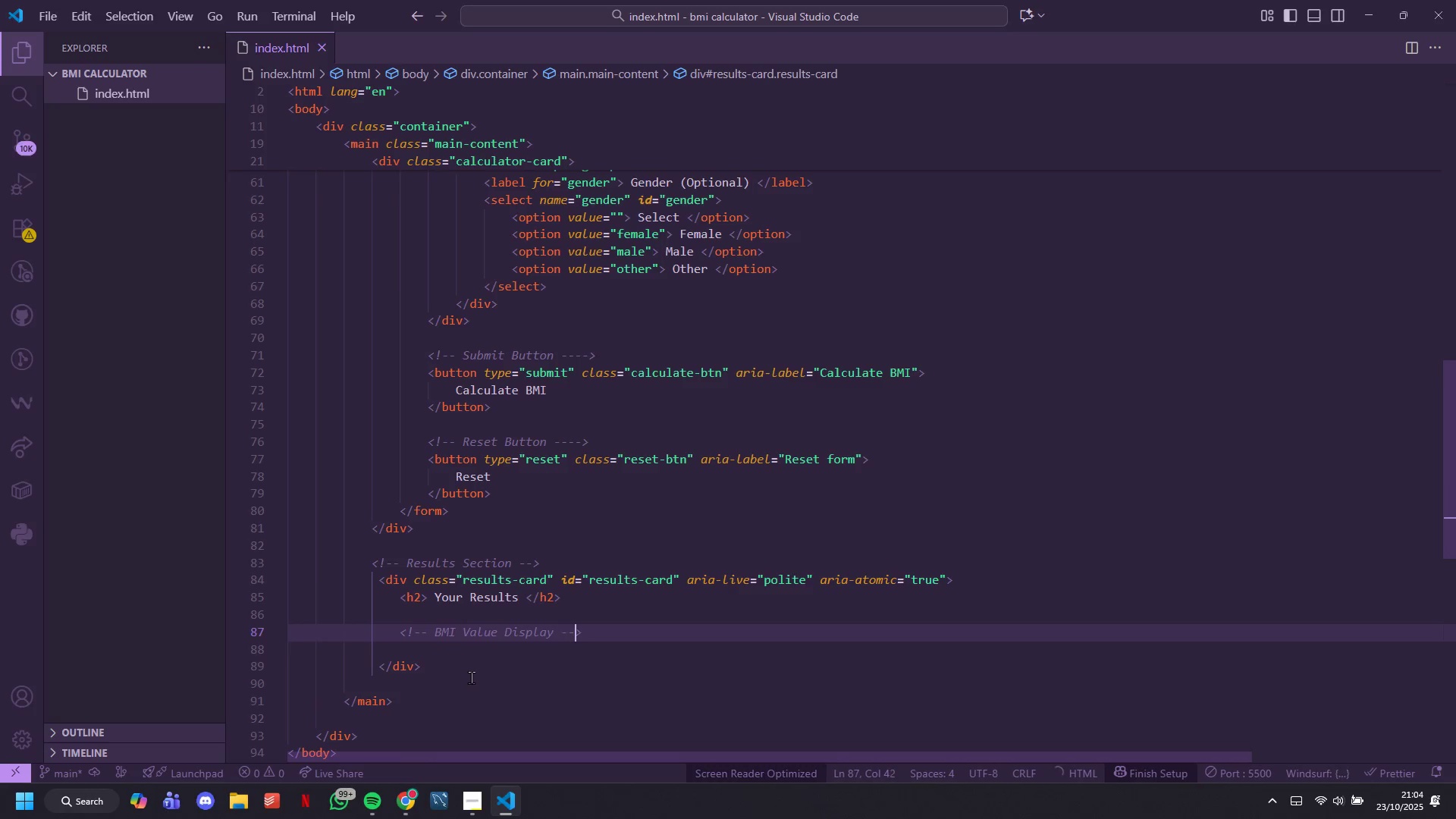 
key(ArrowRight)
 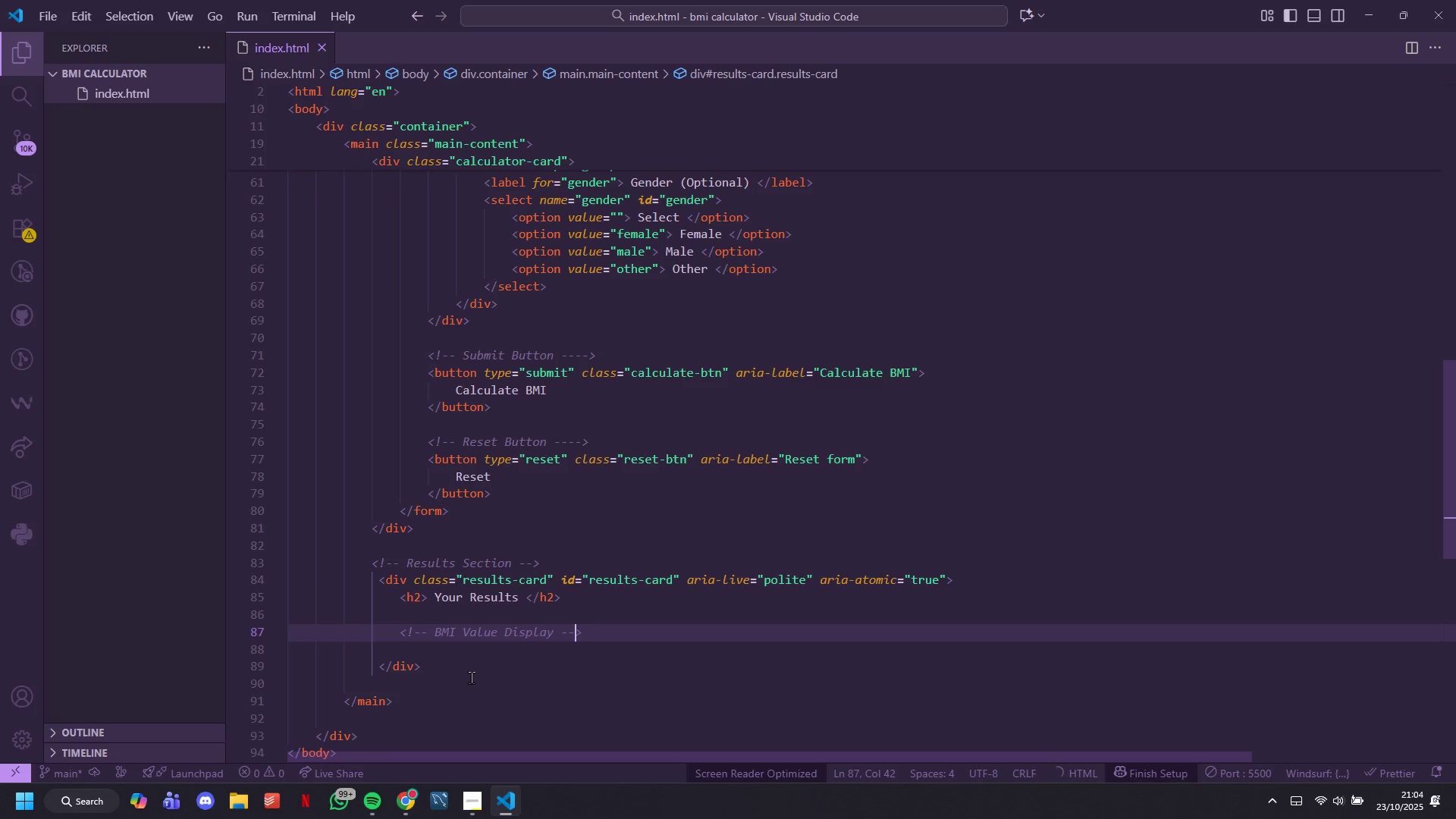 
key(ArrowRight)
 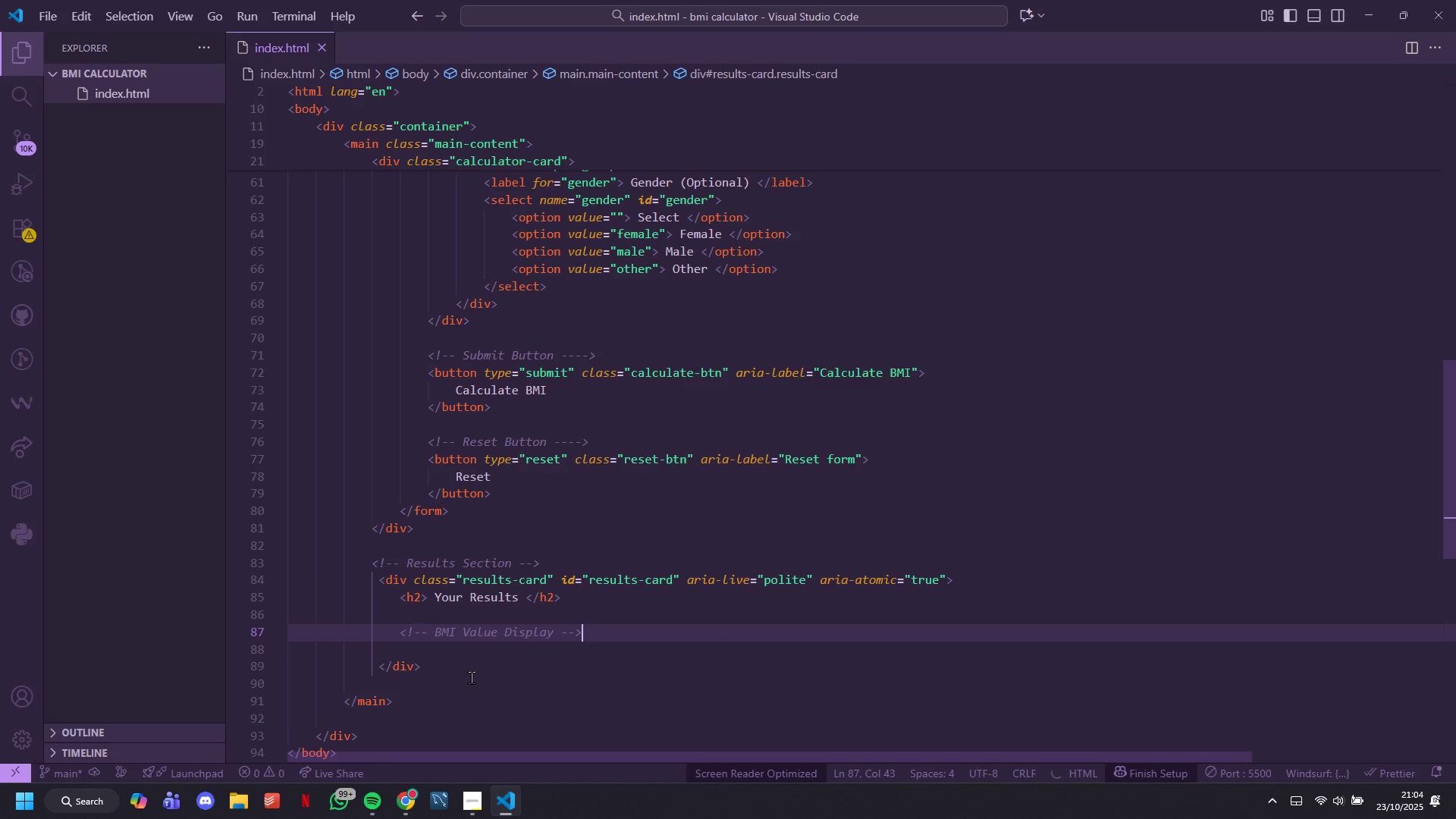 
key(Enter)
 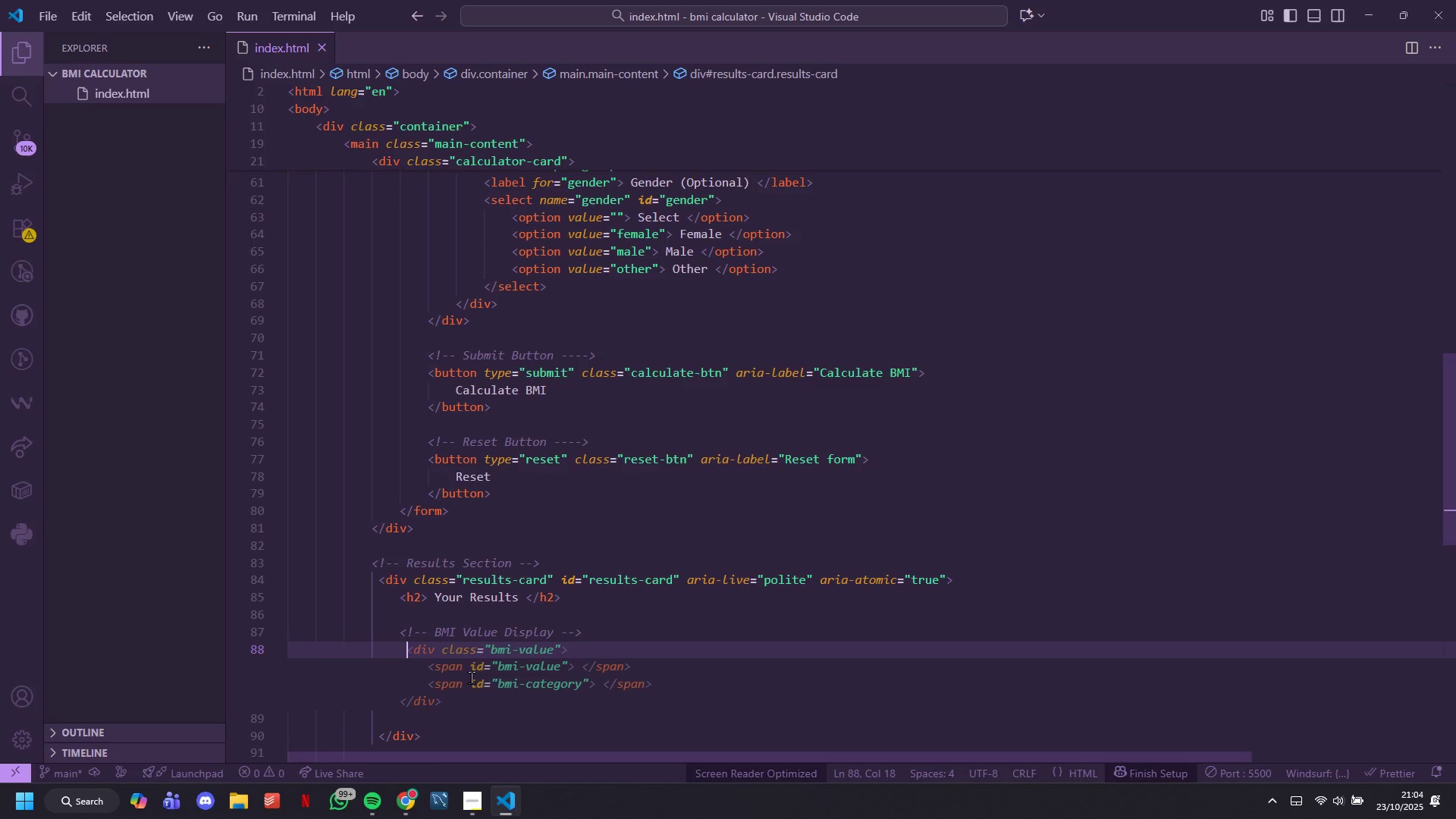 
type(div)
key(Tab)
 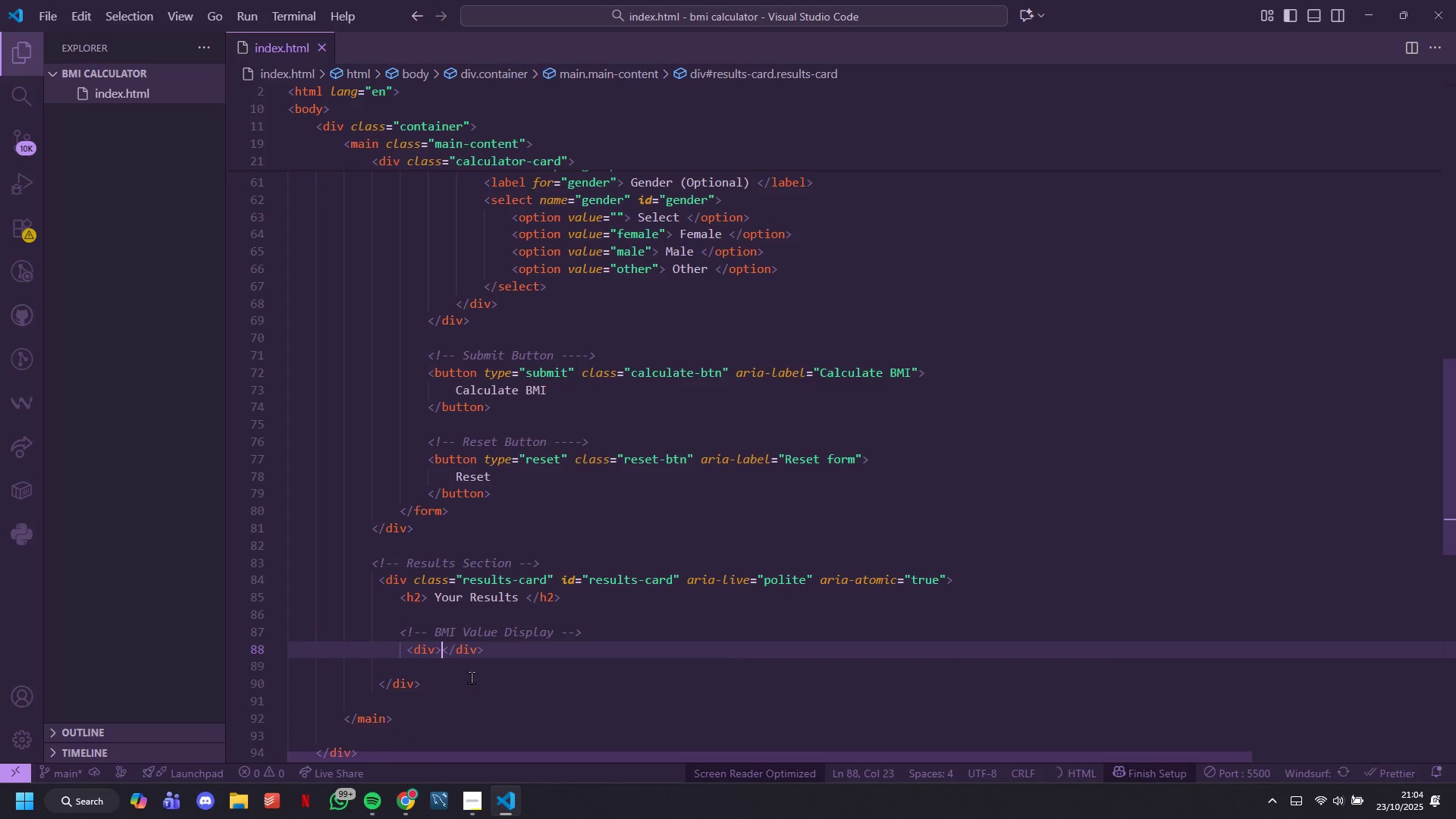 
key(Enter)
 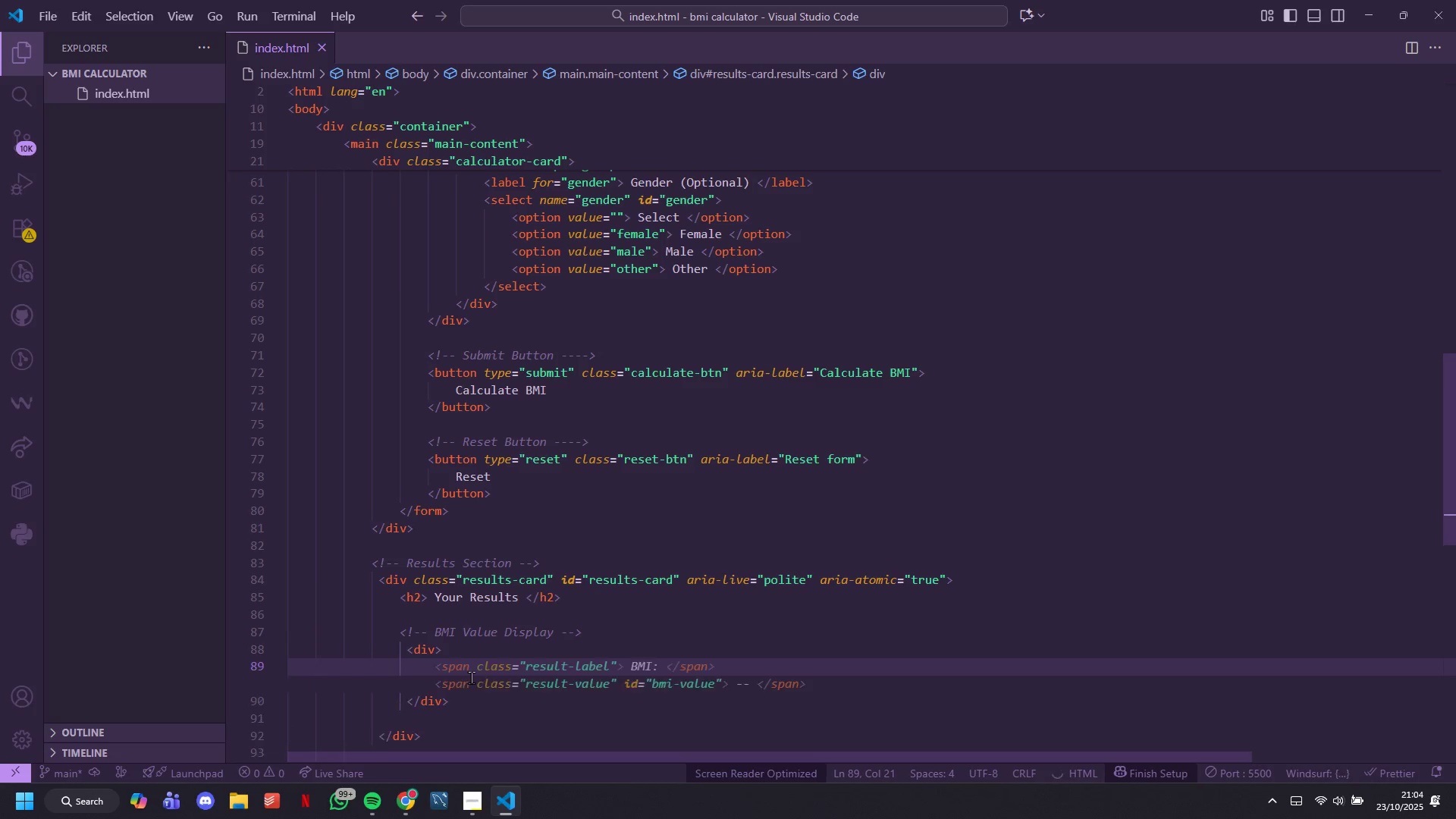 
key(ArrowUp)
 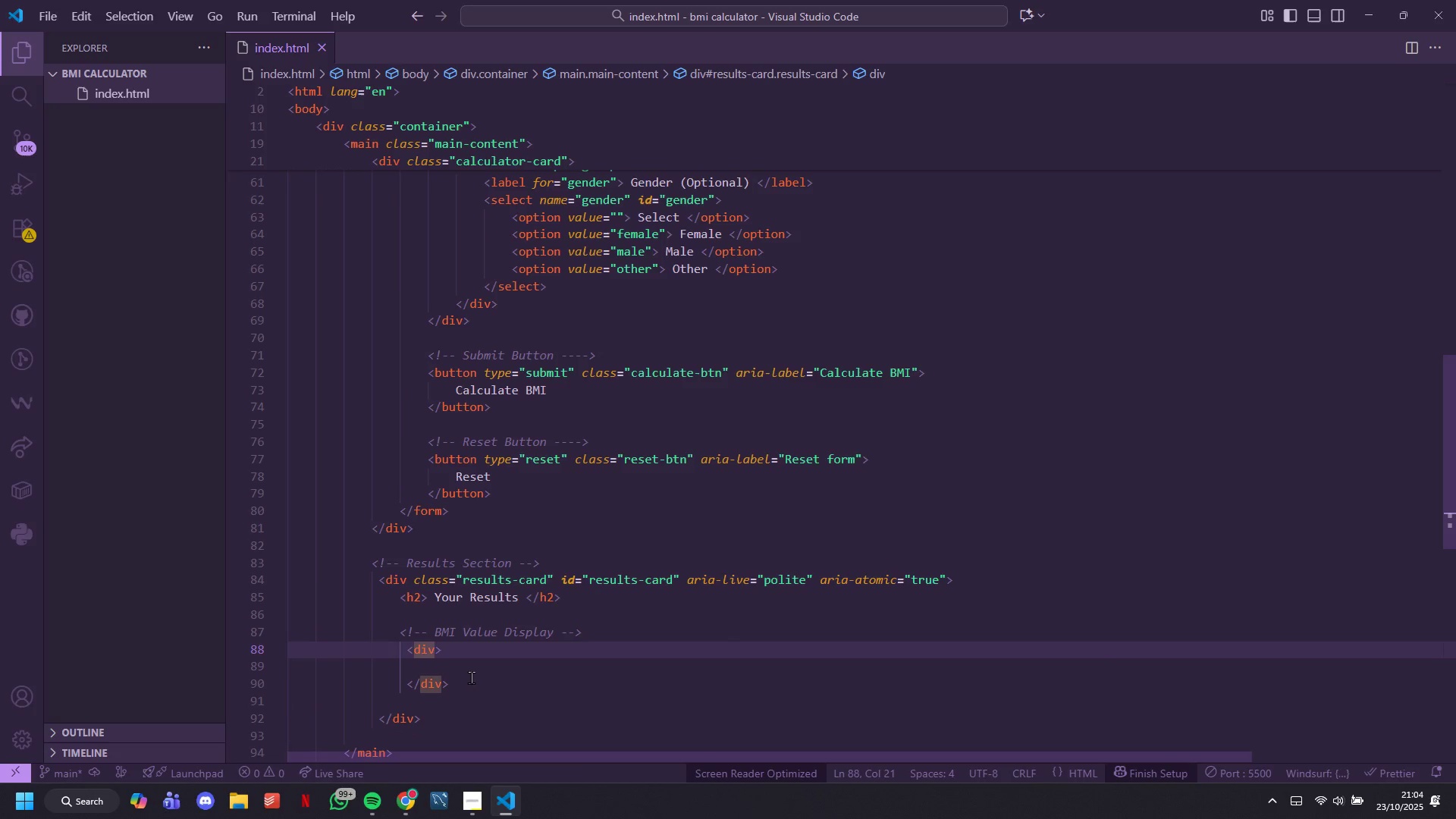 
key(ArrowRight)
 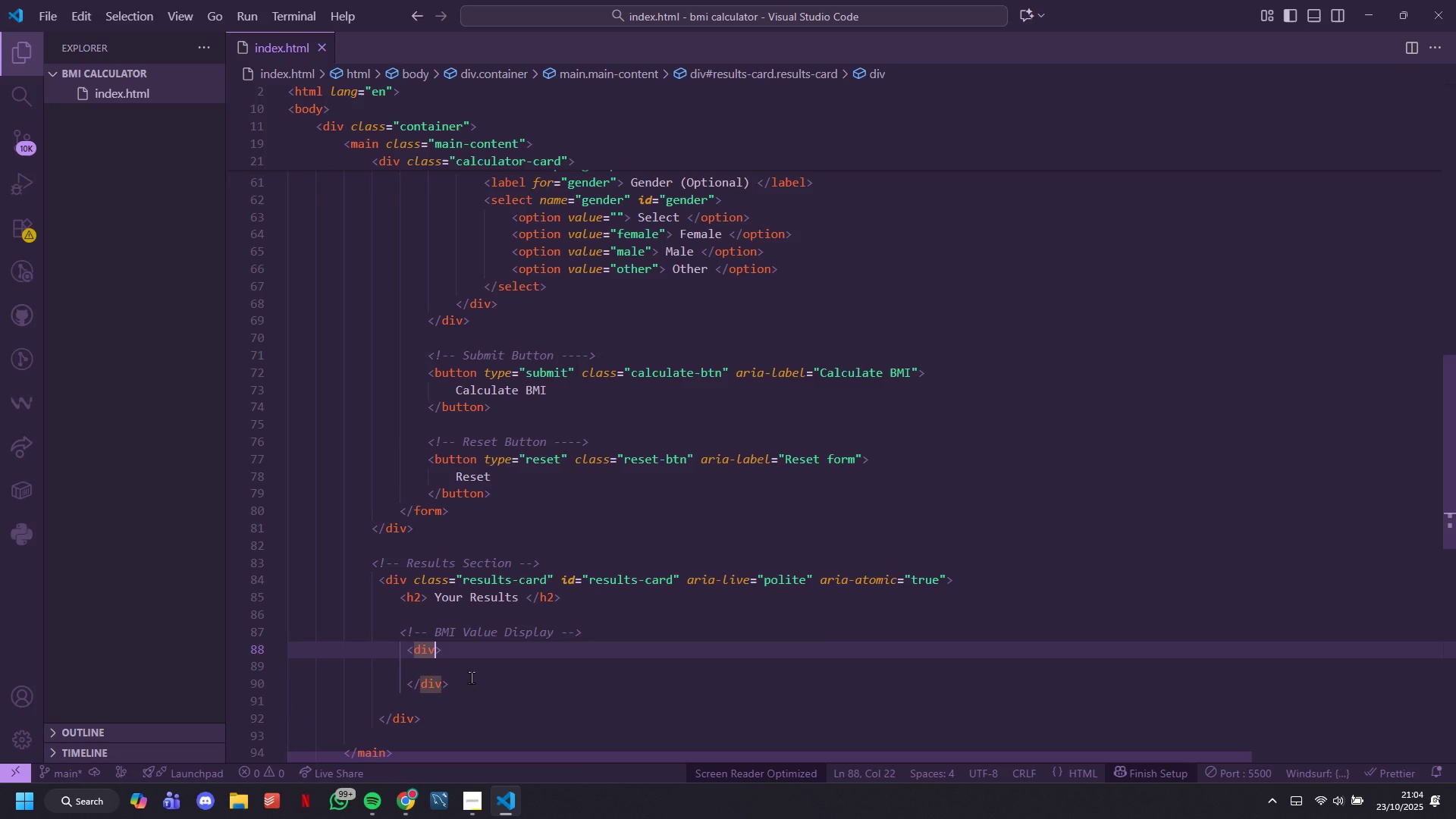 
hold_key(key=Space, duration=0.31)
 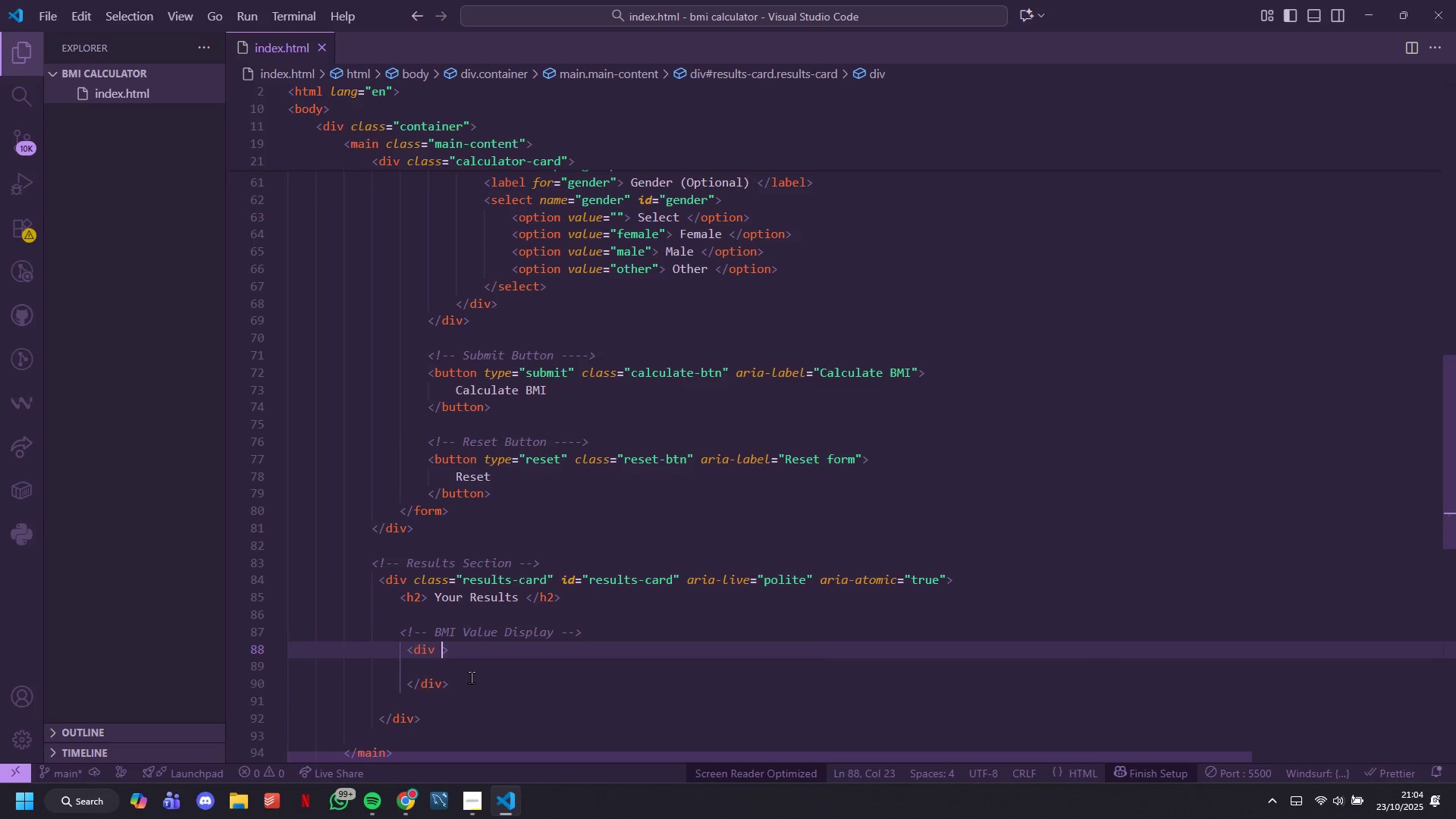 
type(clss=")
 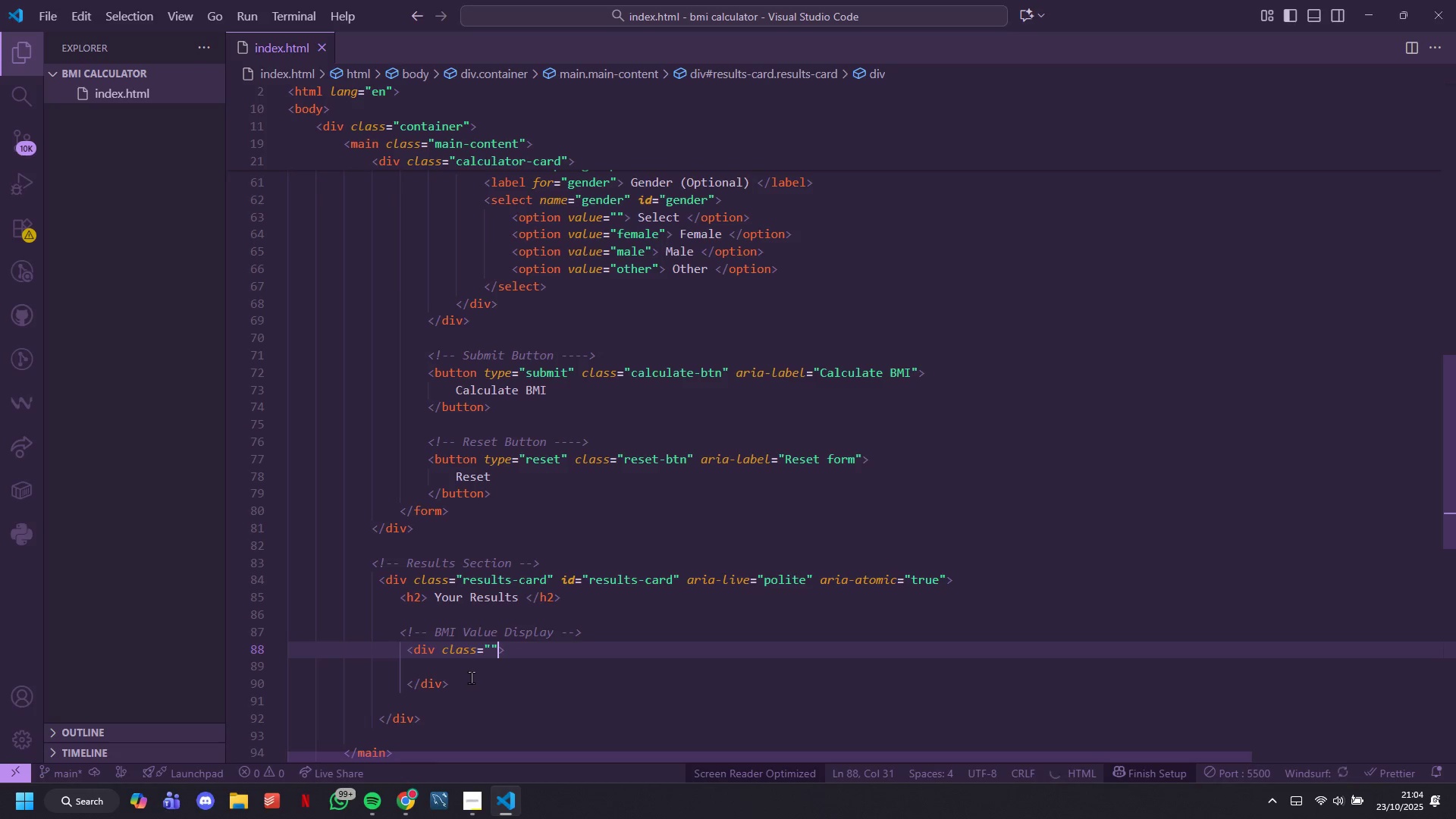 
hold_key(key=A, duration=0.62)
 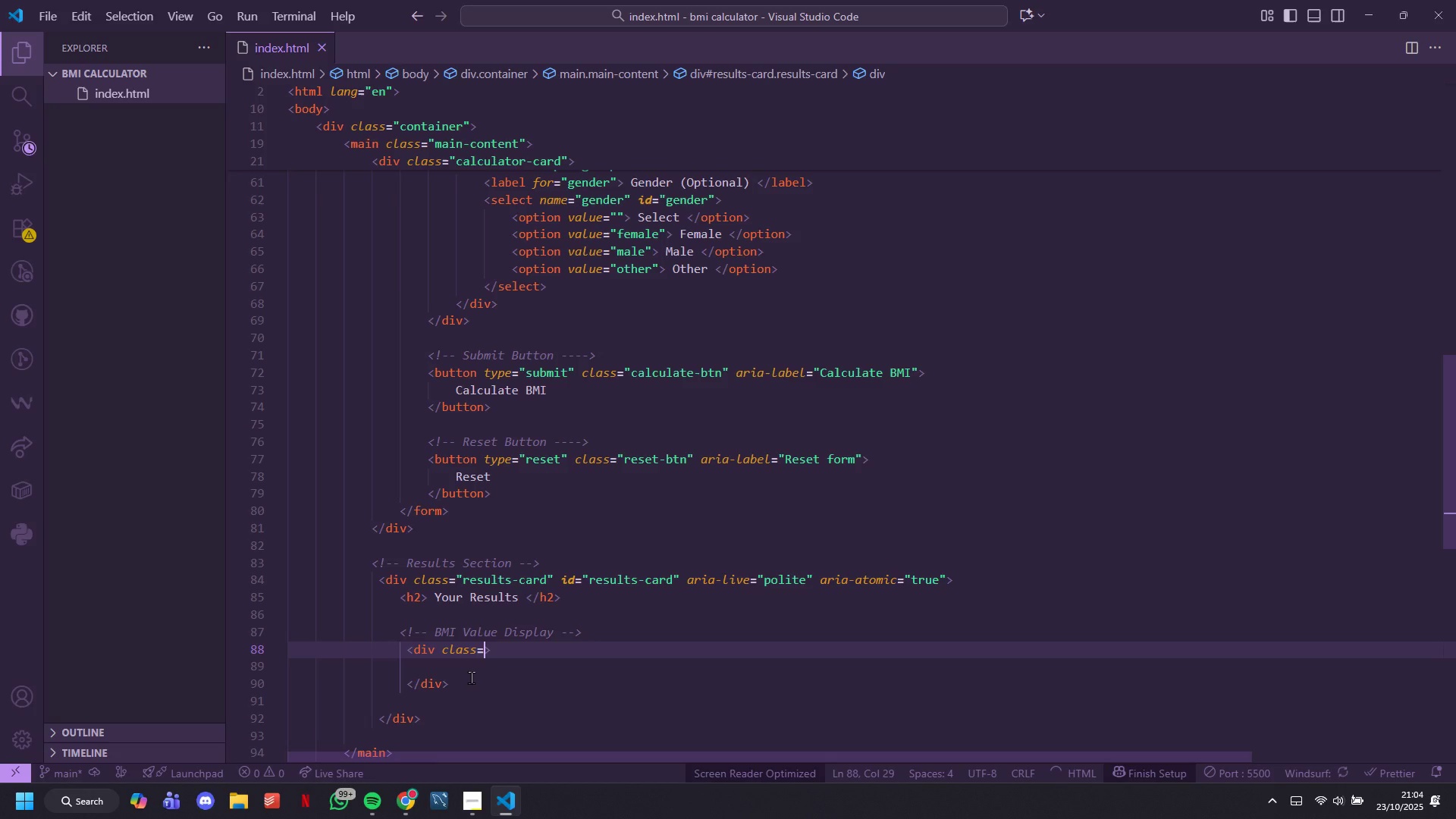 
key(ArrowLeft)
 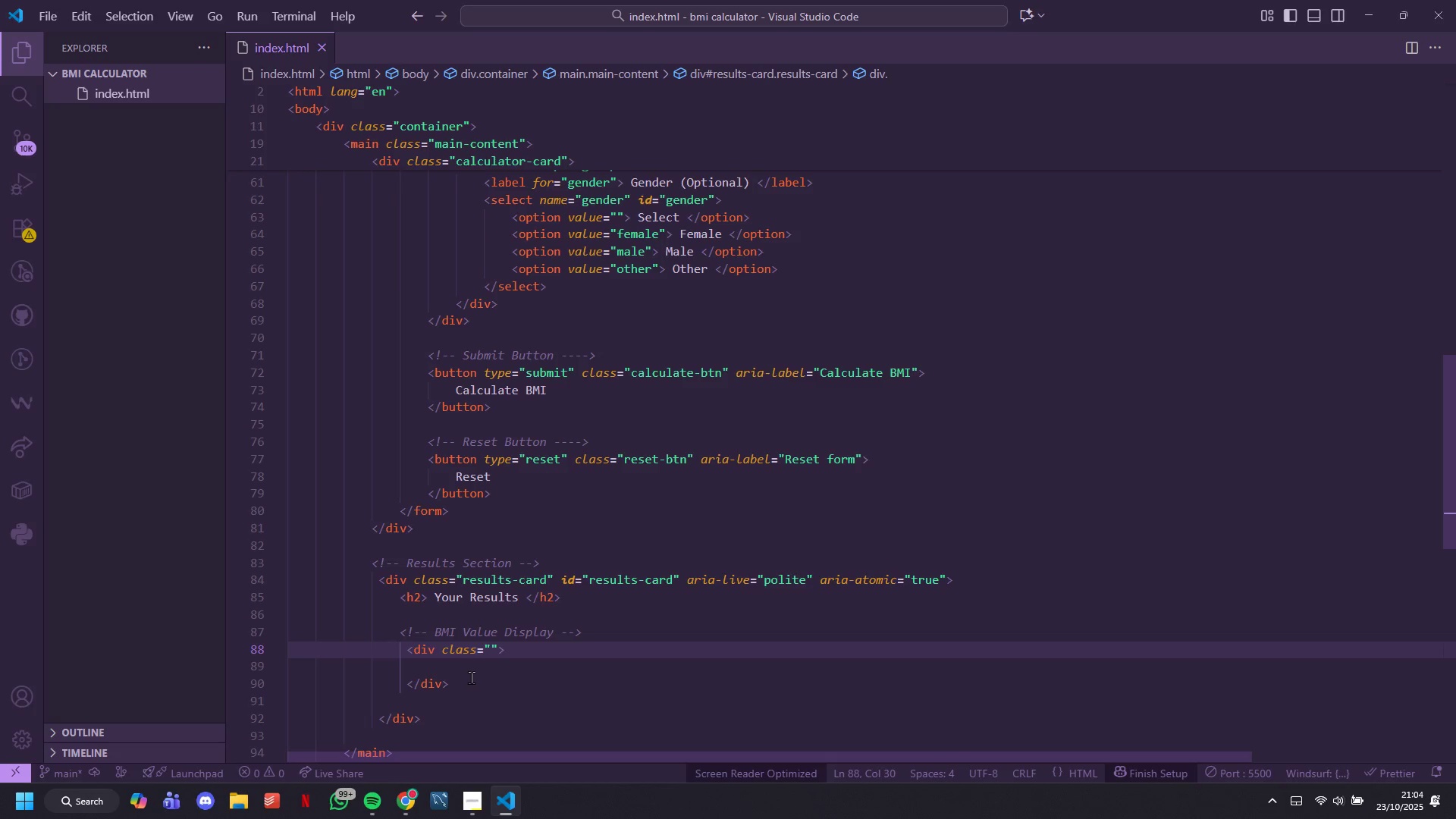 
type(bmi-value)
 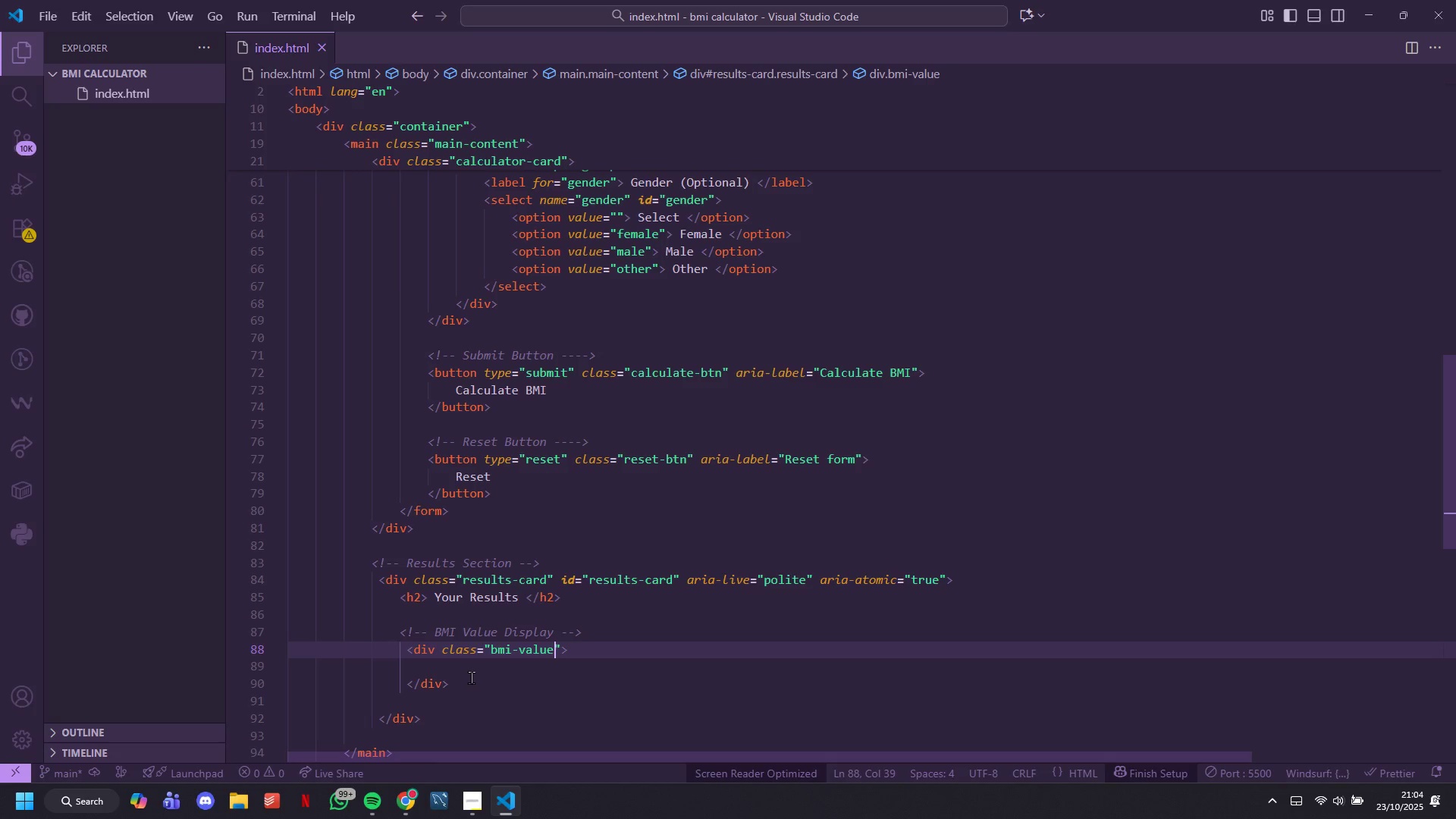 
type(-container)
 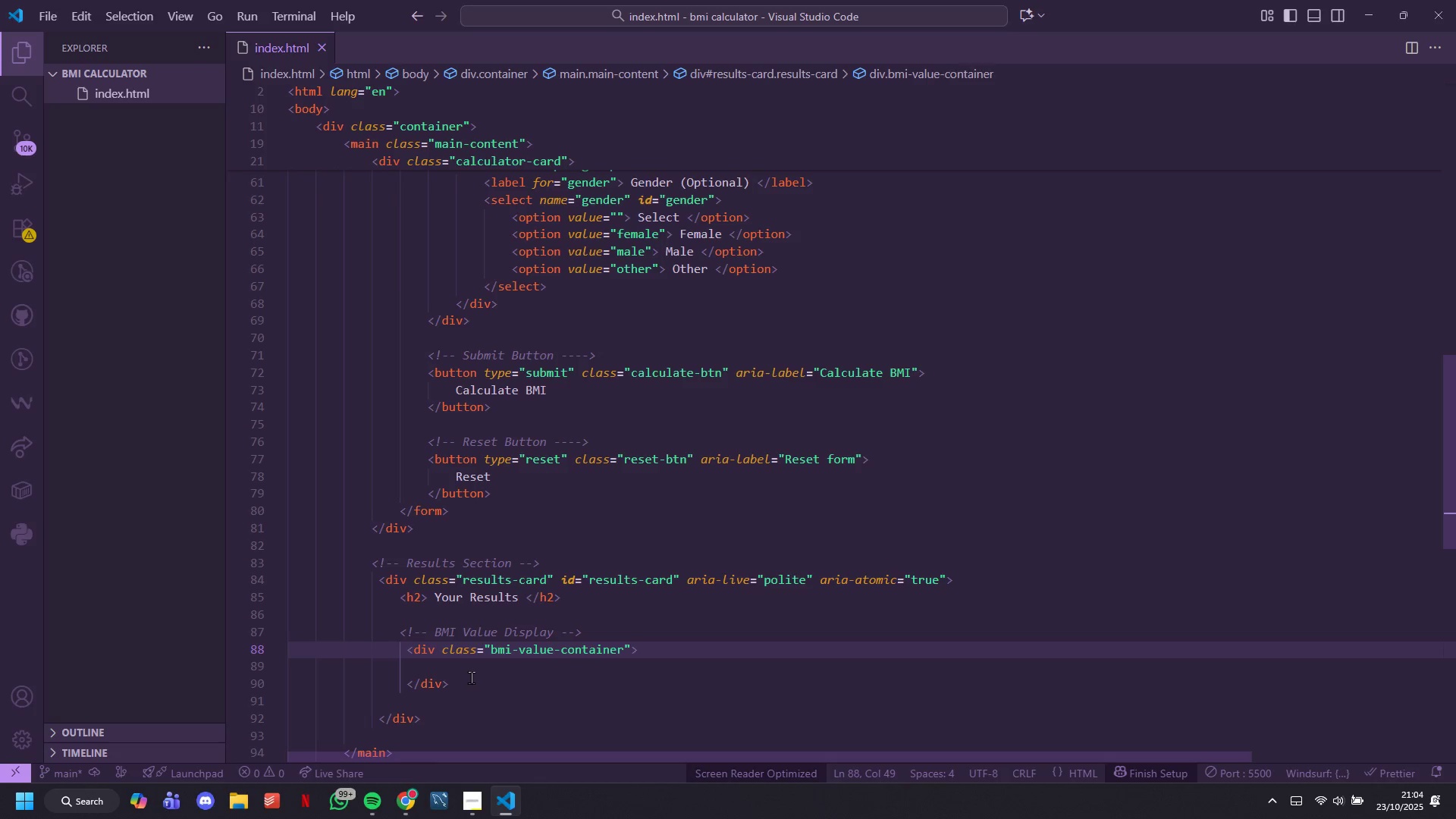 
key(ArrowRight)
 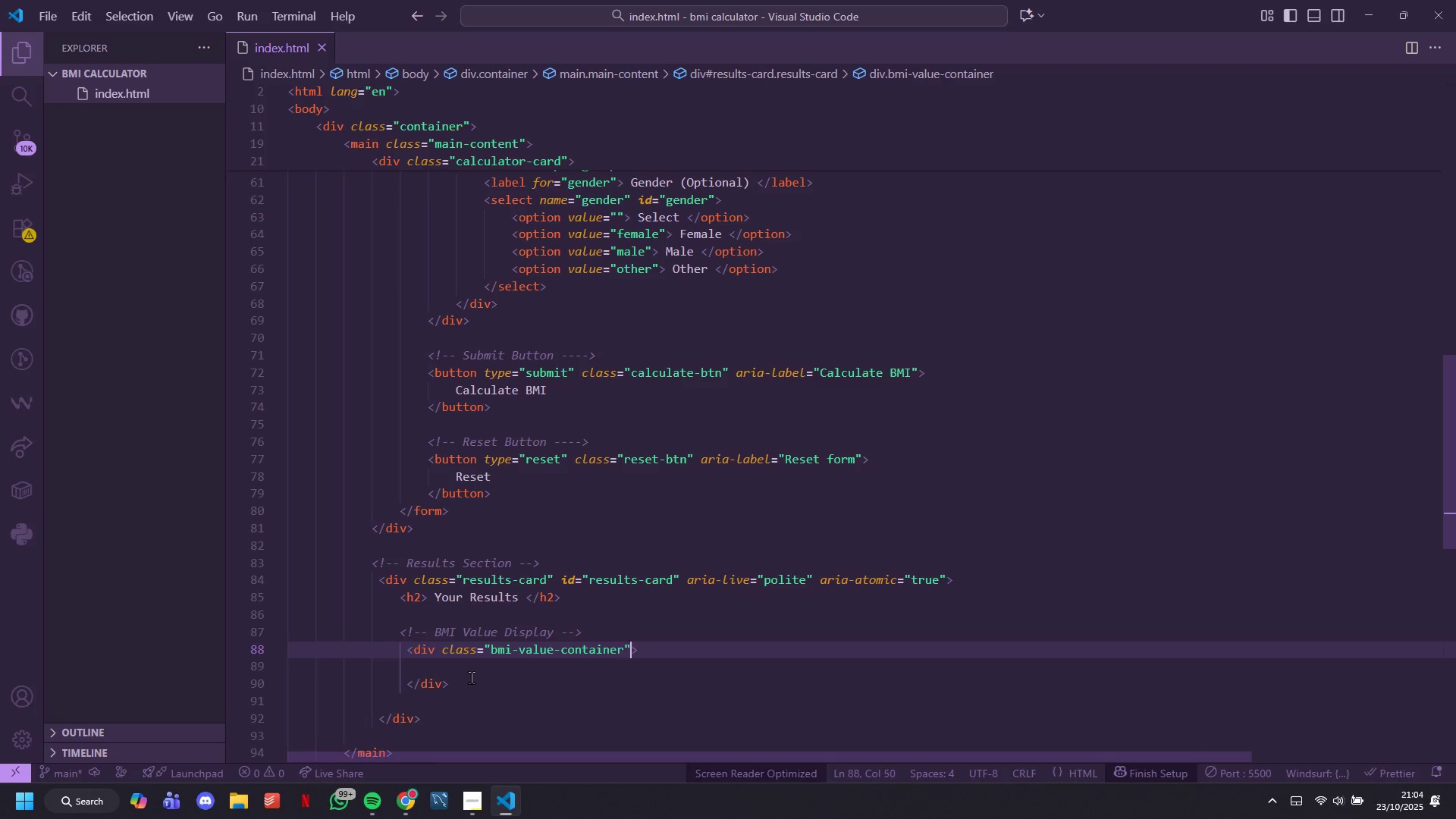 
key(ArrowRight)
 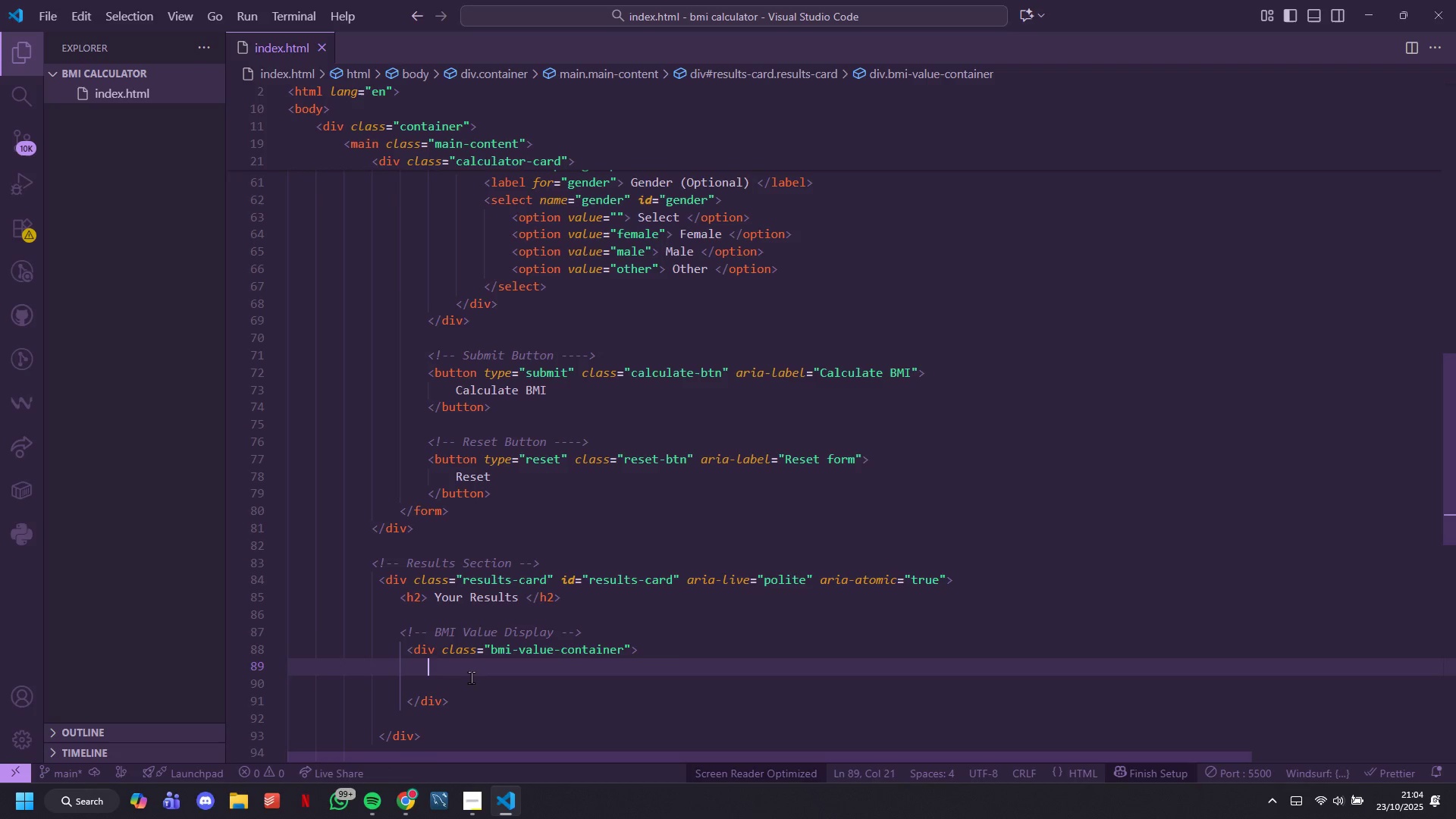 
key(Enter)
 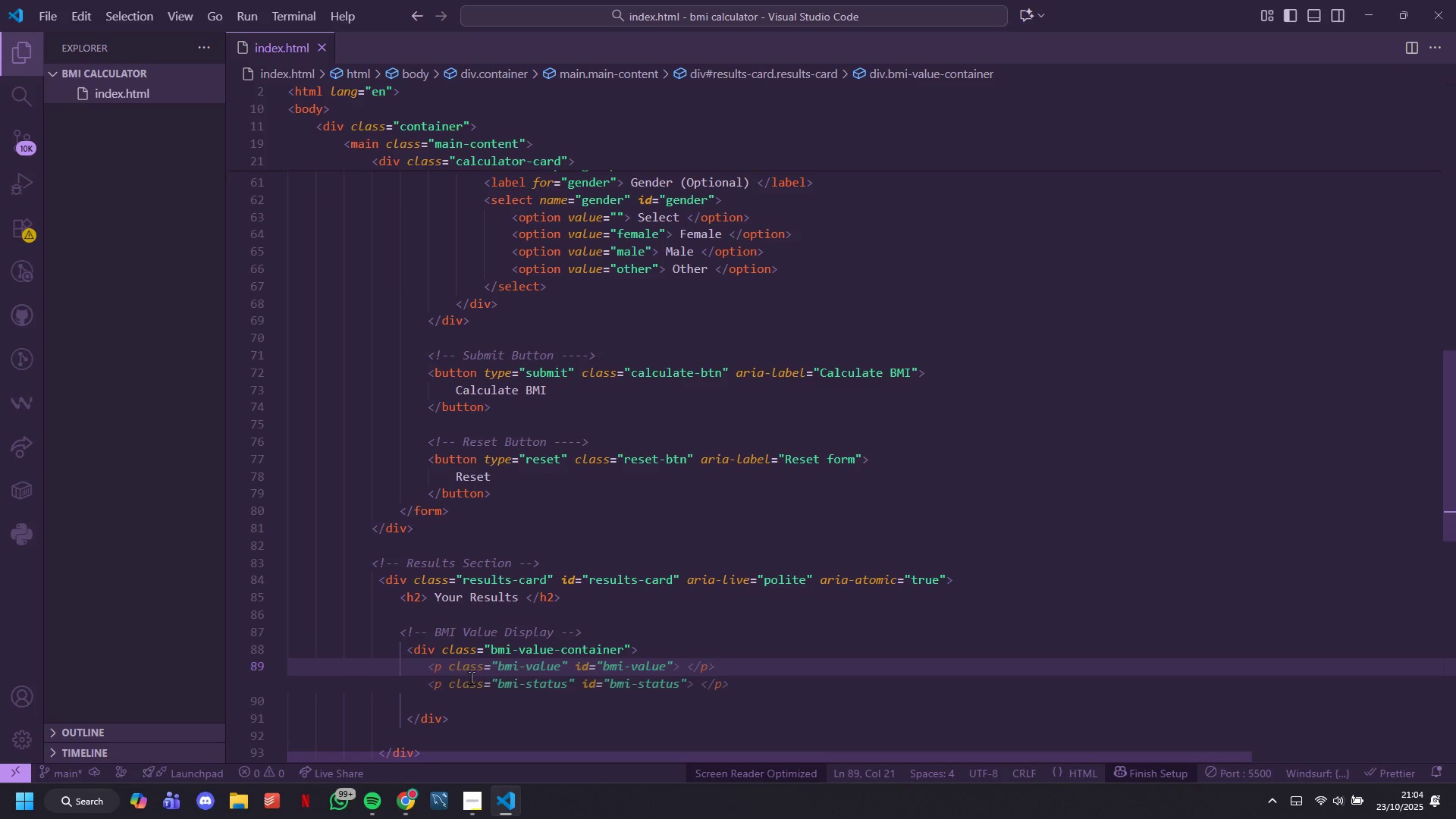 
type(dv)
key(Tab)
key(Backspace)
key(Backspace)
key(Backspace)
key(Backspace)
type(<dv> )
 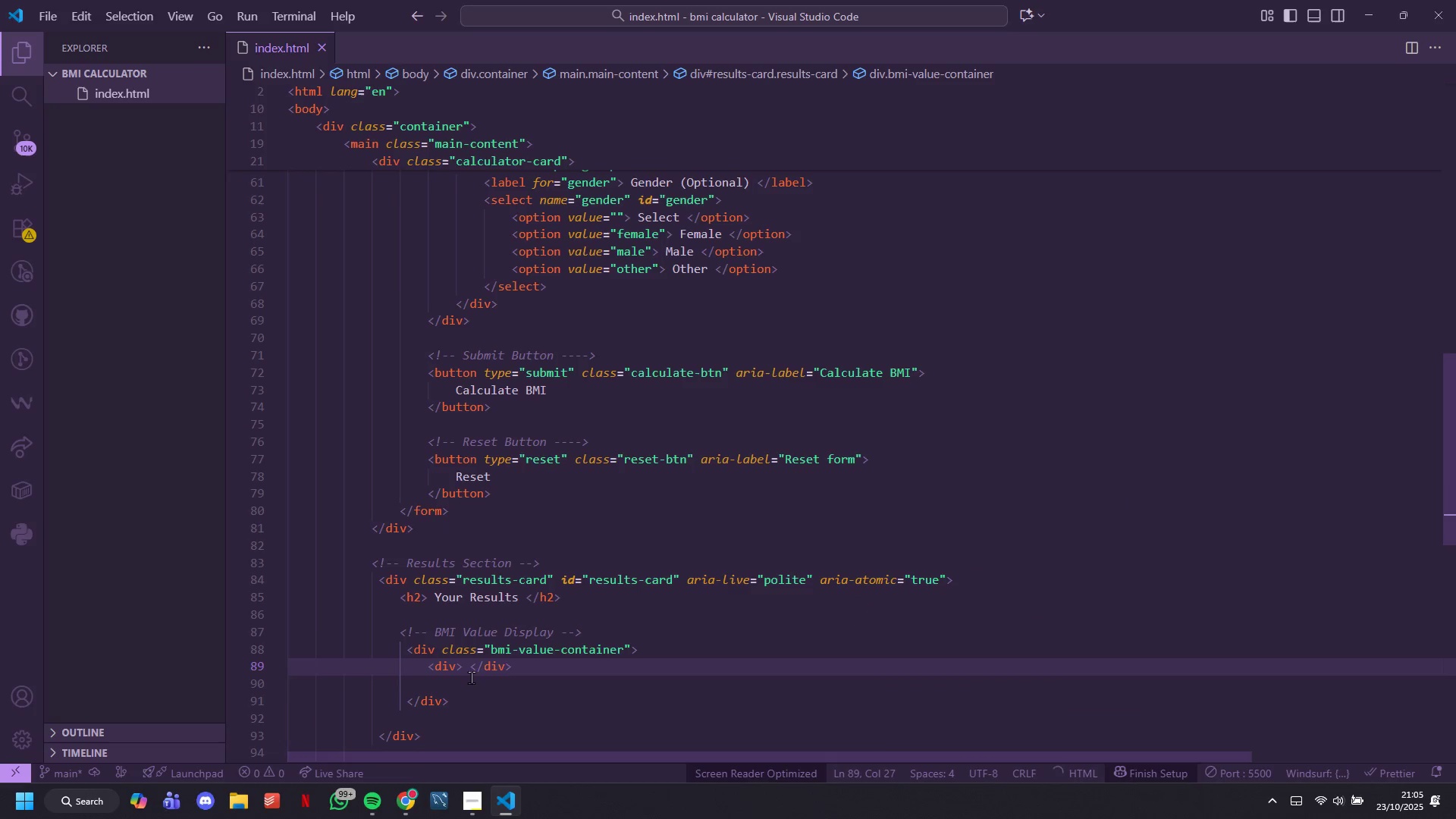 
hold_key(key=I, duration=6.21)
 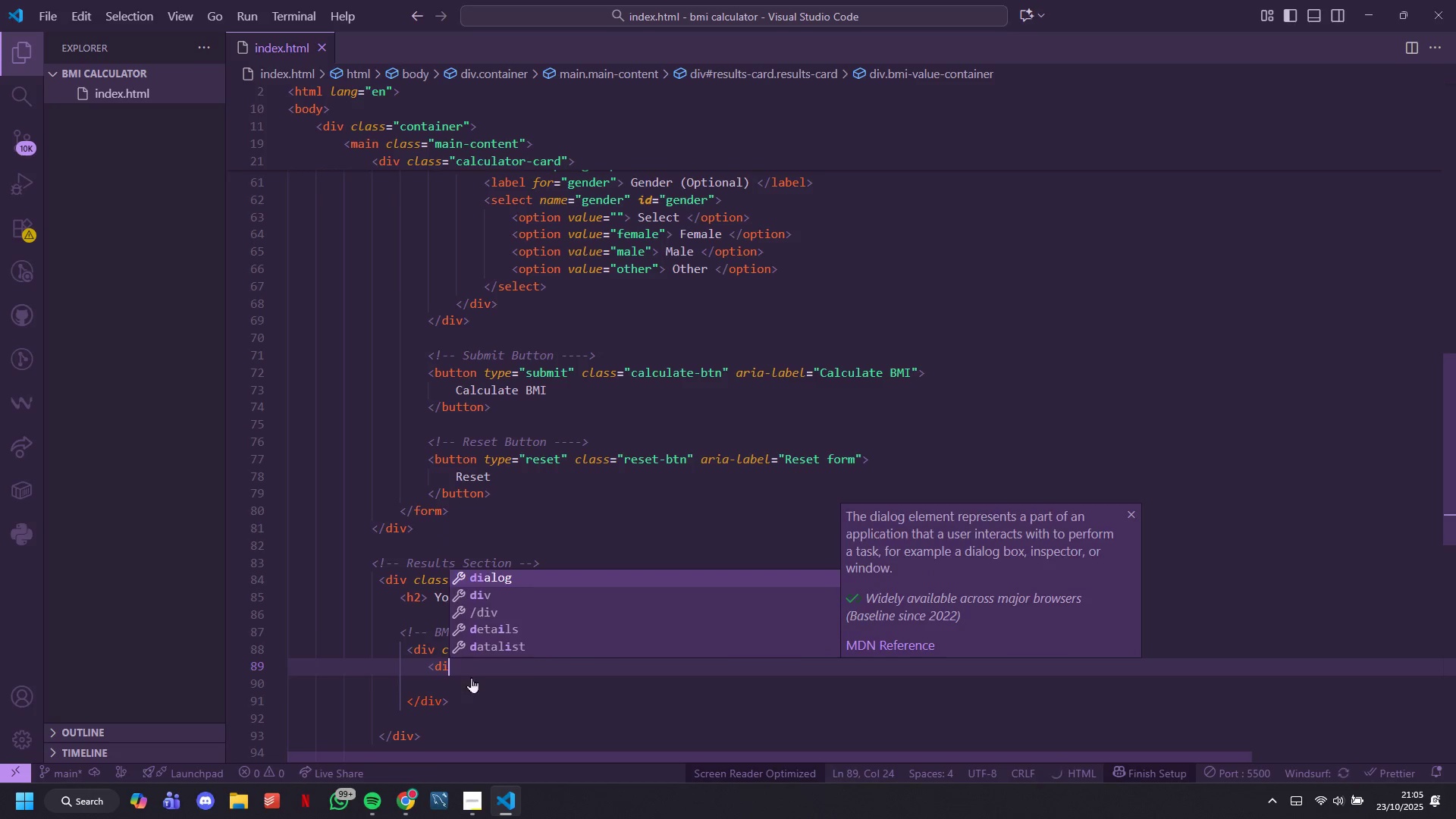 
key(ArrowLeft)
 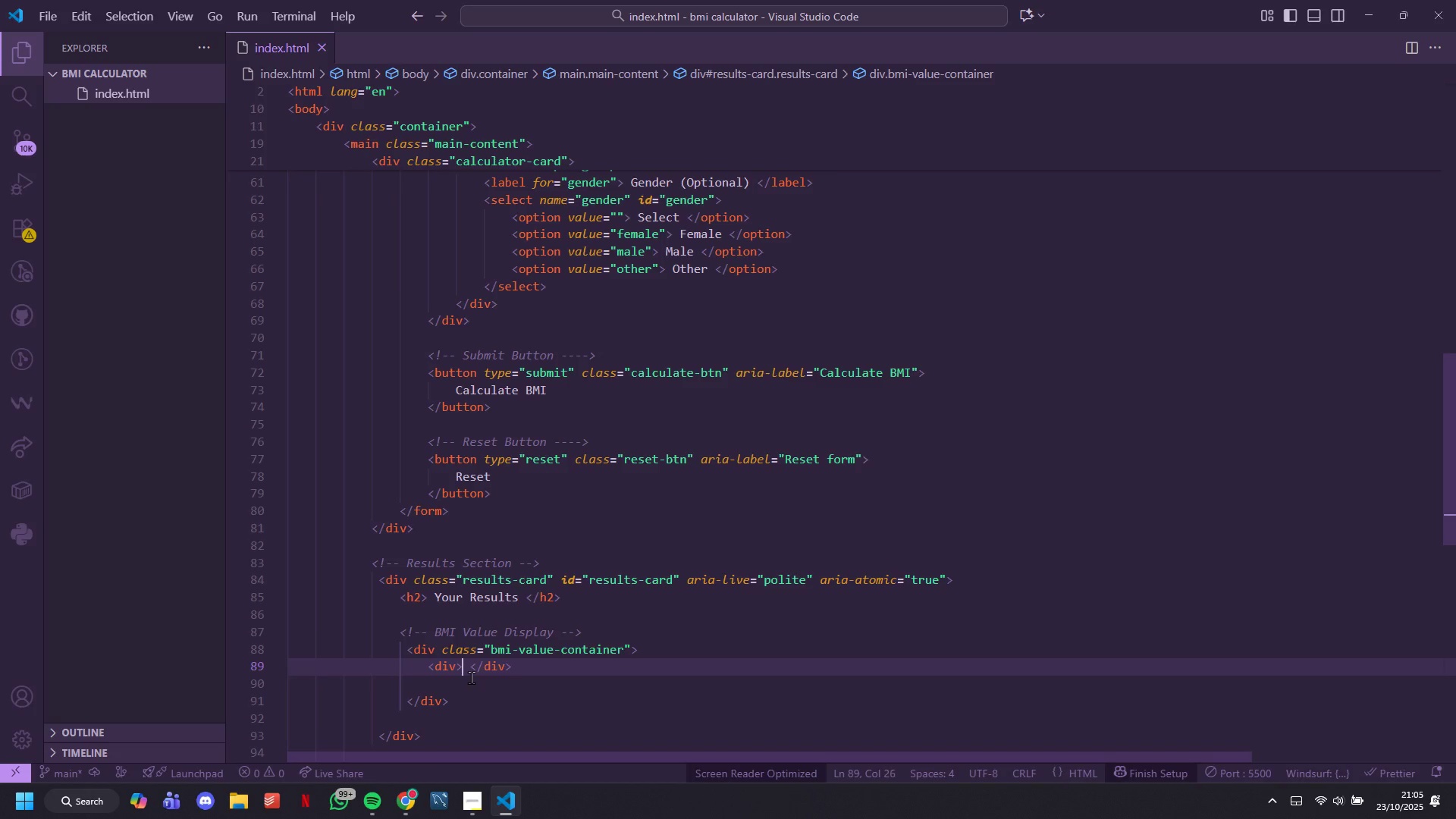 
key(ArrowLeft)
 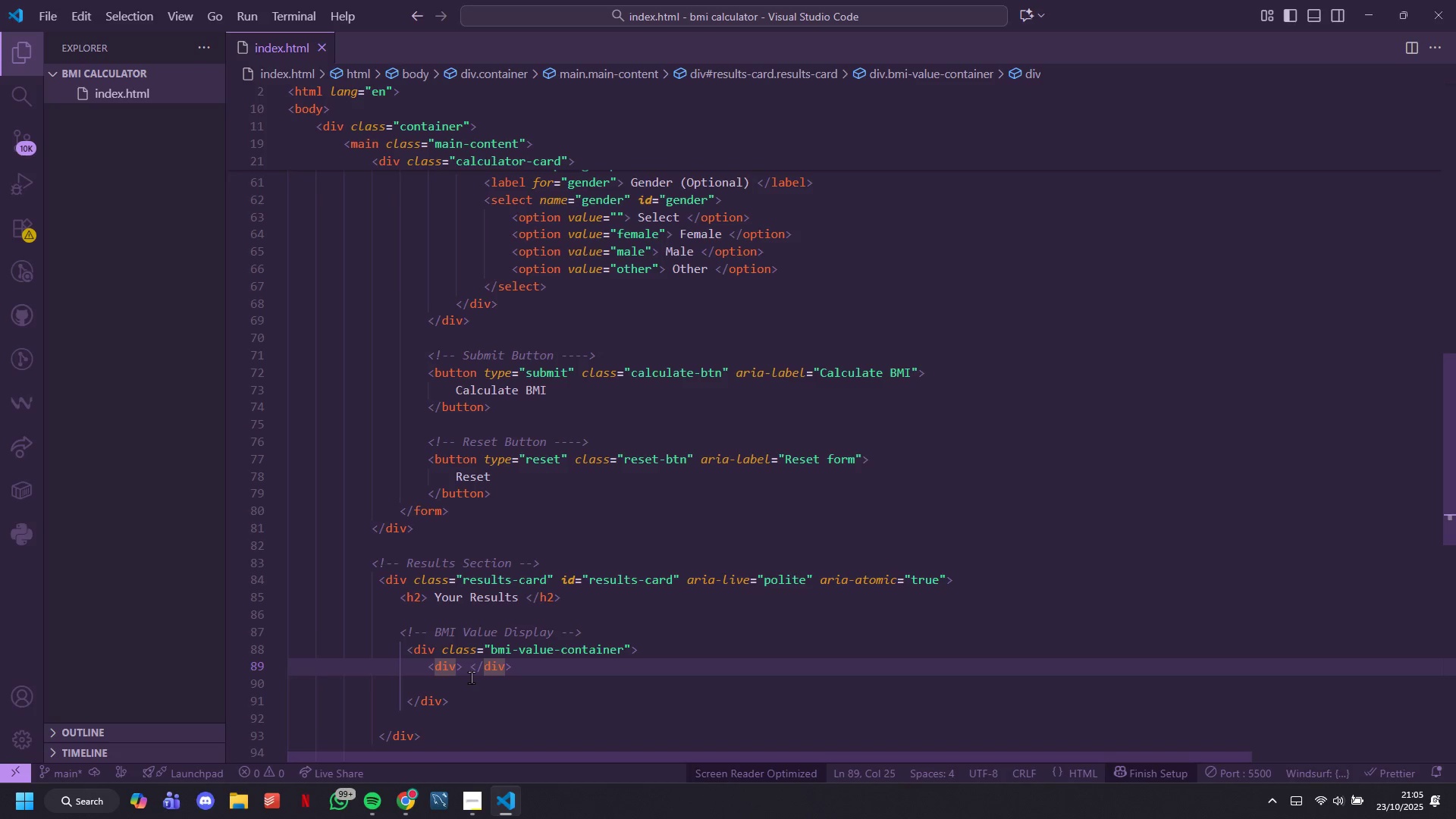 
type( class=bmi-value)
 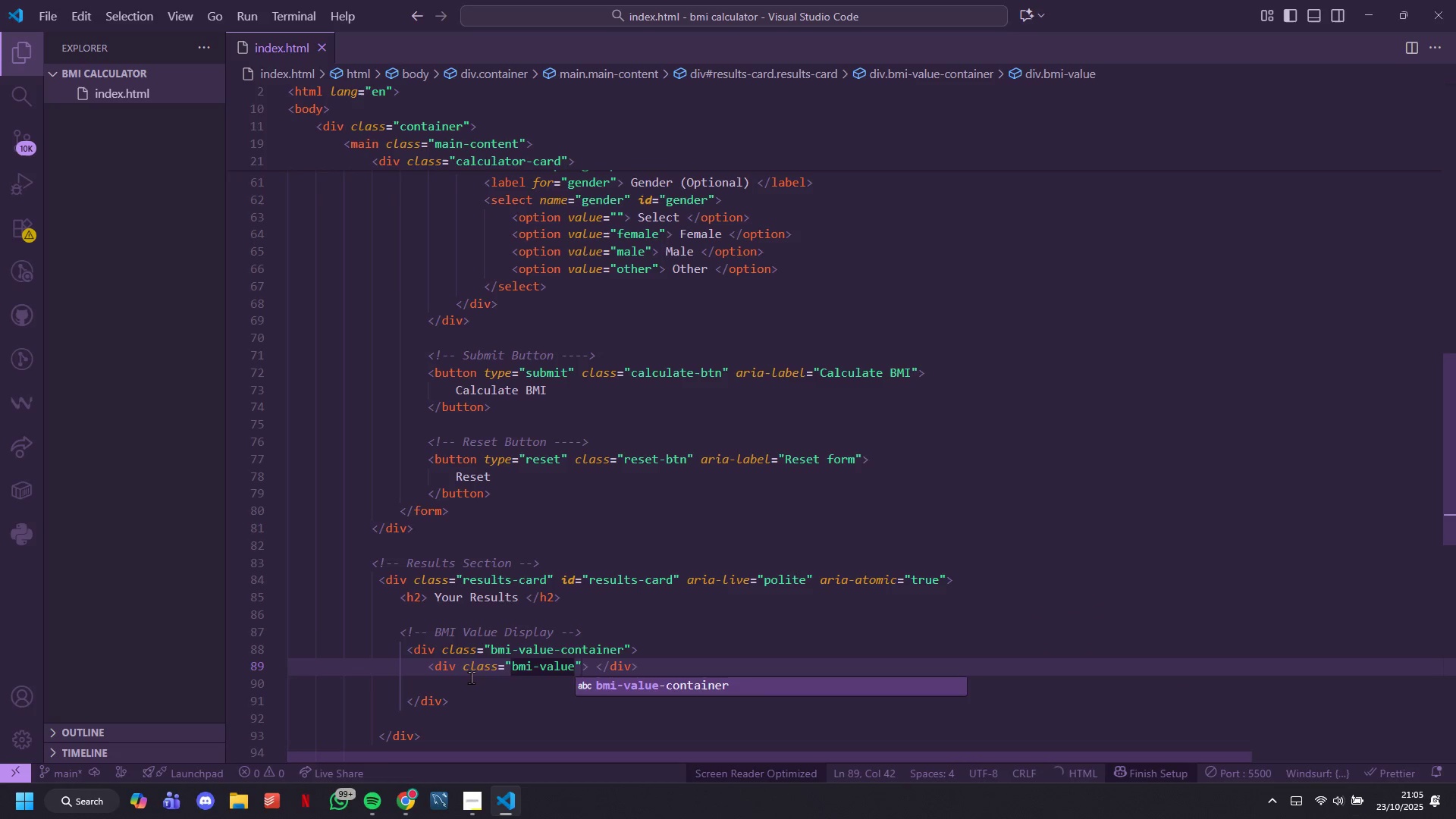 
key(ArrowRight)
 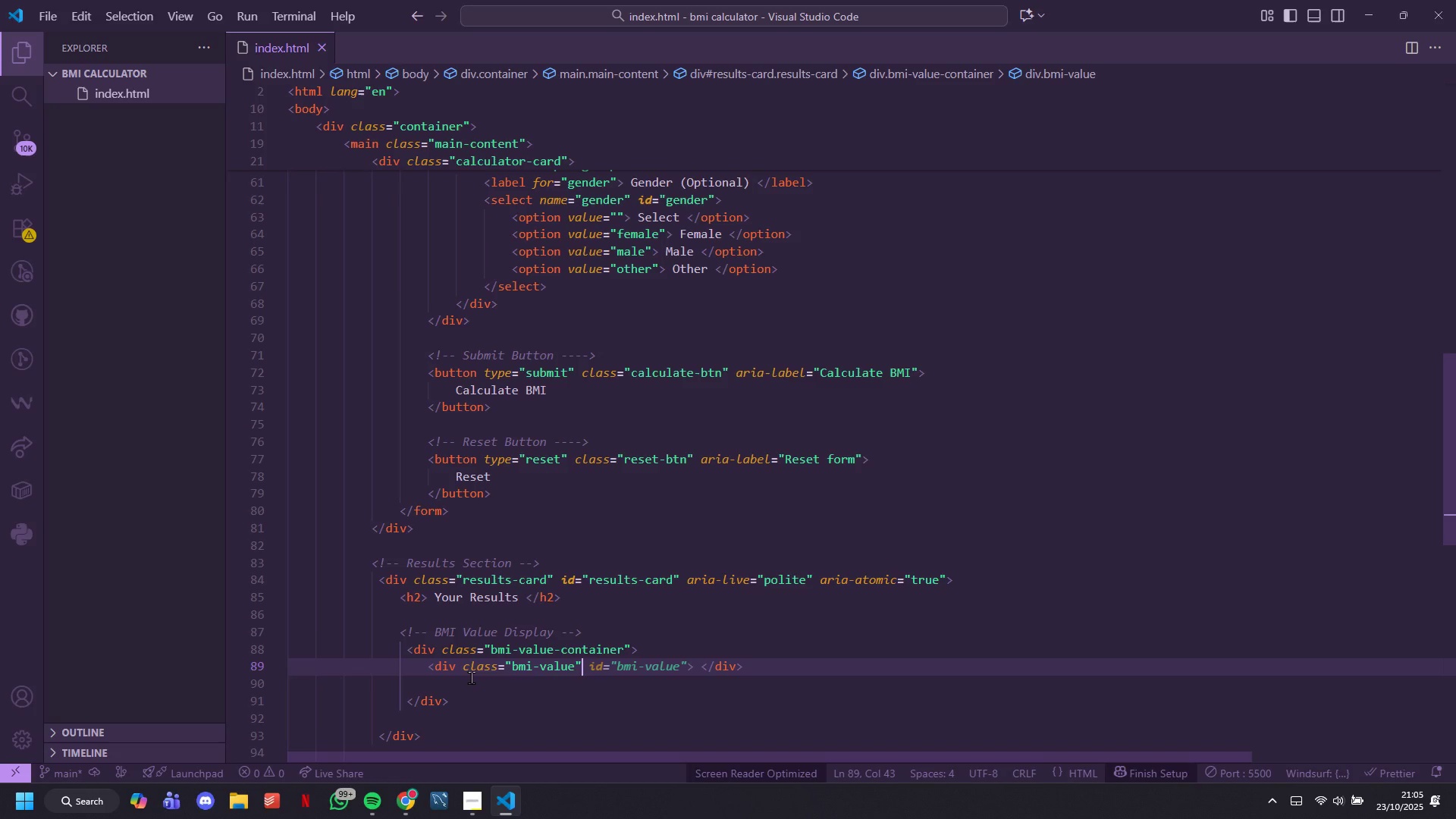 
key(Space)
 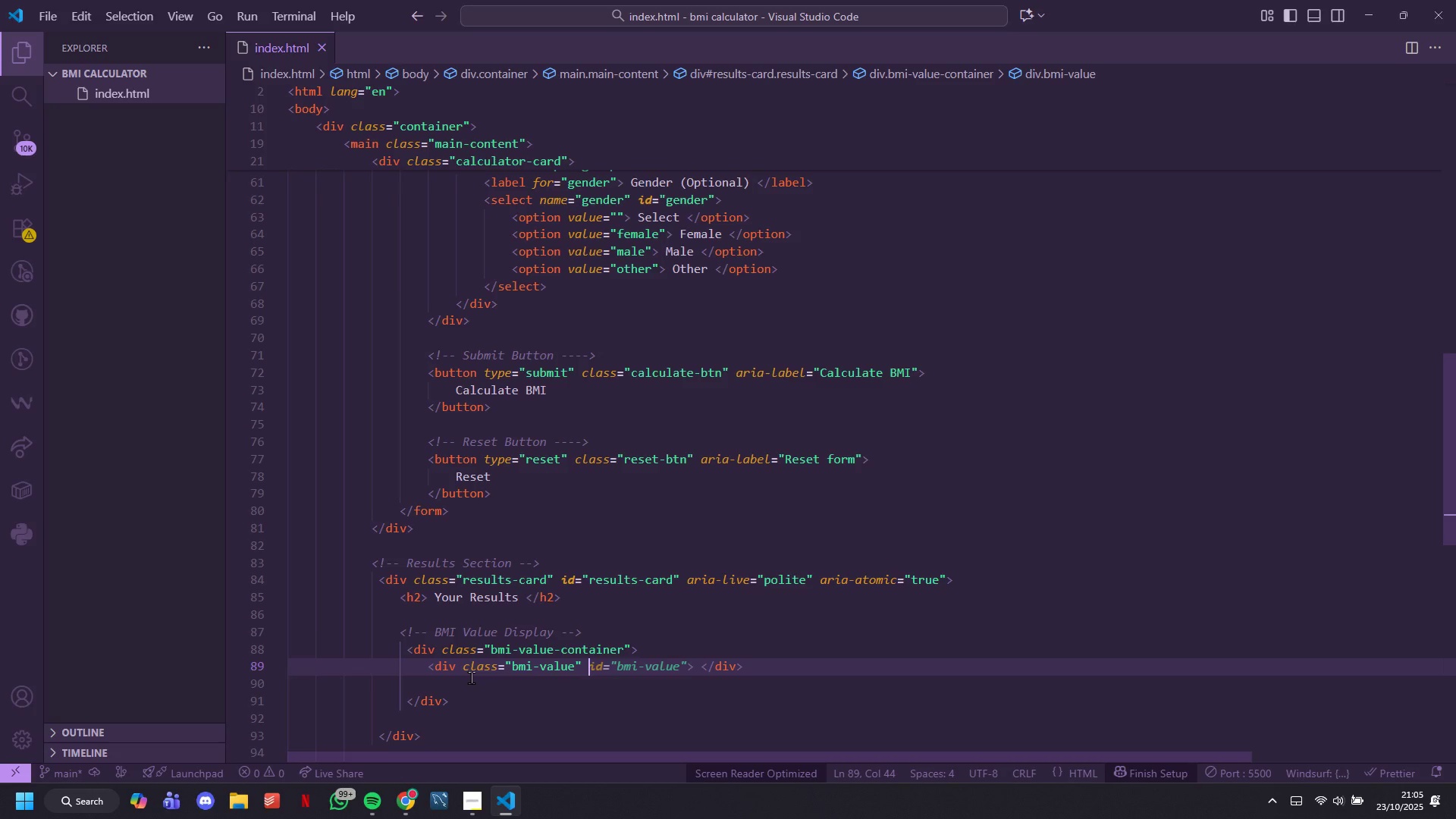 
key(Tab)
 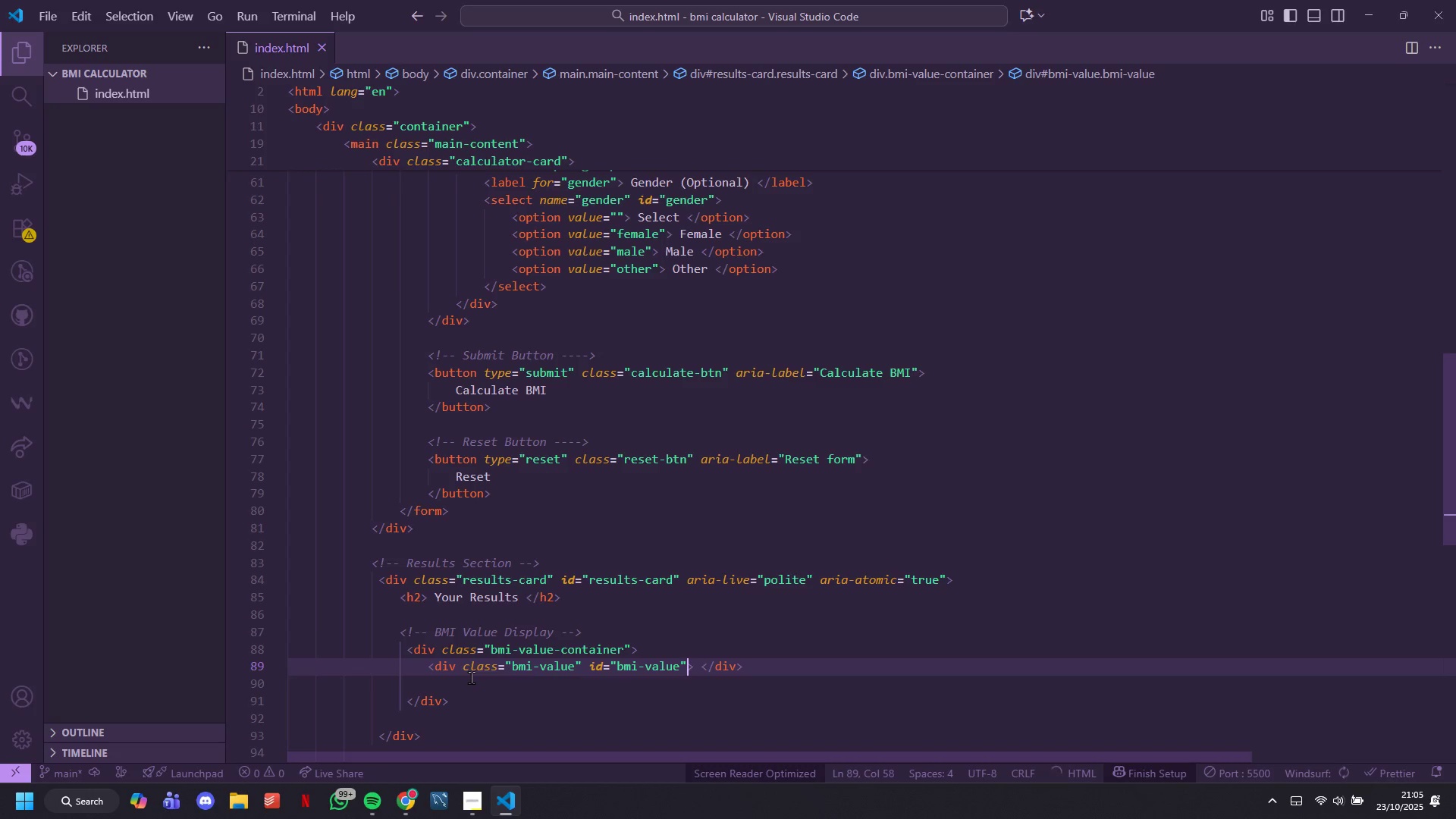 
key(ArrowRight)
 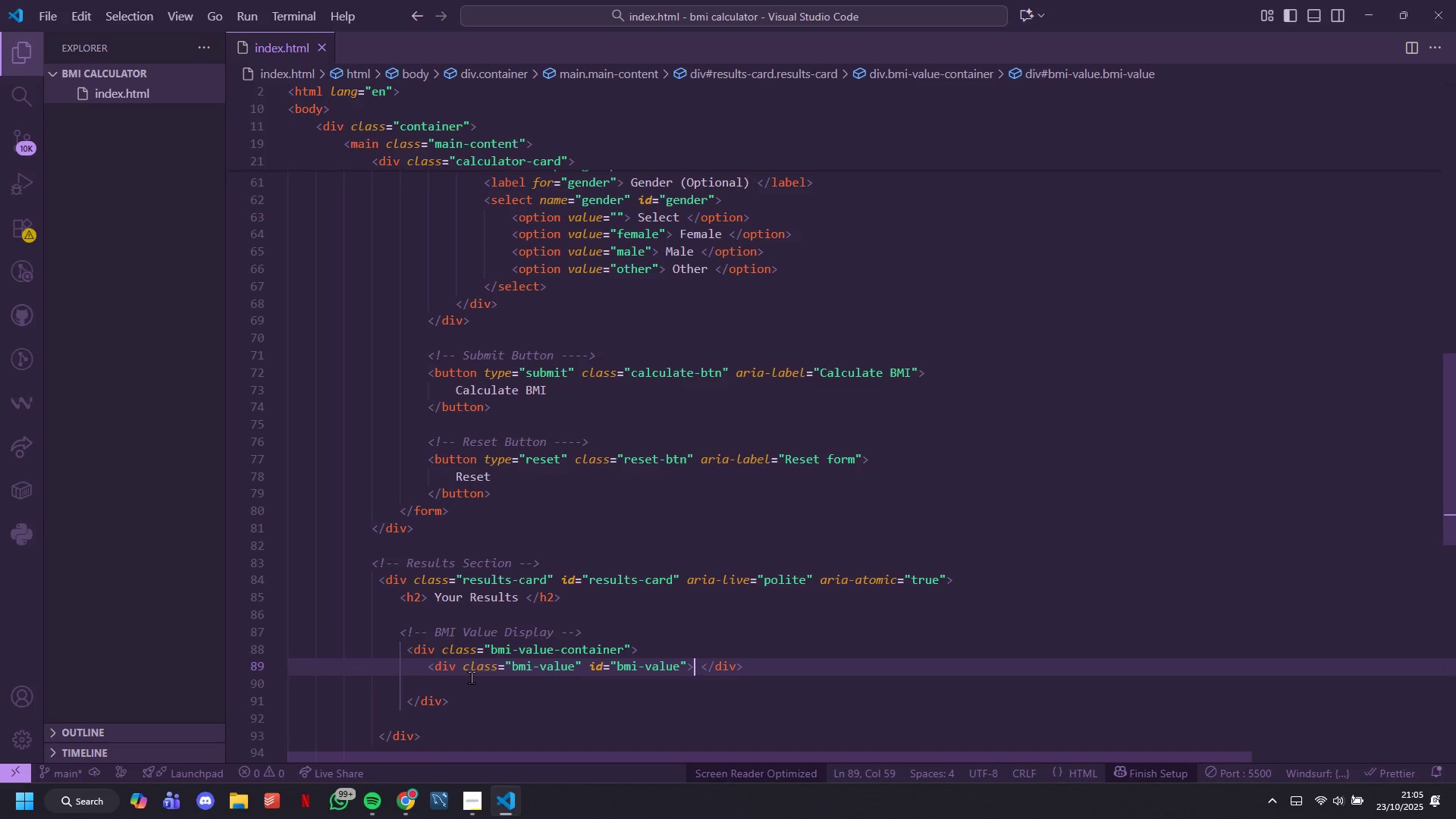 
key(Space)
 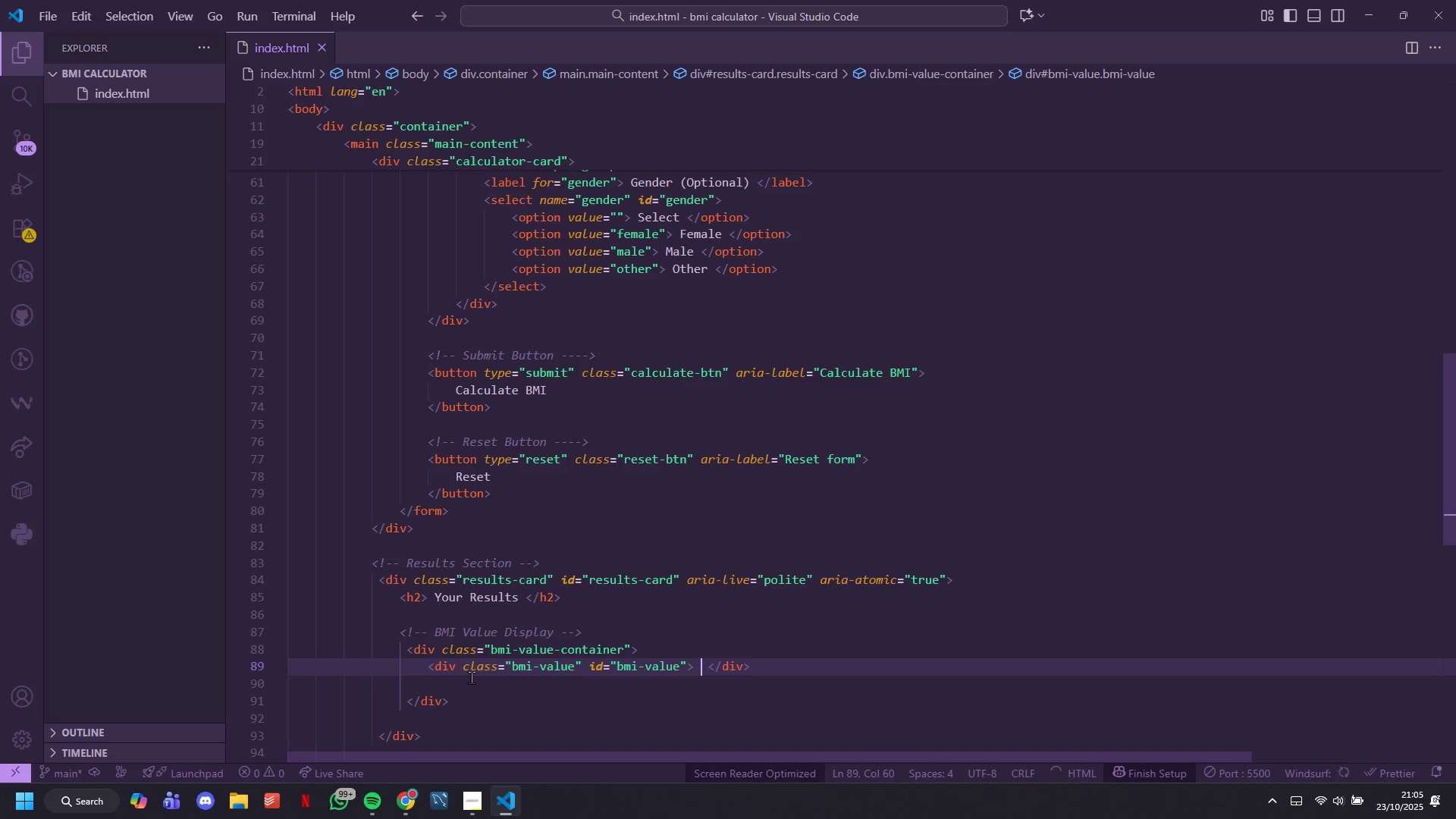 
key(Minus)
 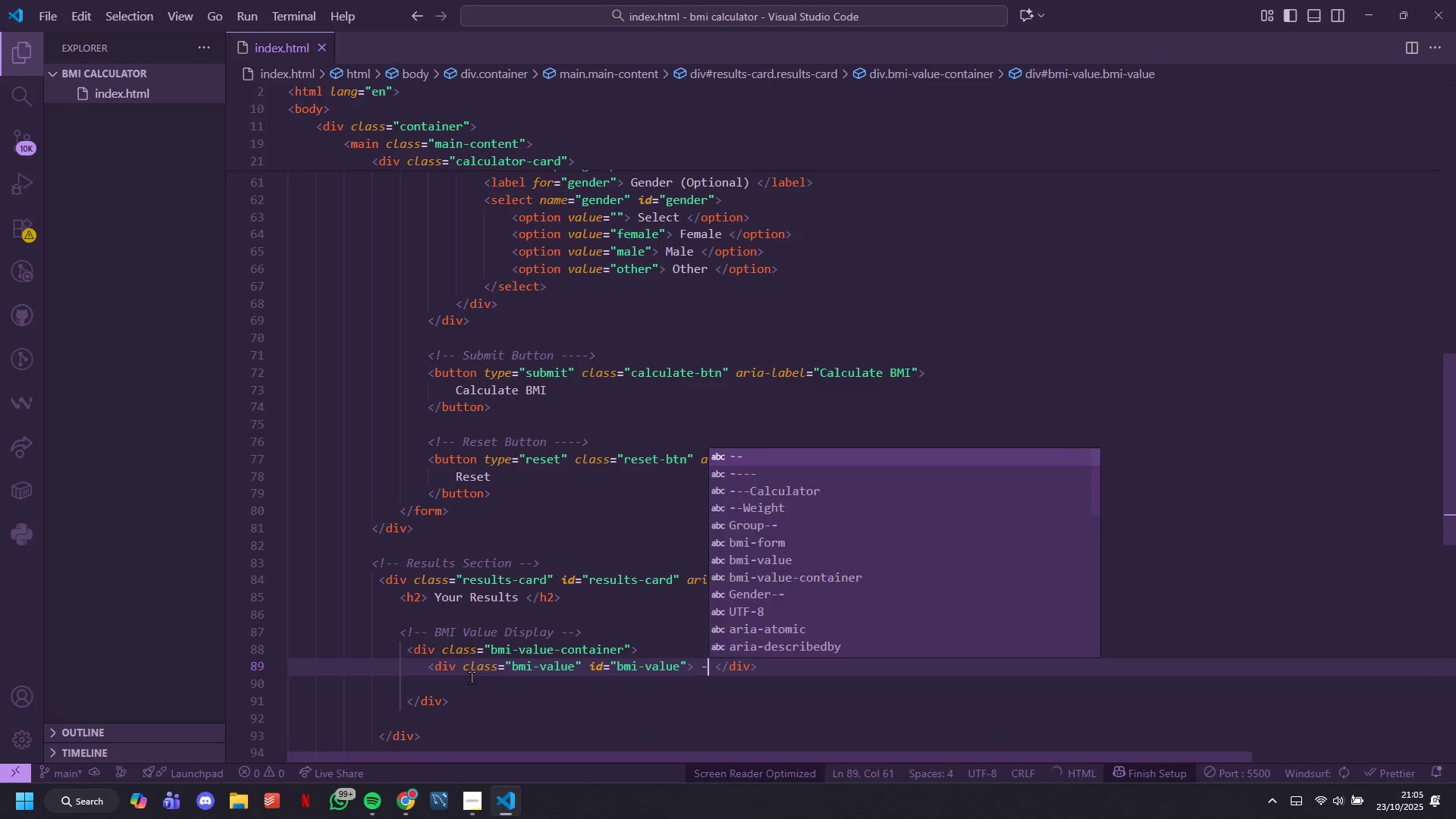 
key(Minus)
 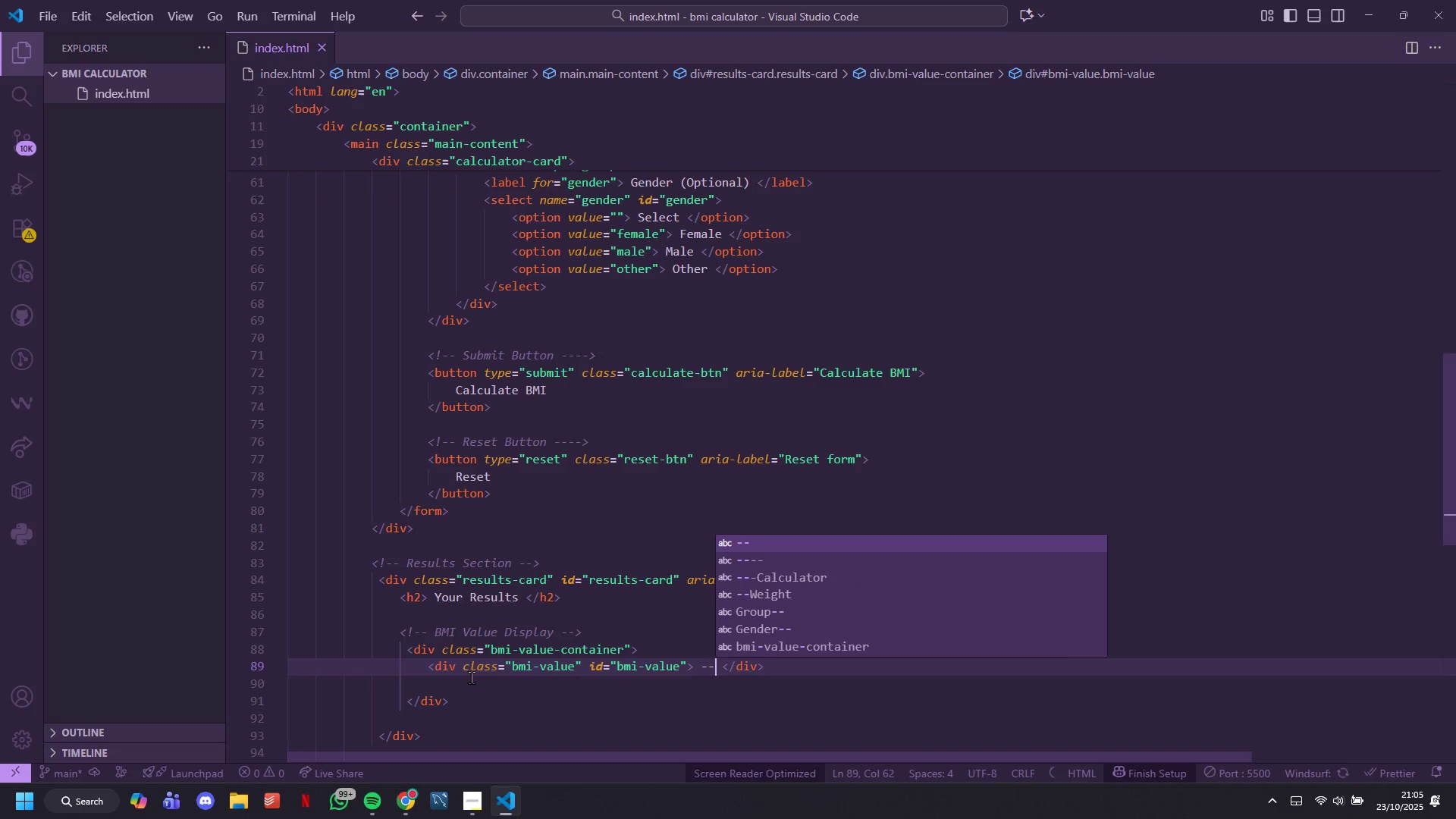 
key(ArrowRight)
 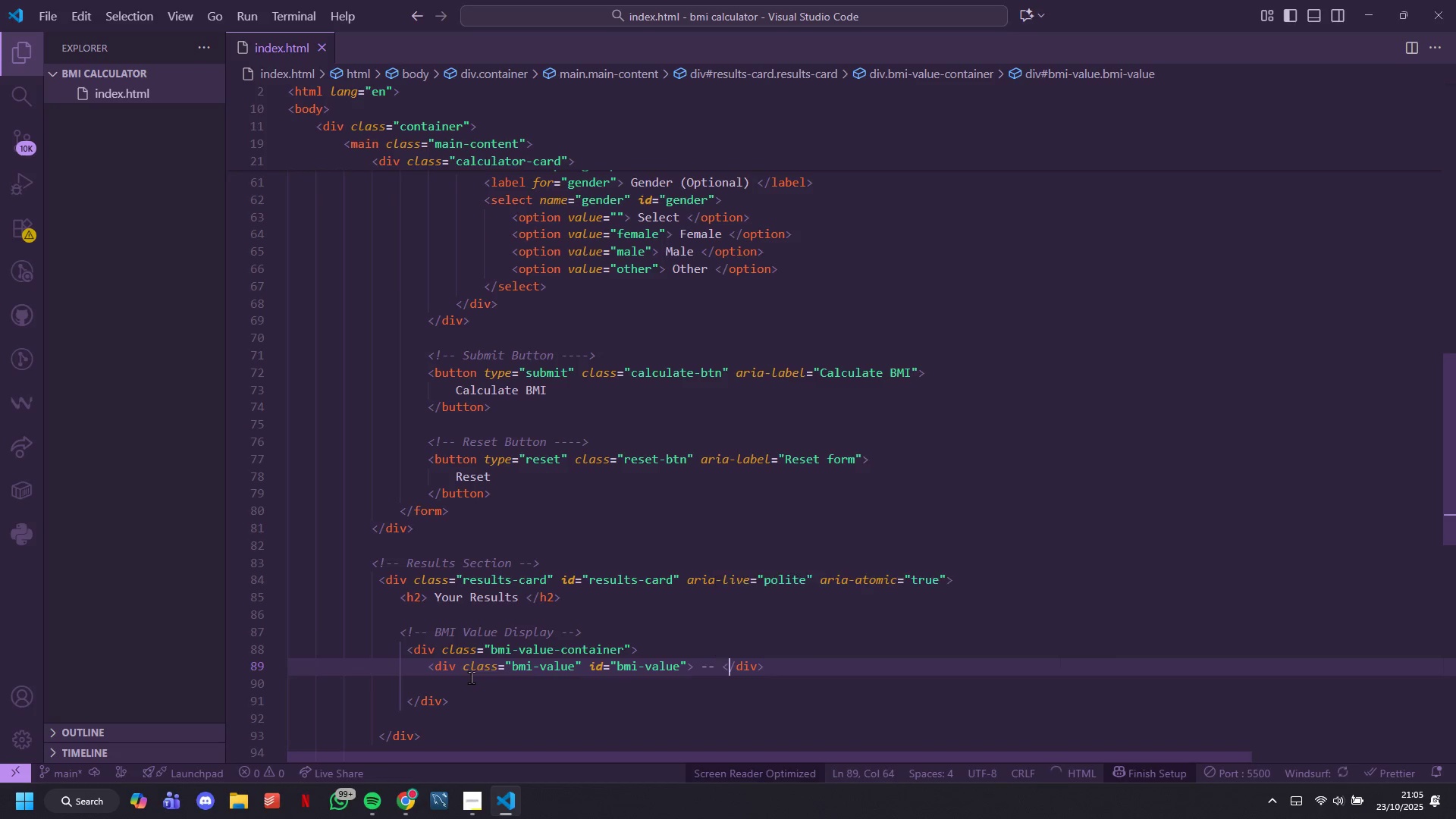 
key(ArrowRight)
 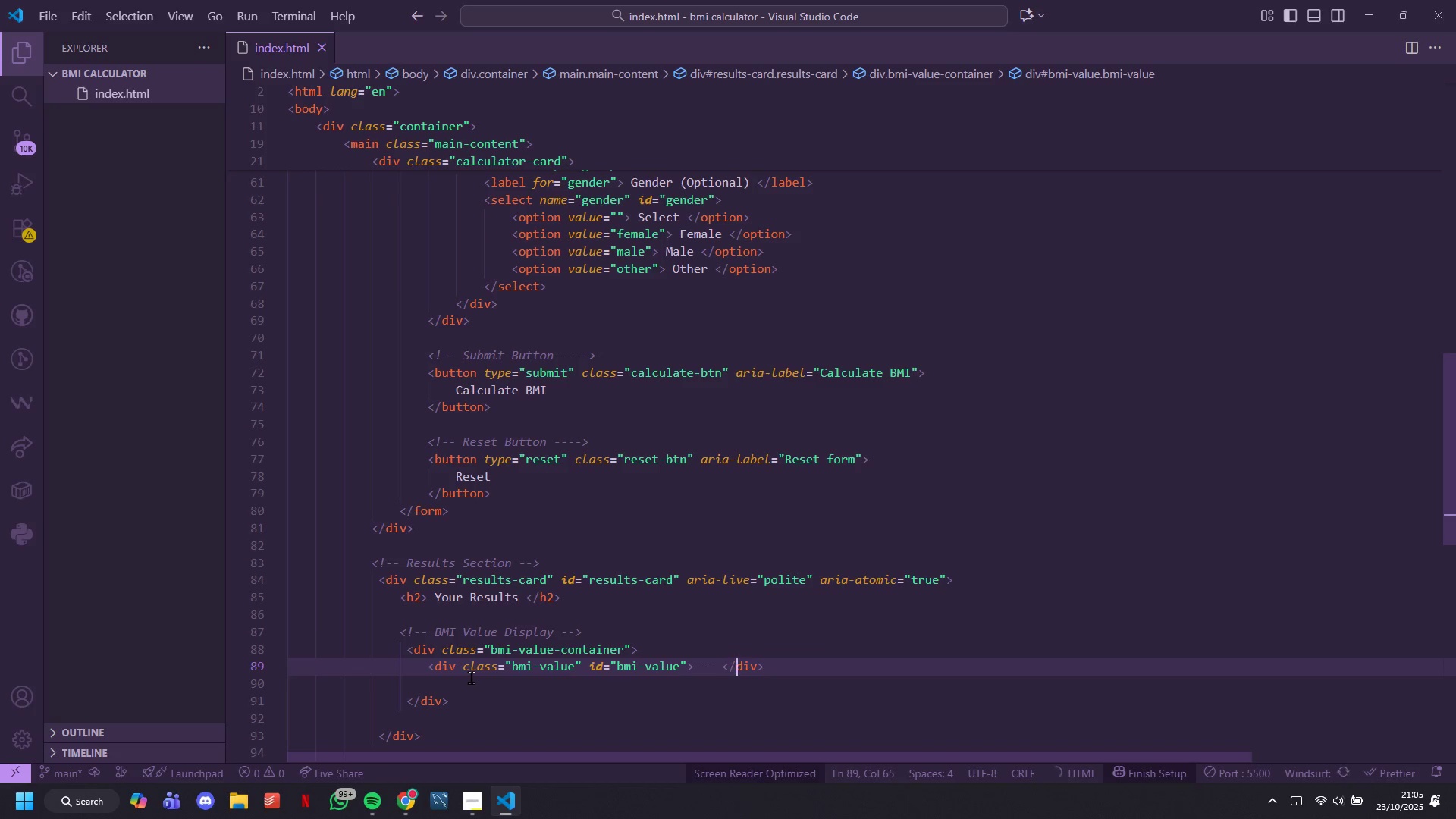 
key(ArrowRight)
 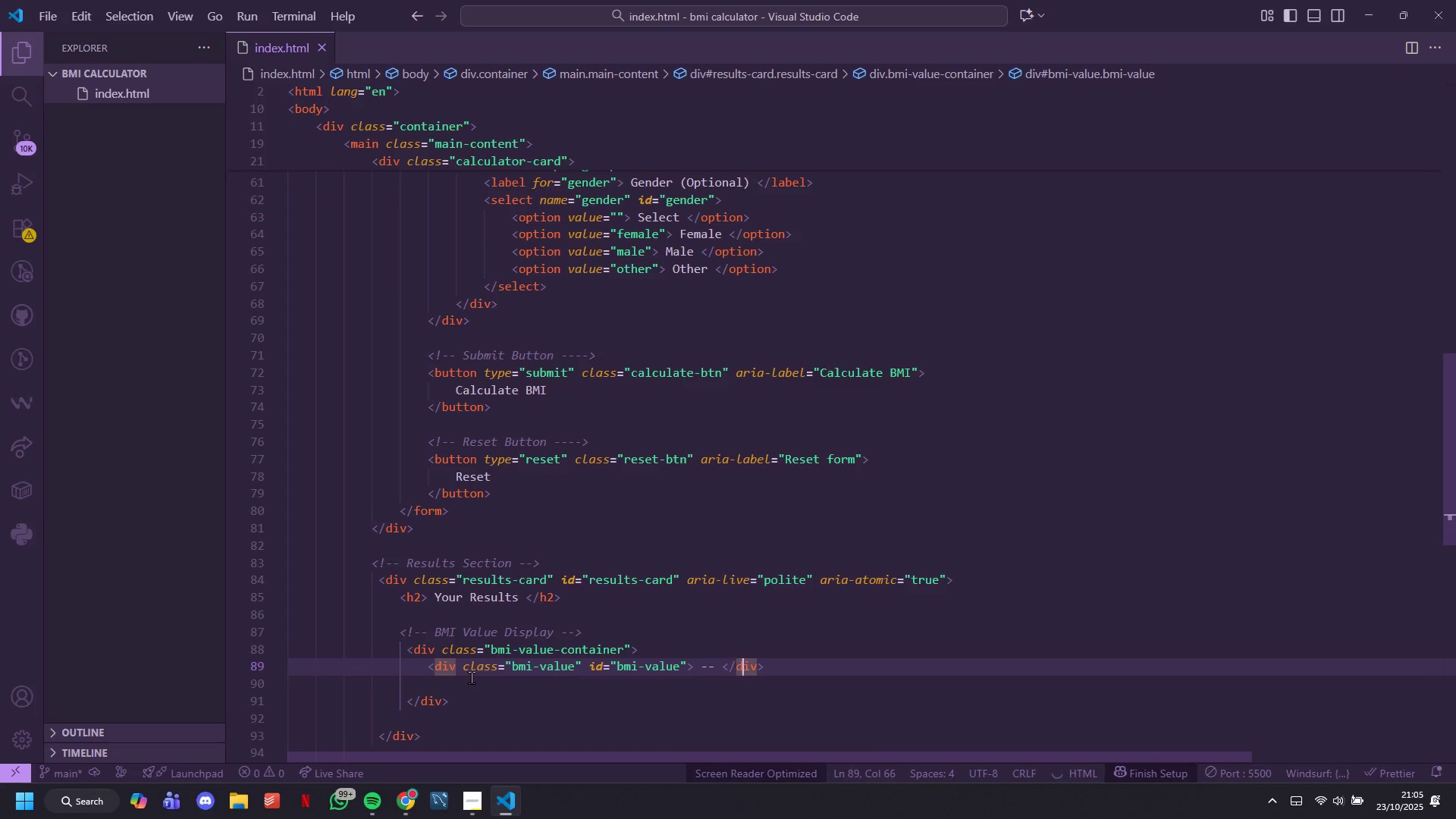 
key(ArrowRight)
 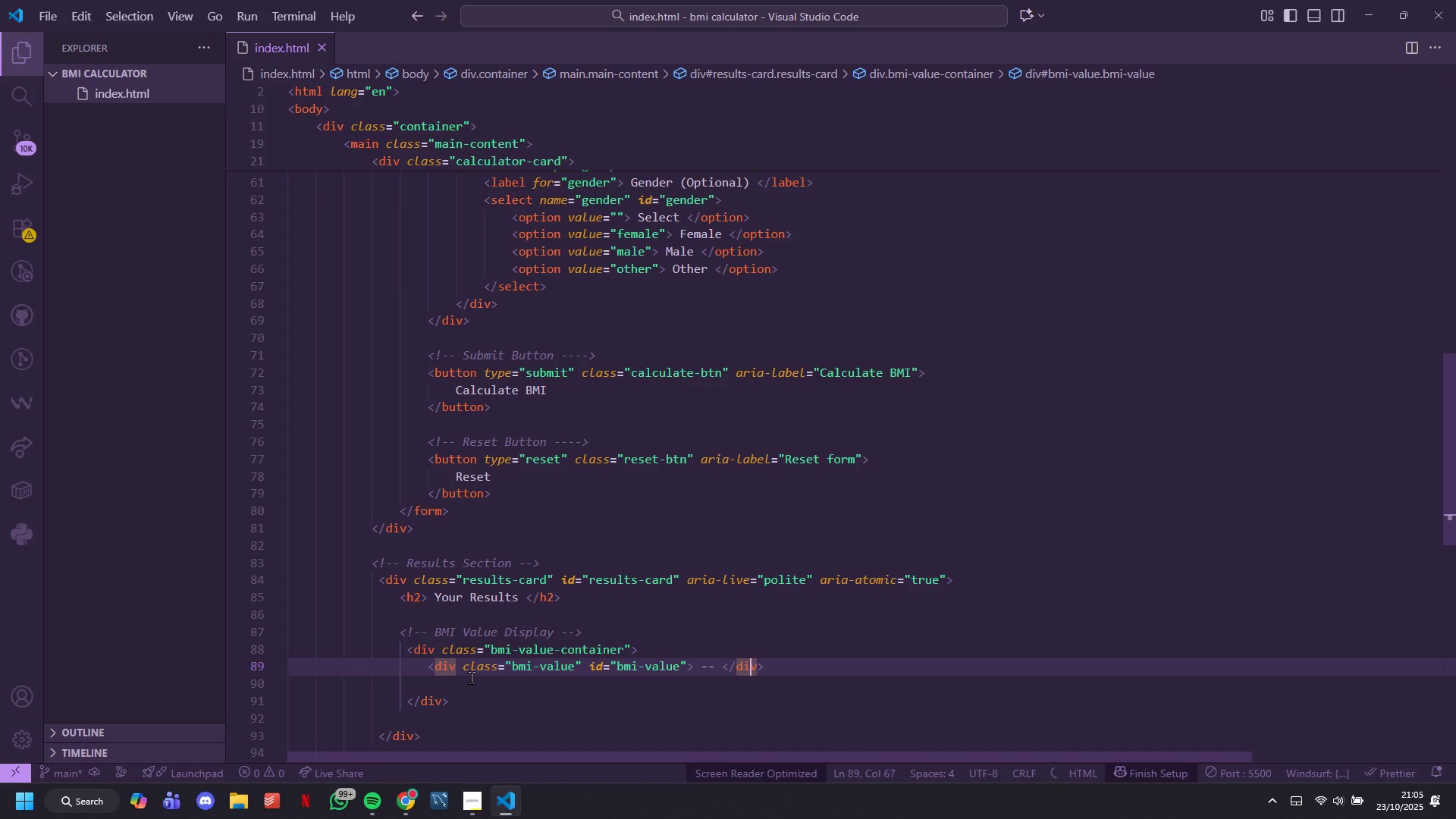 
key(ArrowRight)
 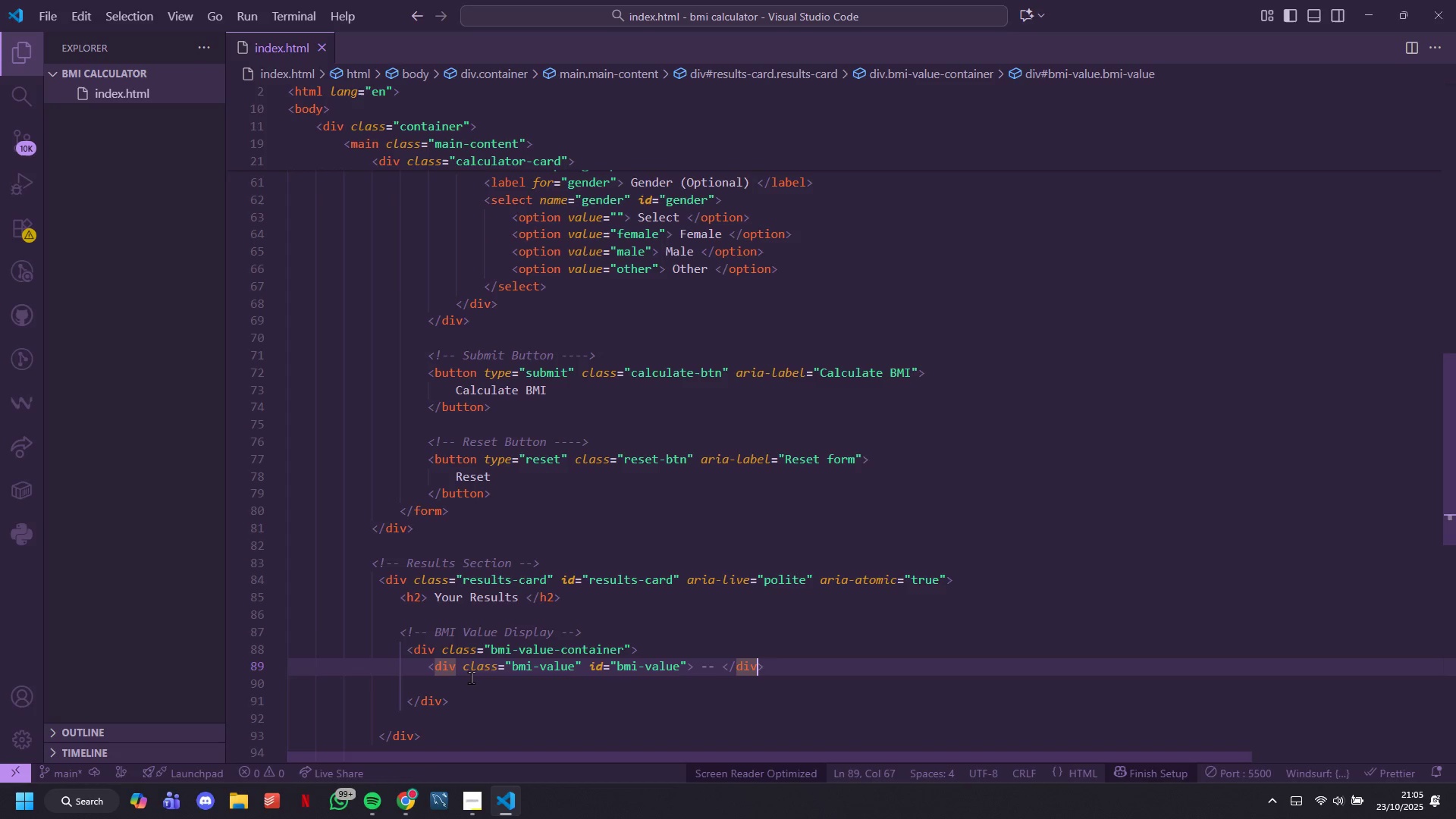 
key(ArrowRight)
 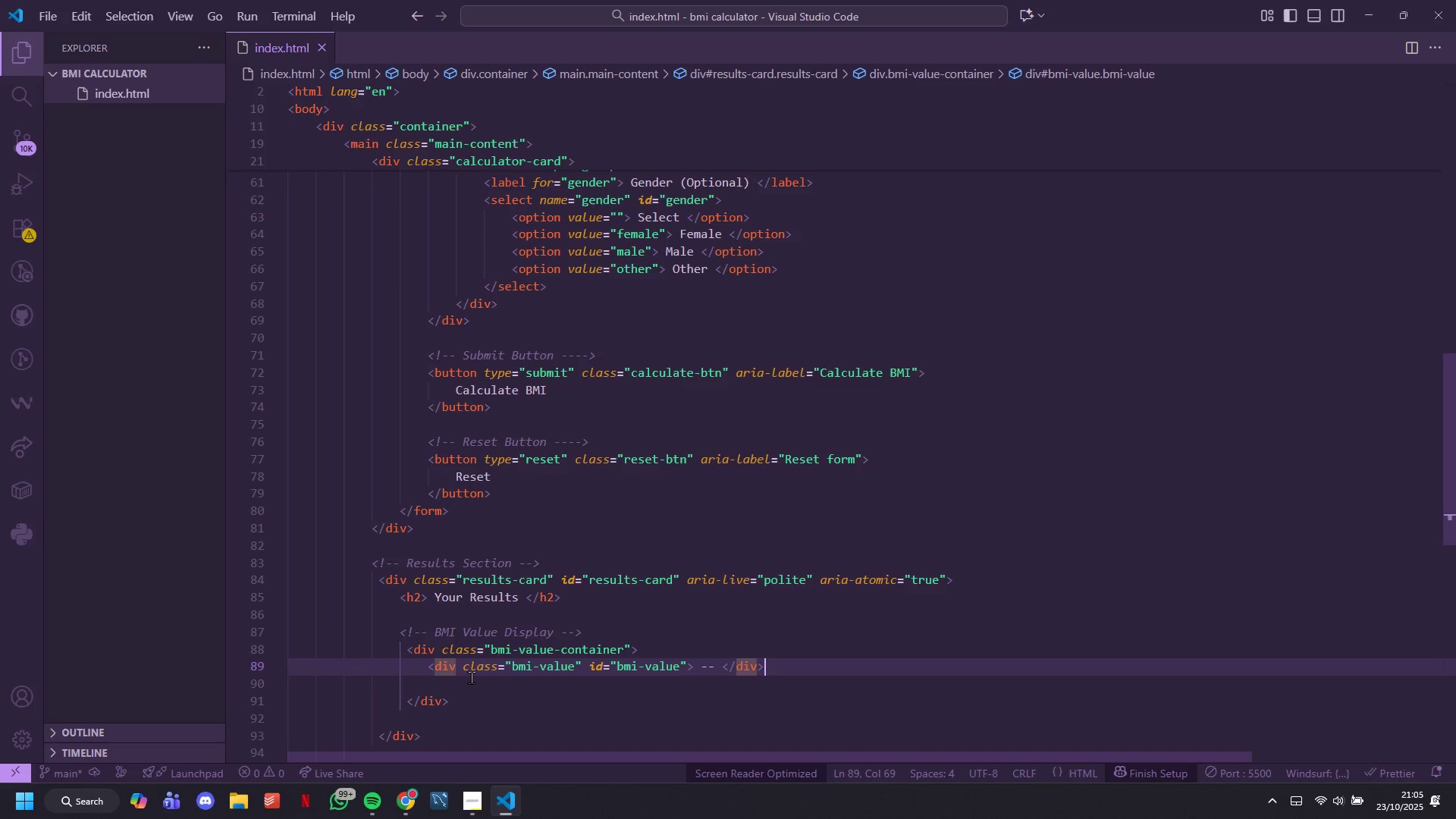 
key(ArrowRight)
 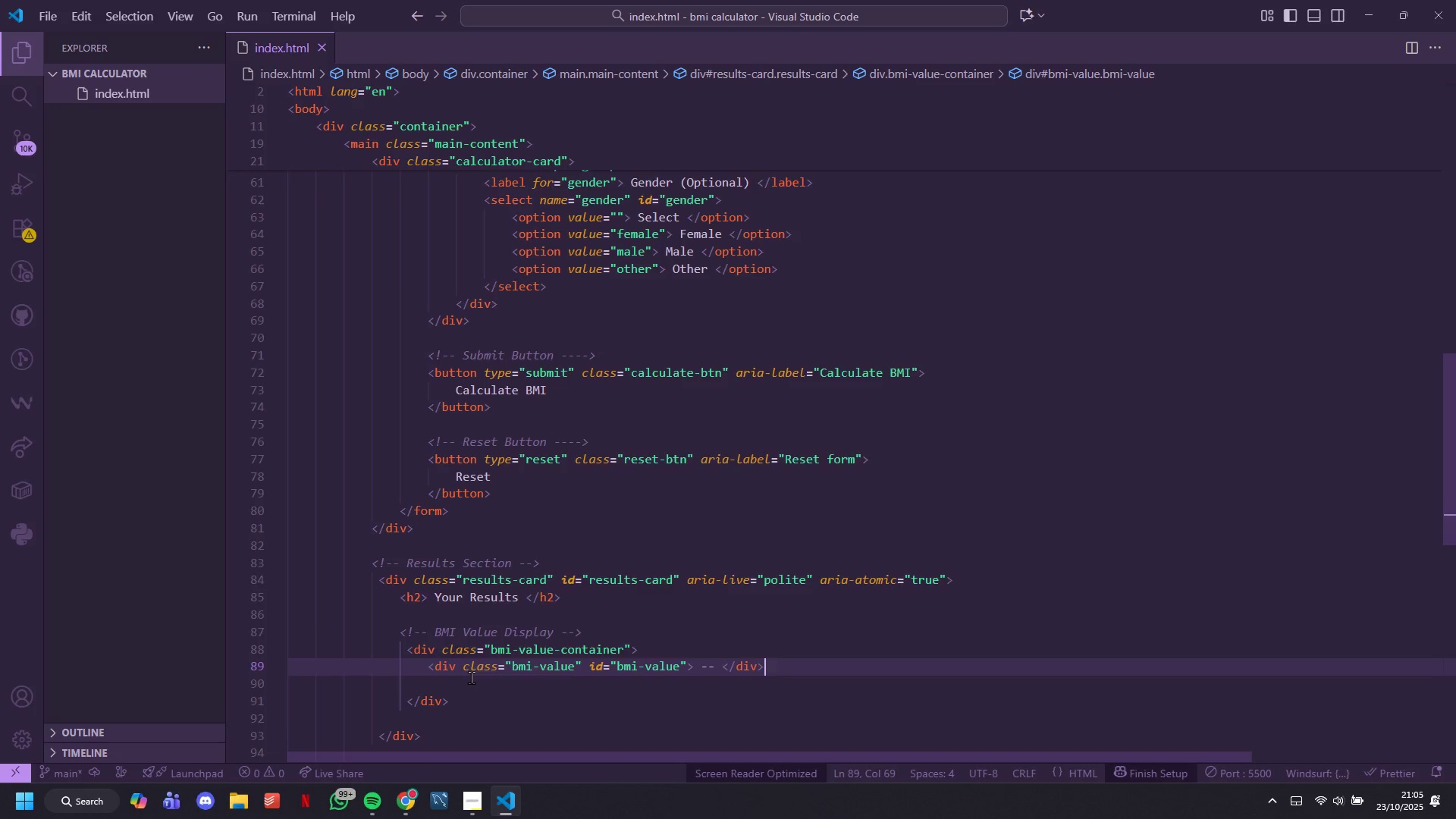 
key(Enter)
 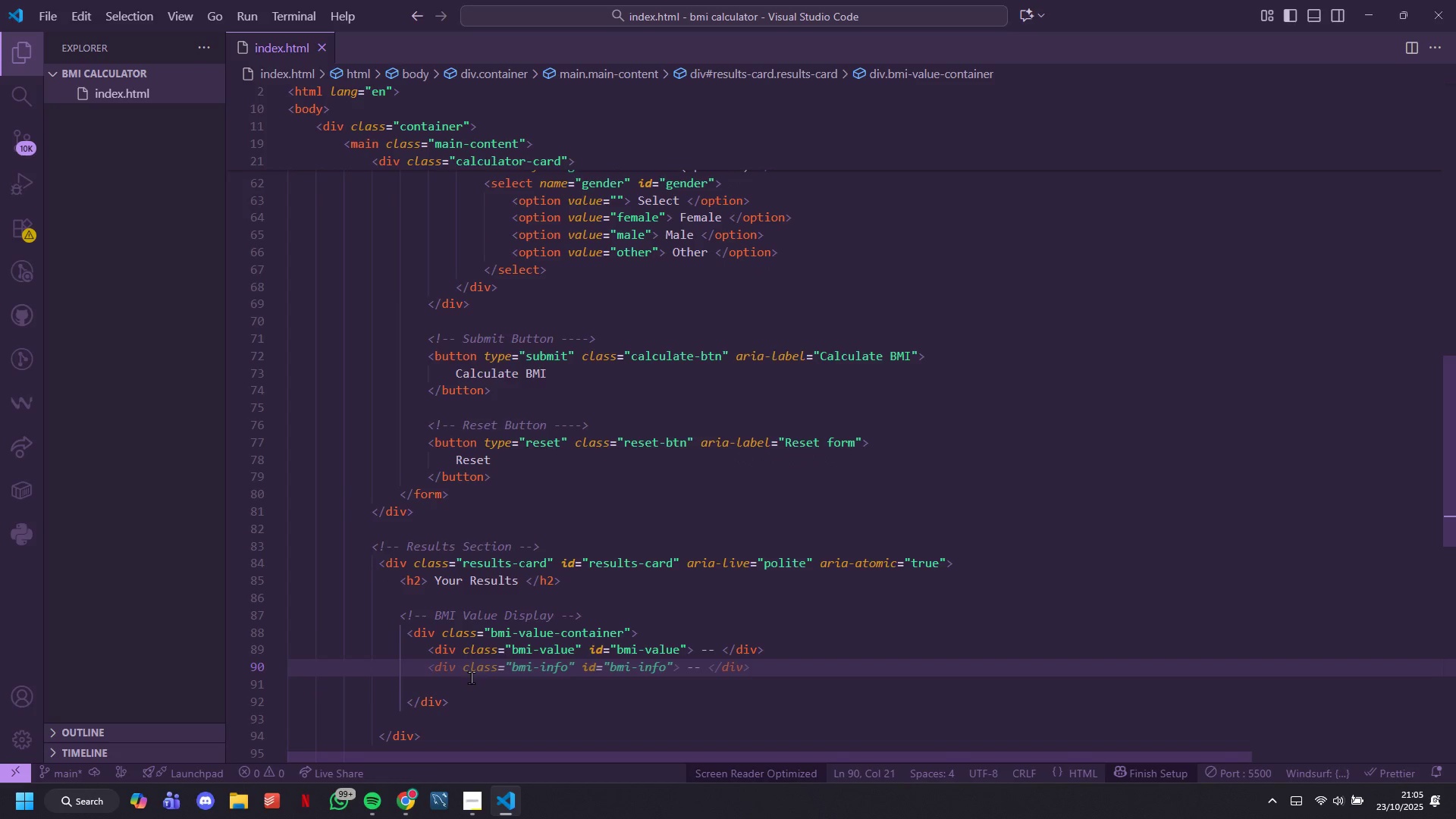 
type(div)
key(Tab)
type( )
 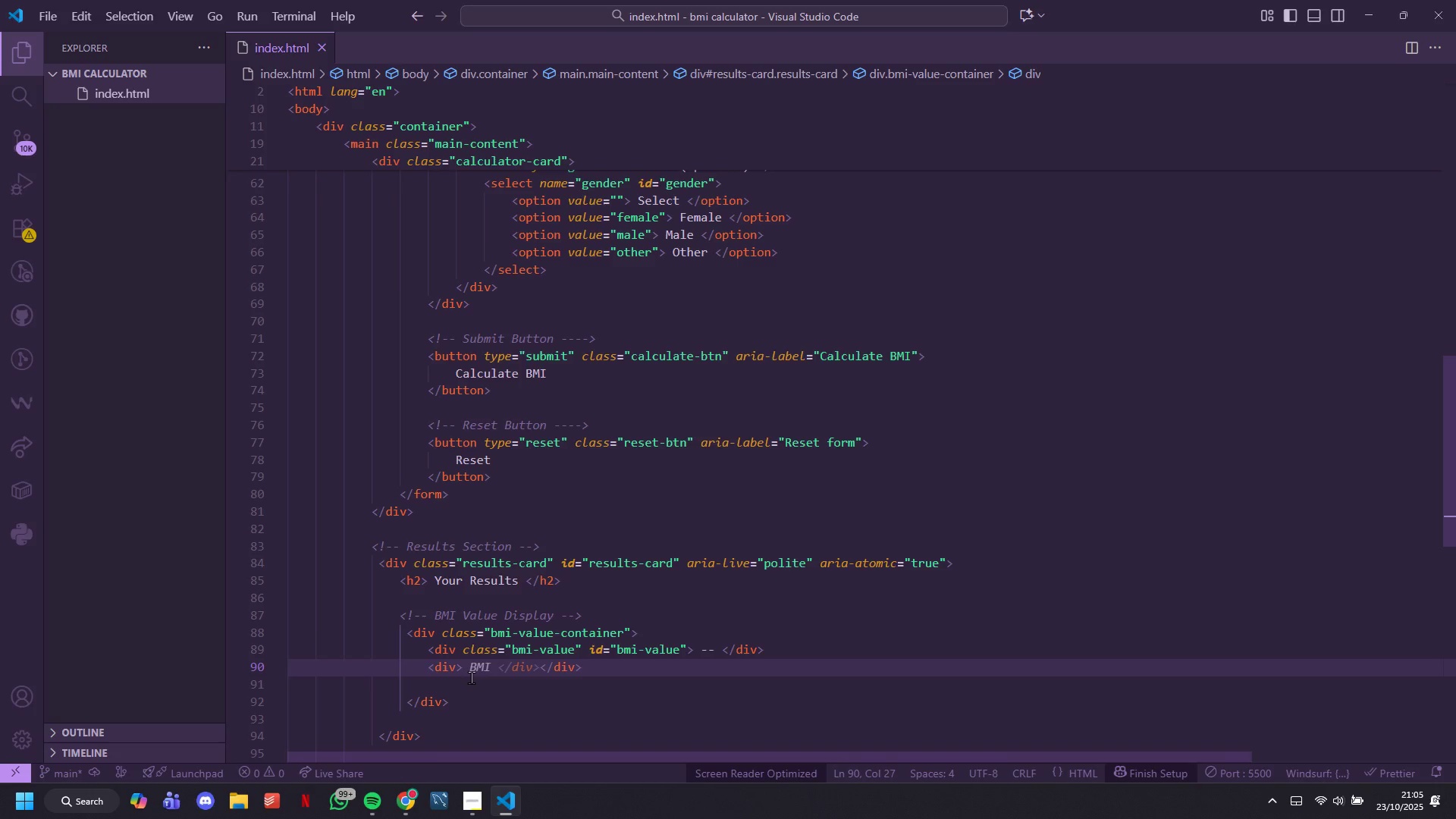 
key(ArrowLeft)
 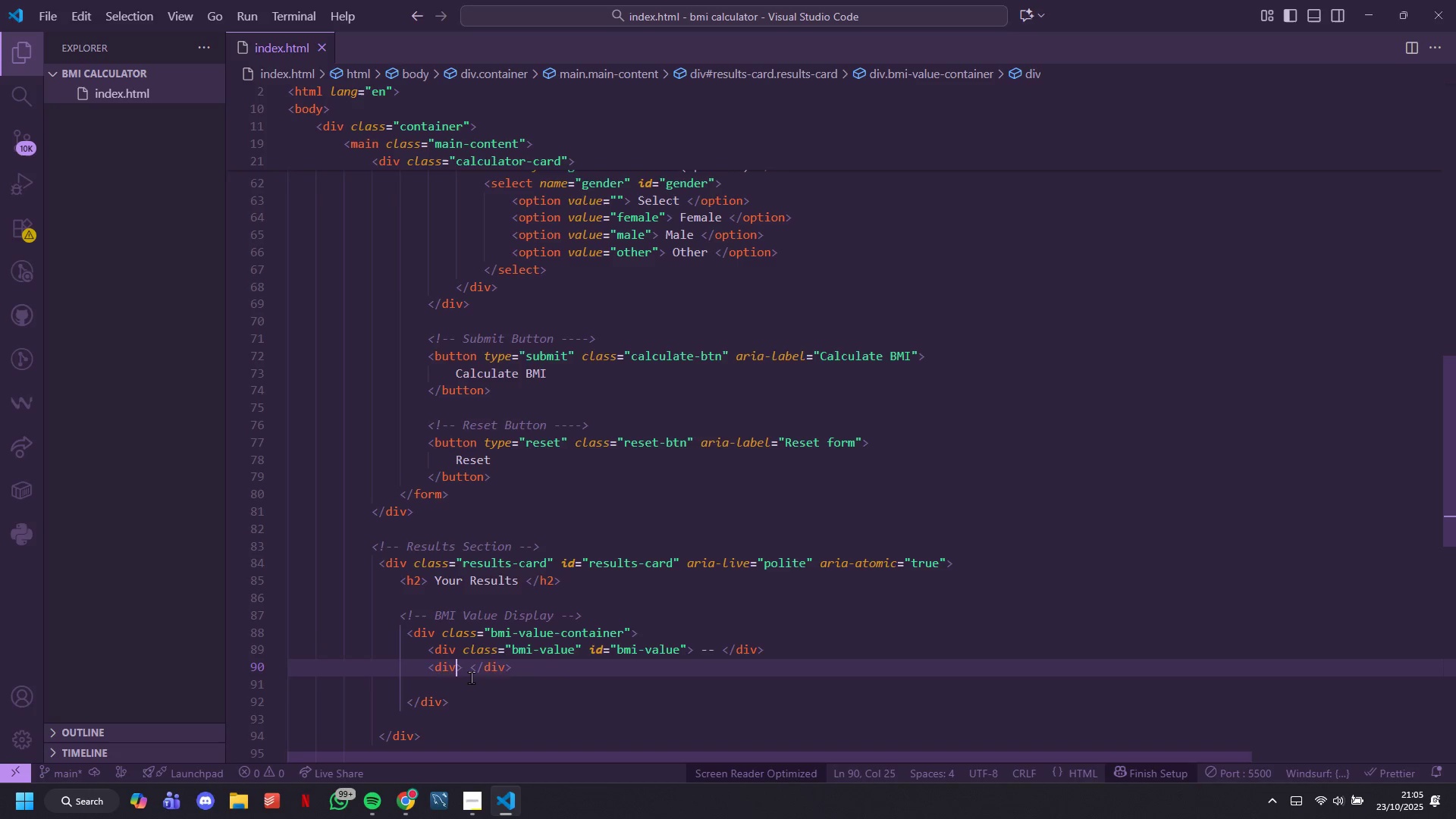 
key(ArrowLeft)
 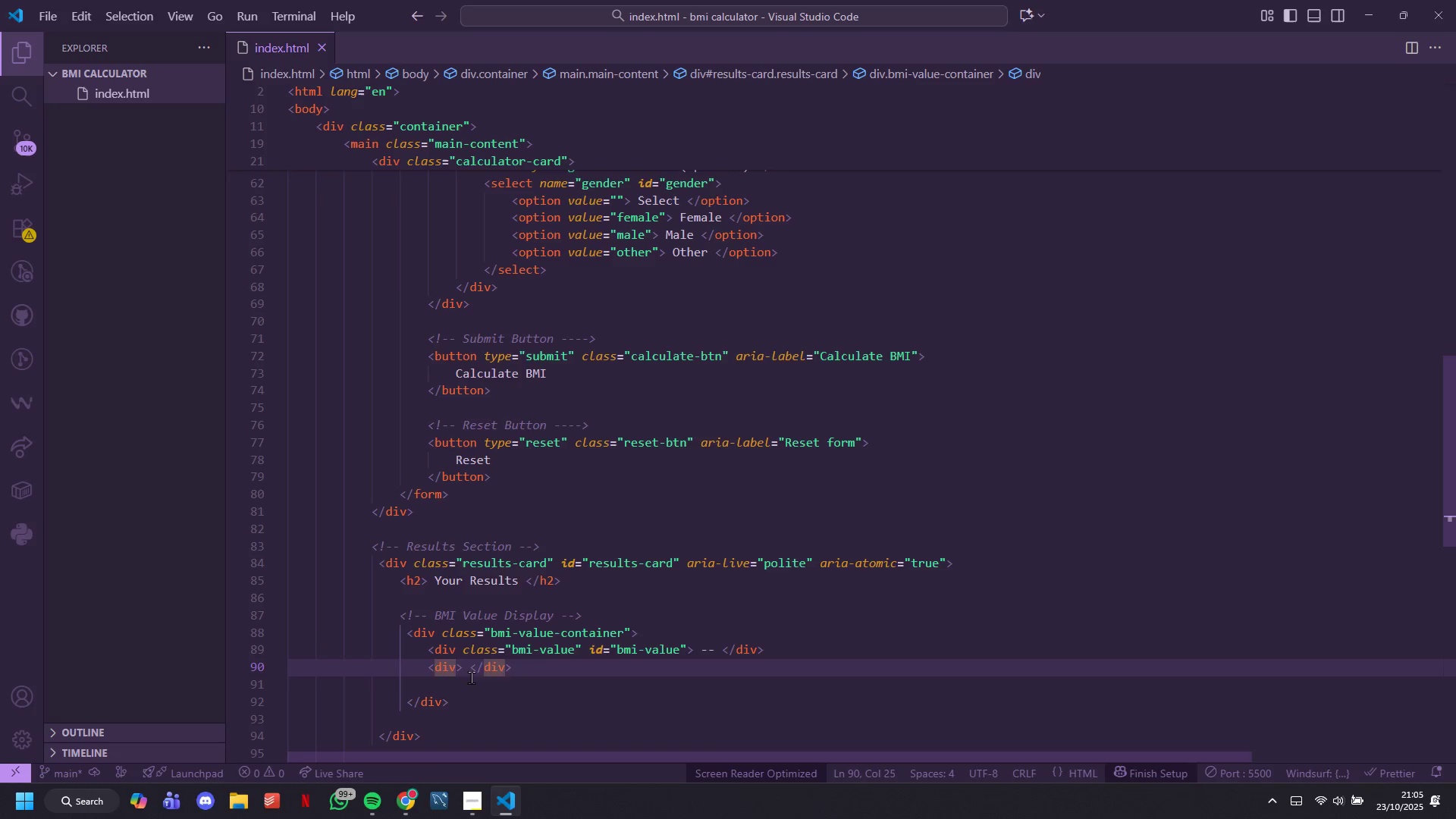 
type( class=bmi-category)
 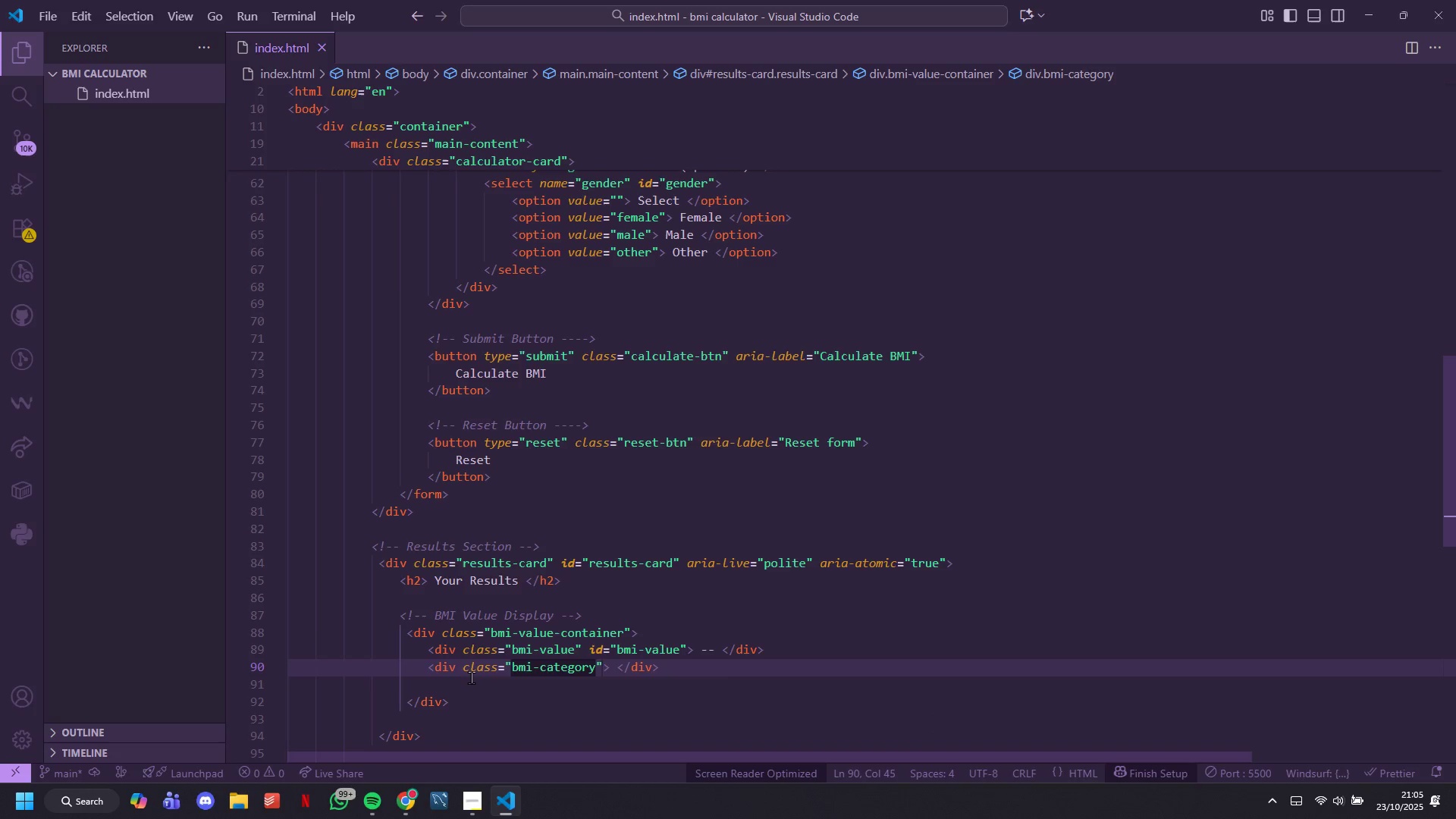 
key(ArrowRight)
 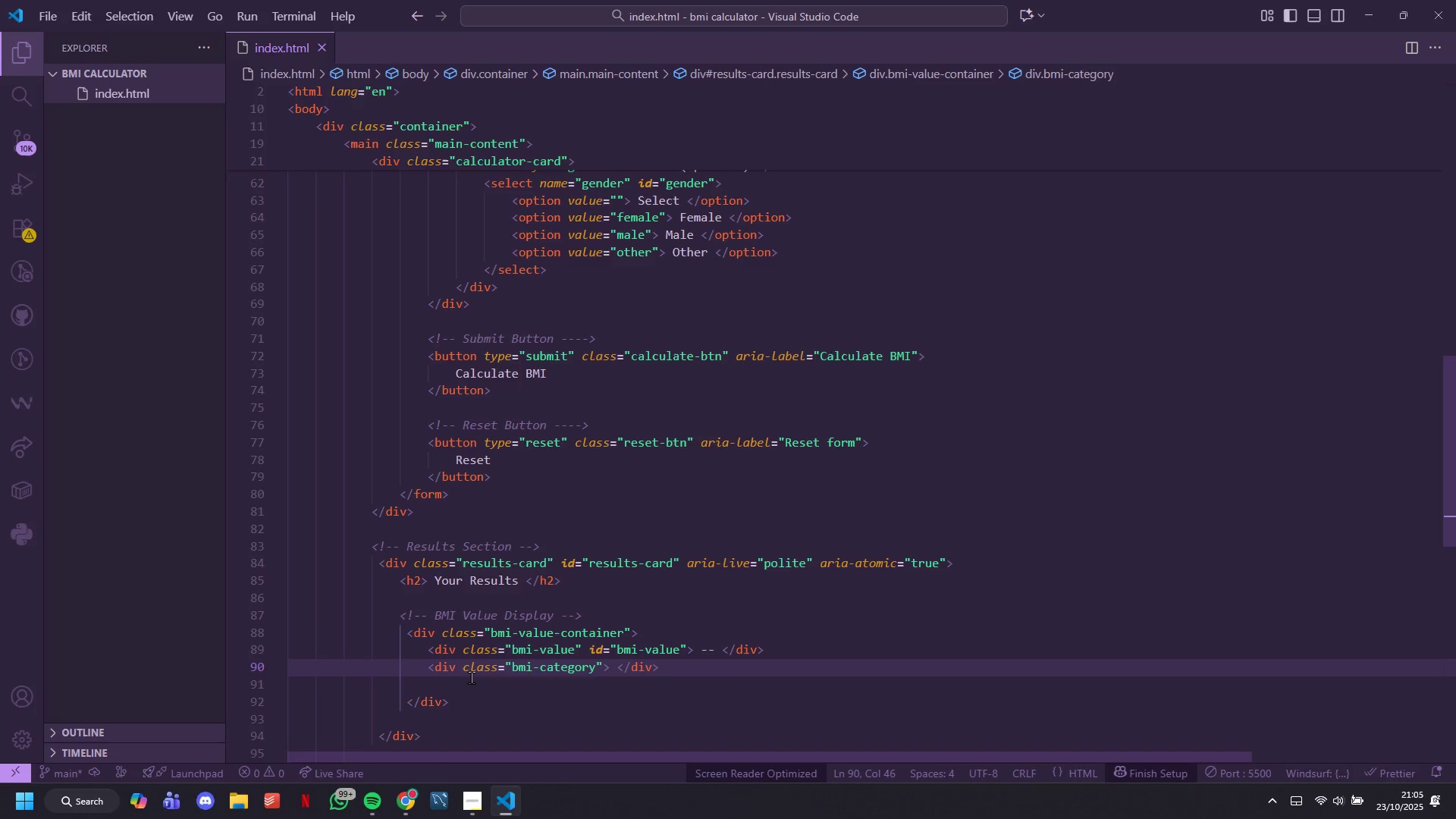 
type( id=)
 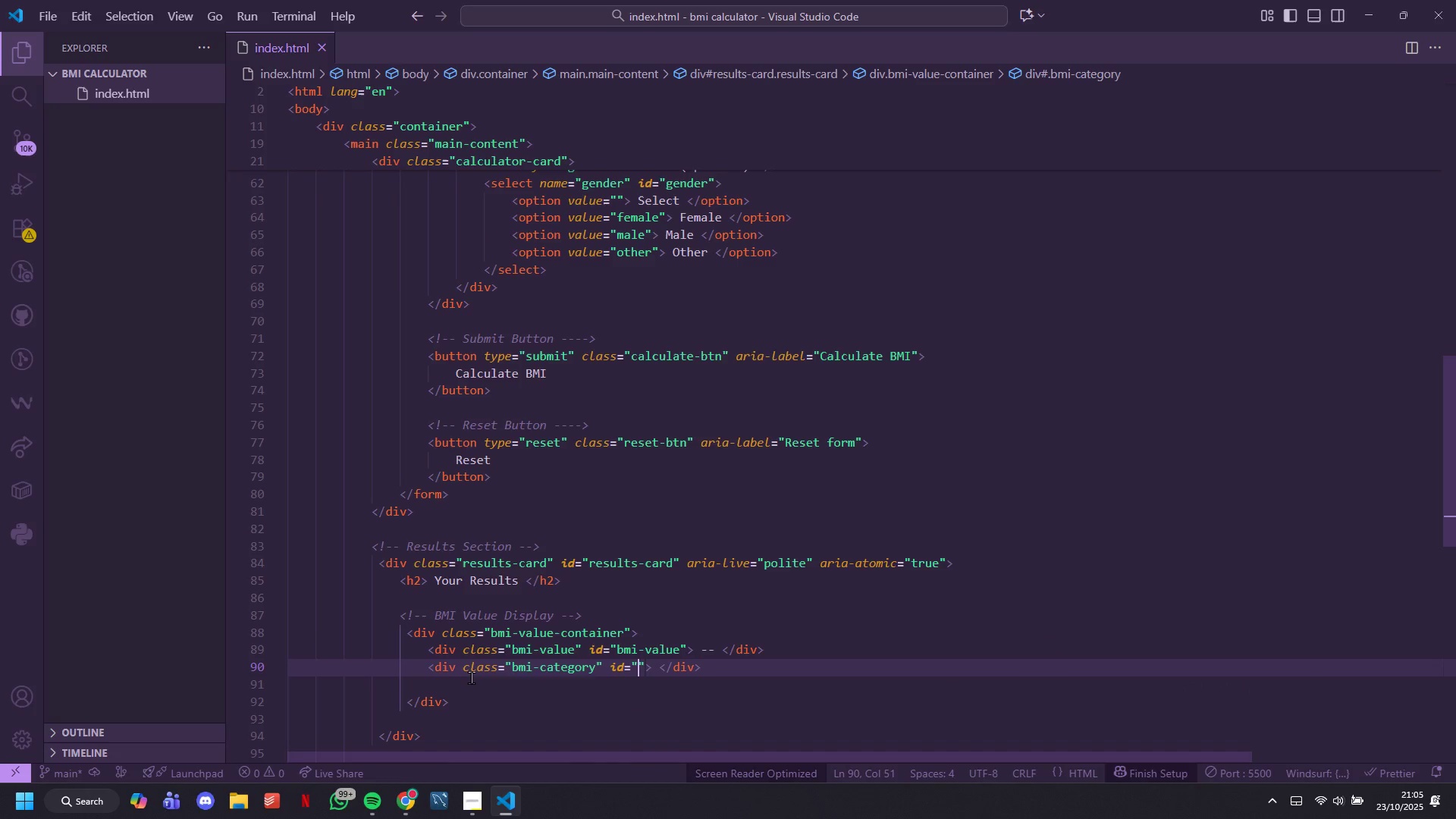 
type(bmi-)
 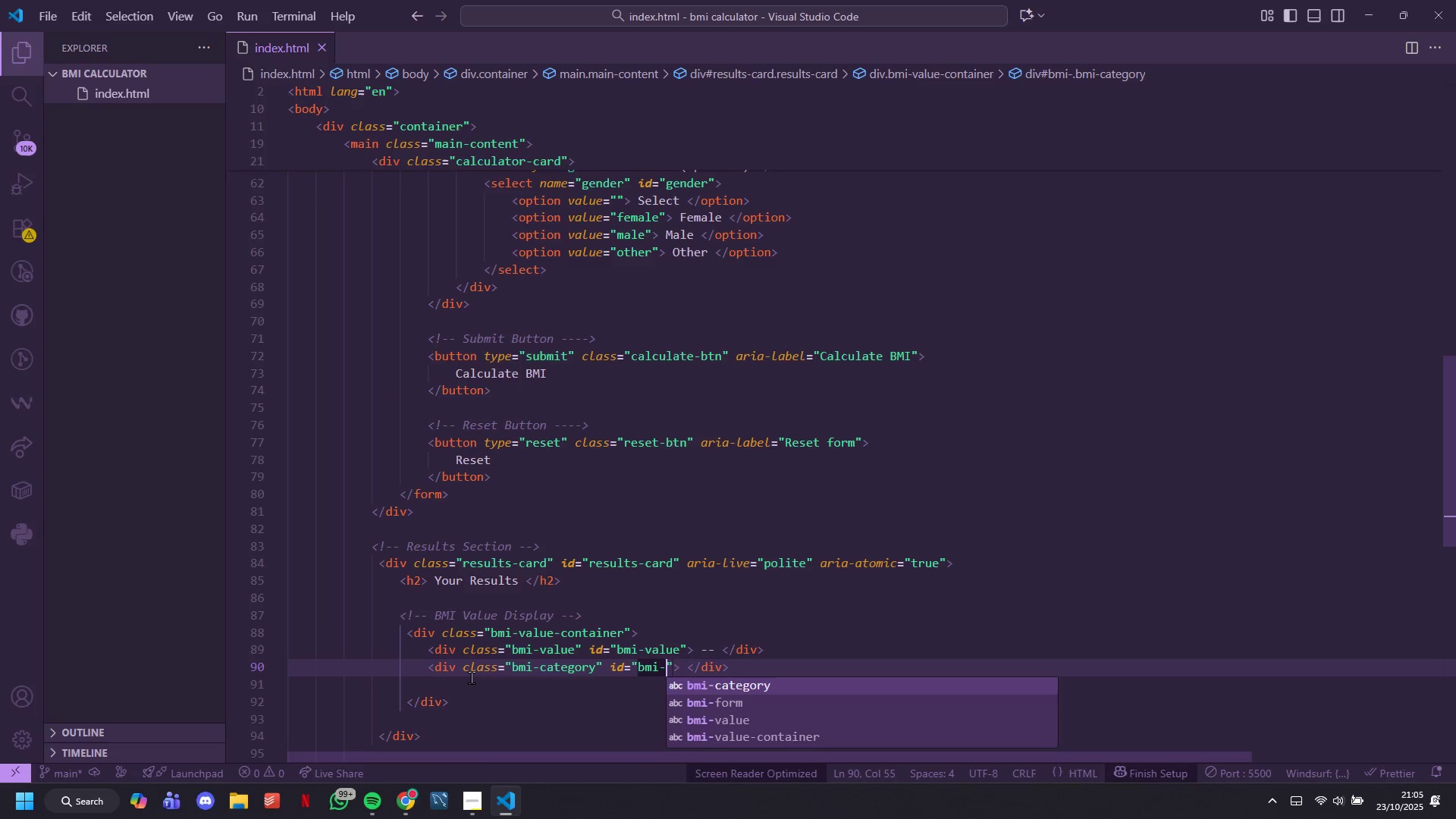 
key(ArrowUp)
 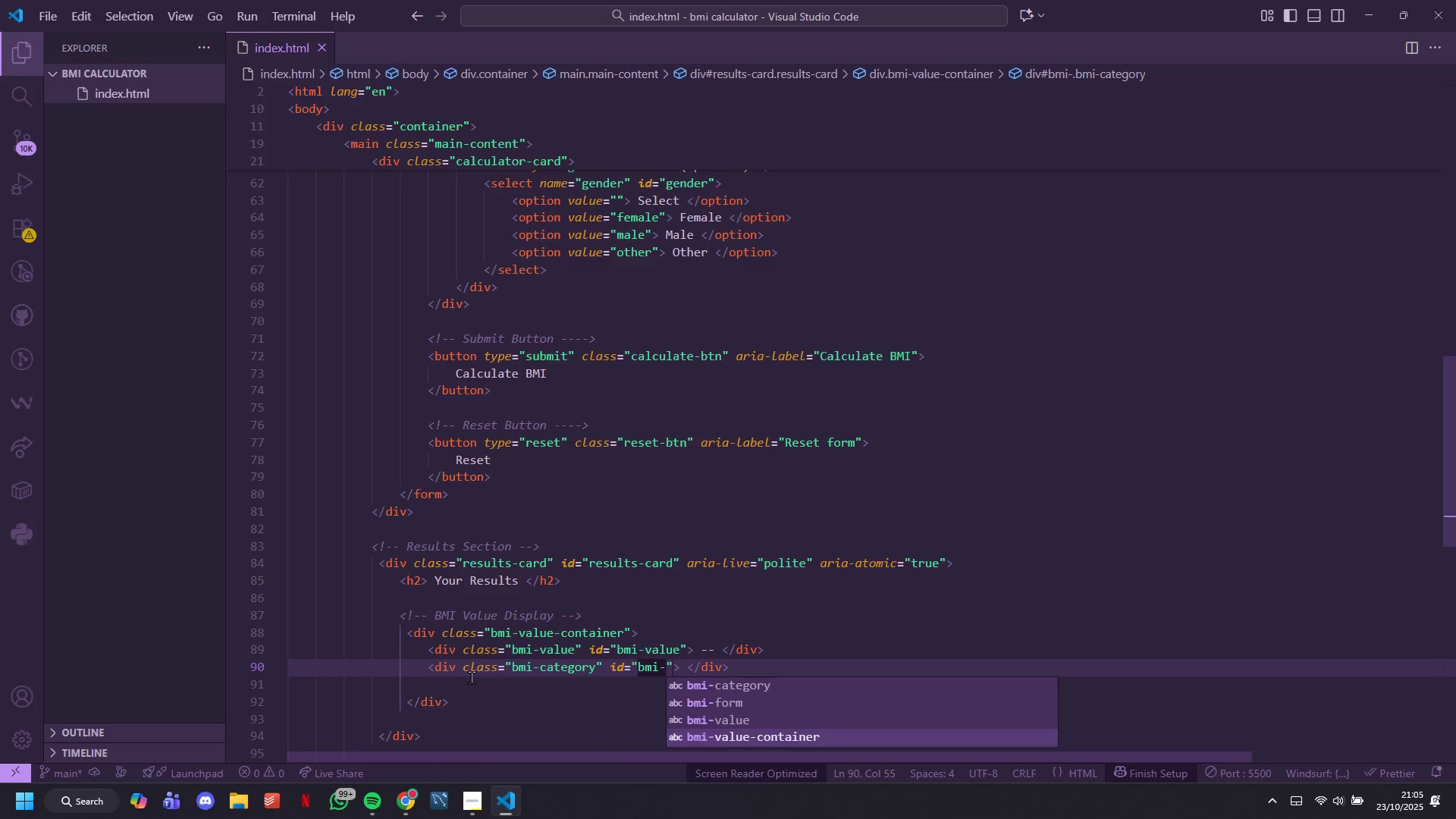 
key(ArrowUp)
 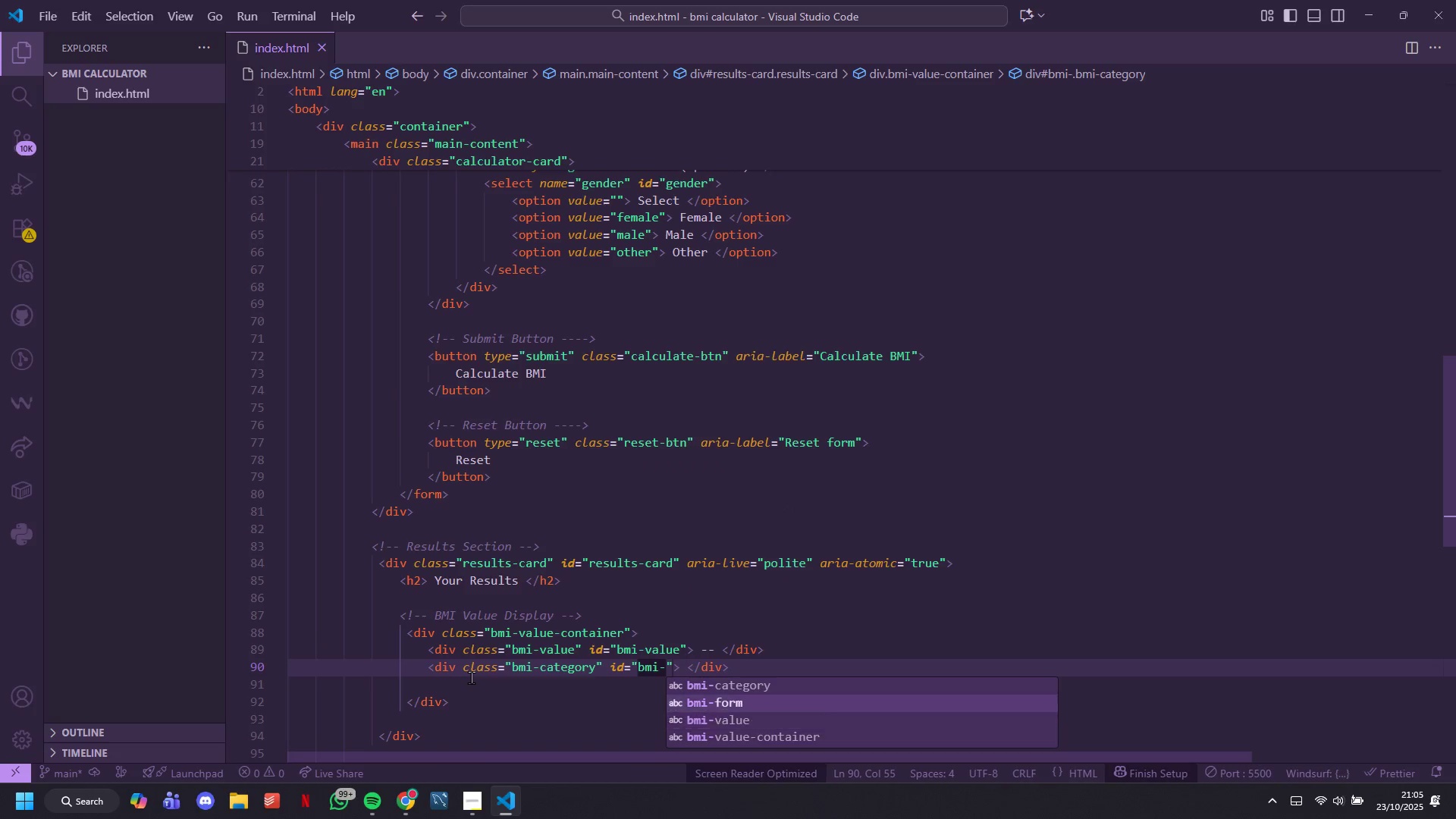 
key(ArrowUp)
 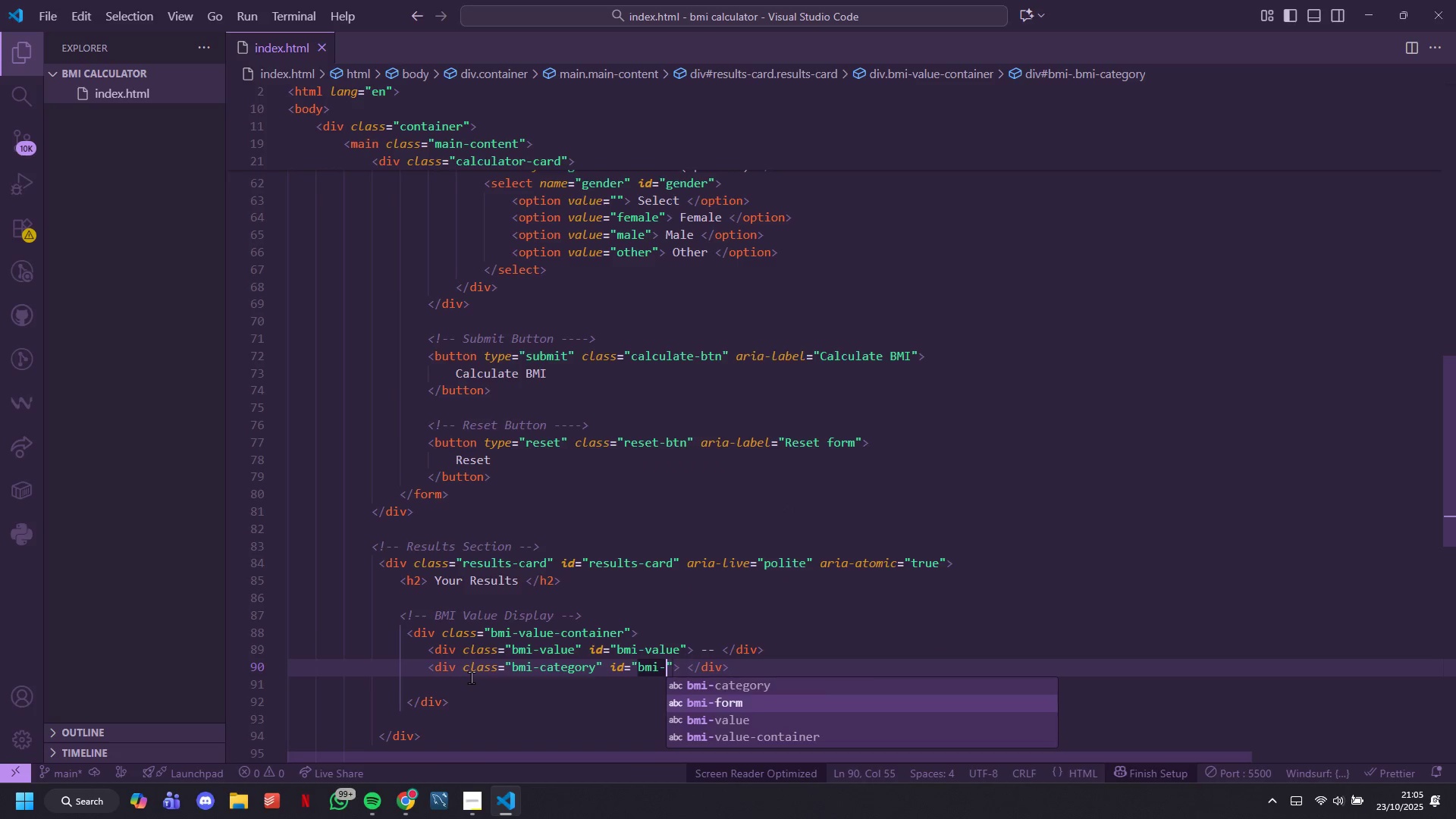 
key(ArrowUp)
 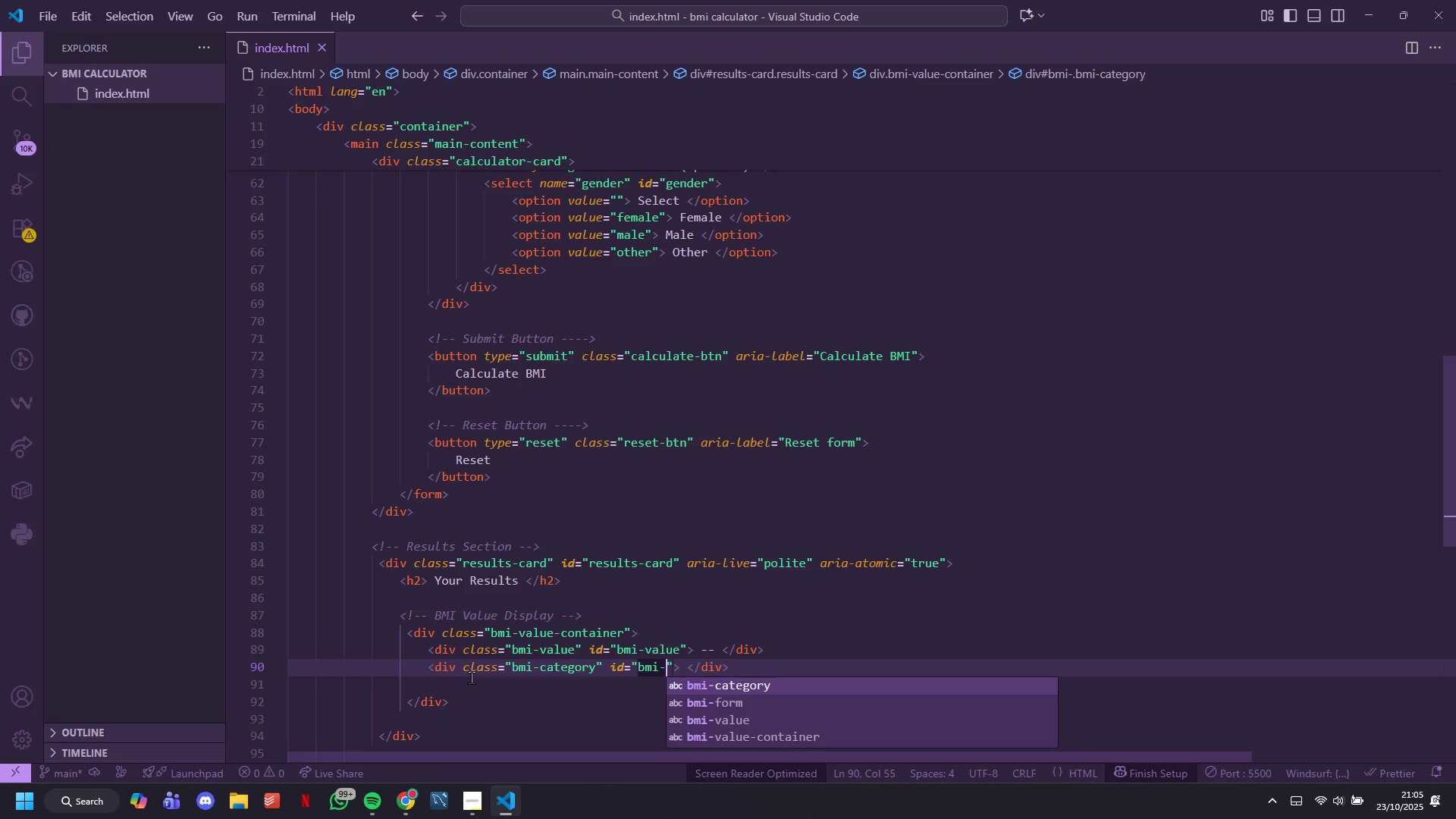 
key(Enter)
 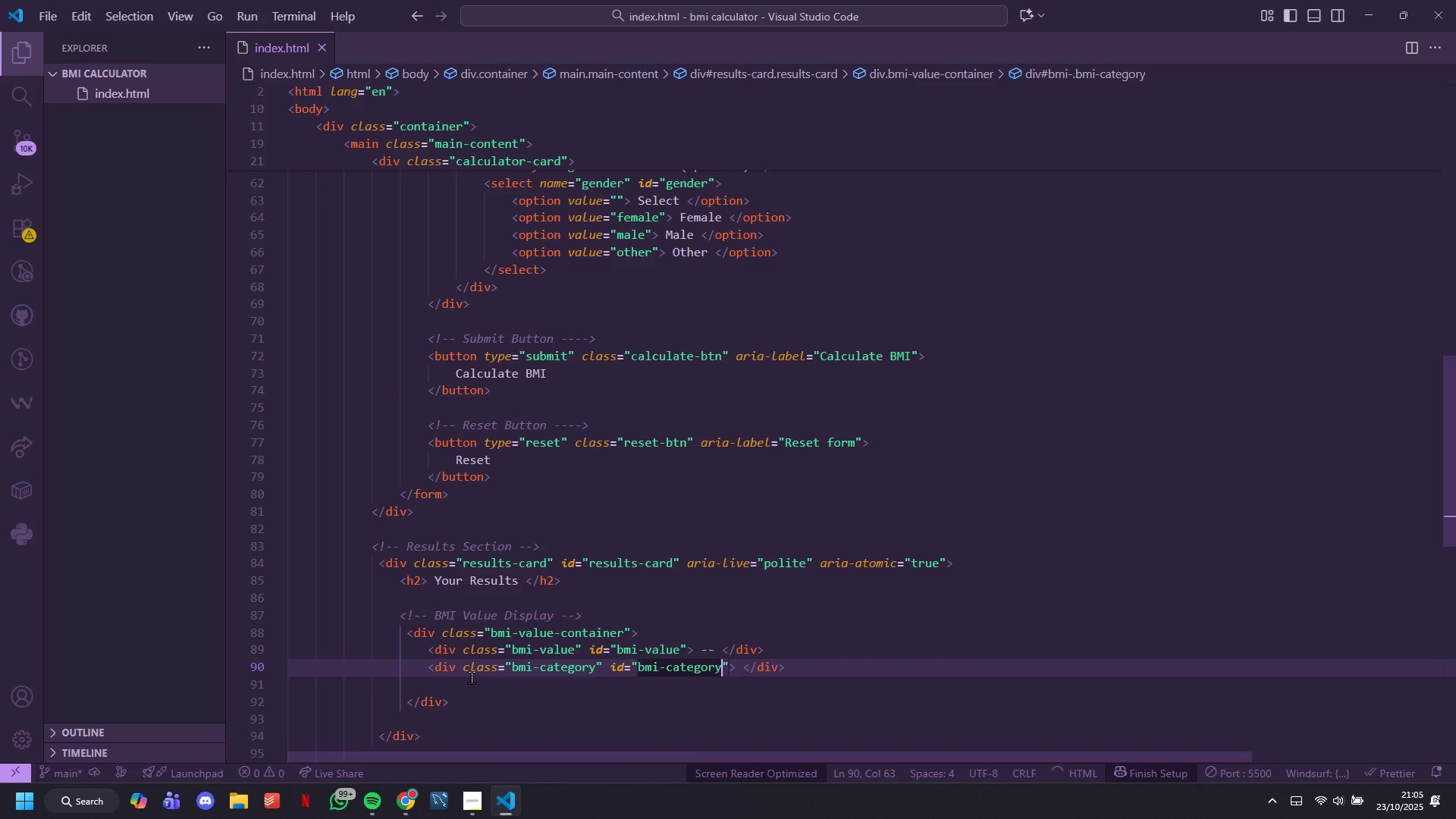 
key(ArrowRight)
 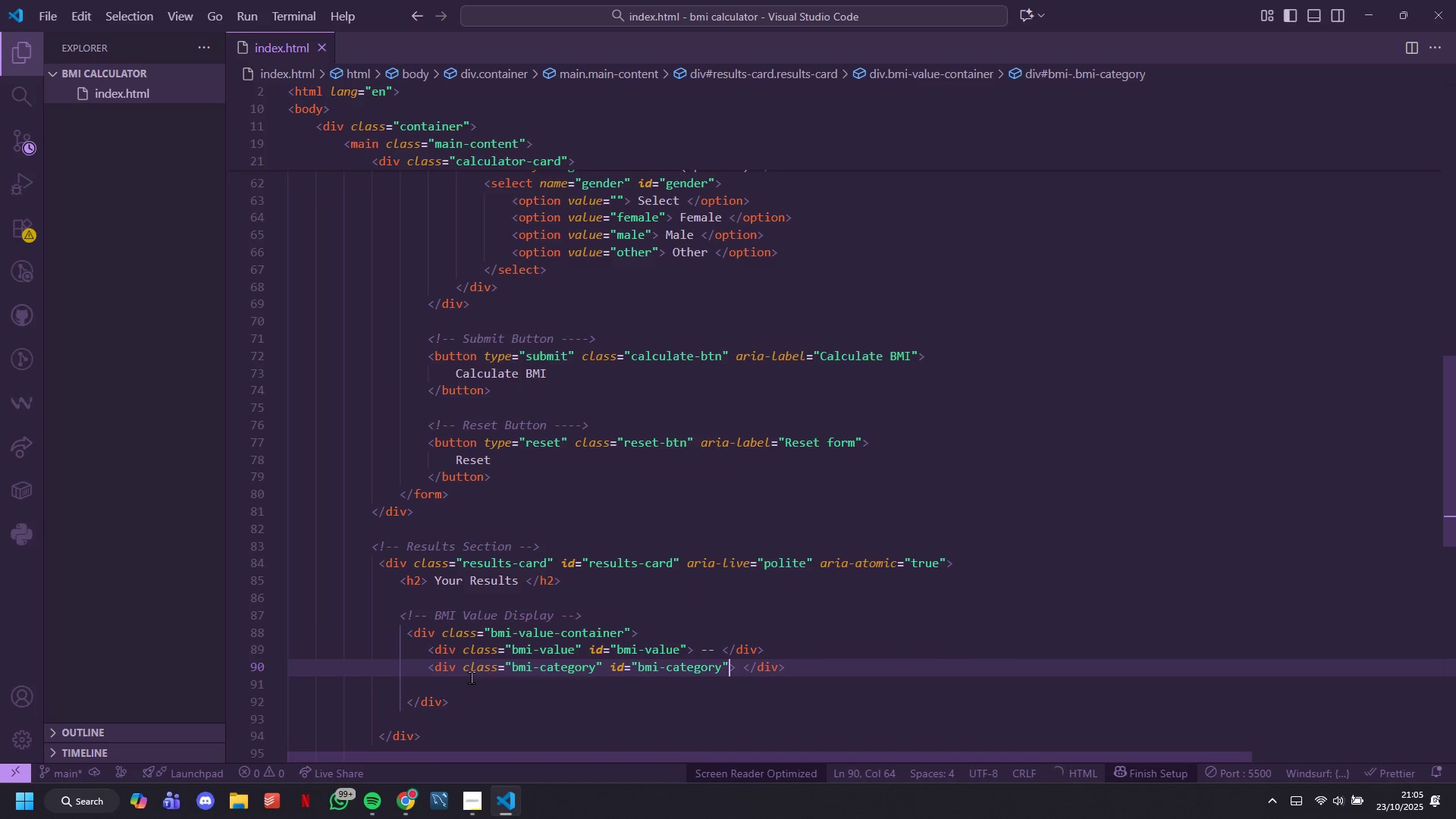 
key(ArrowRight)
 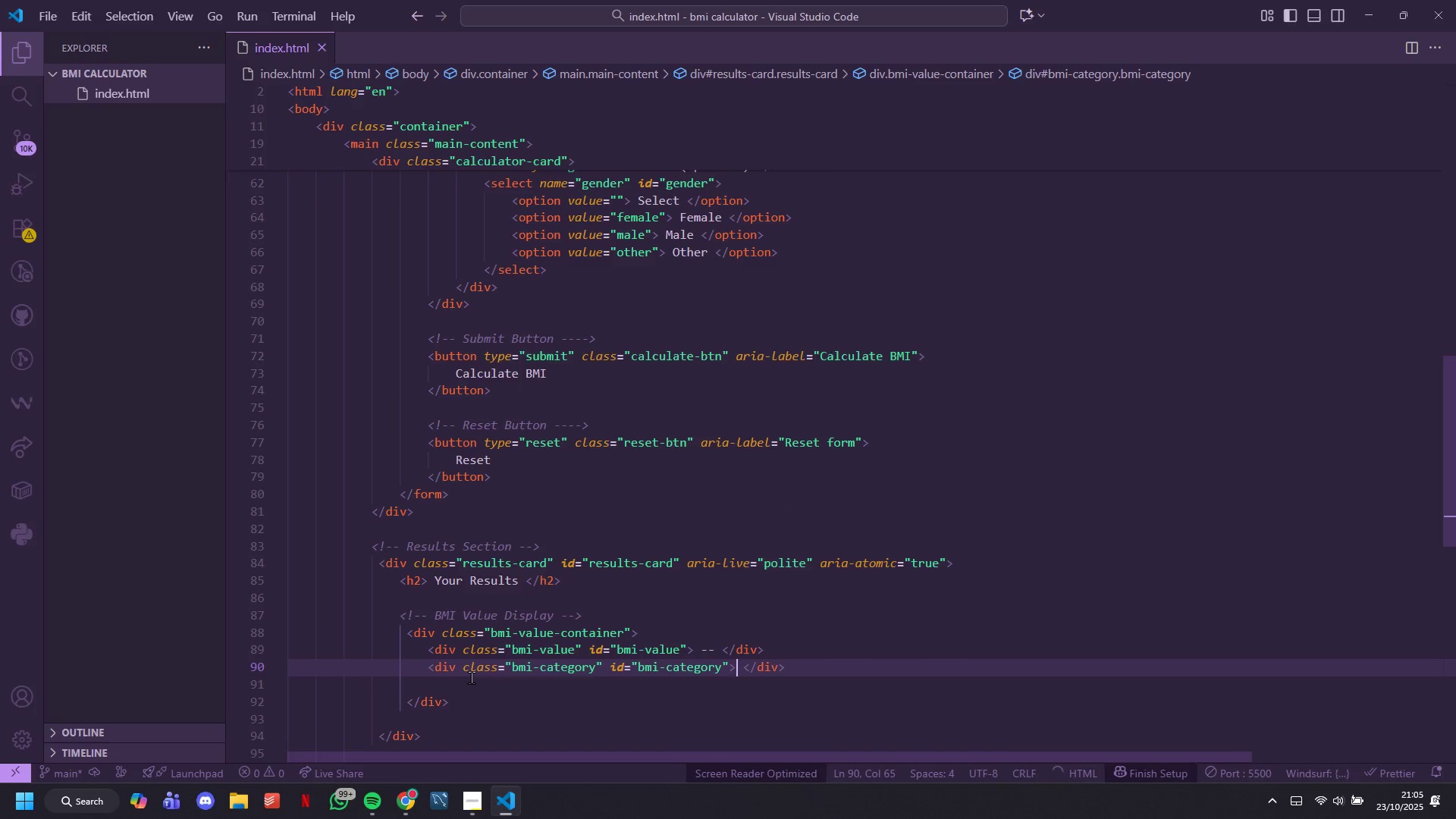 
type( Enter your details.)
key(Backspace)
 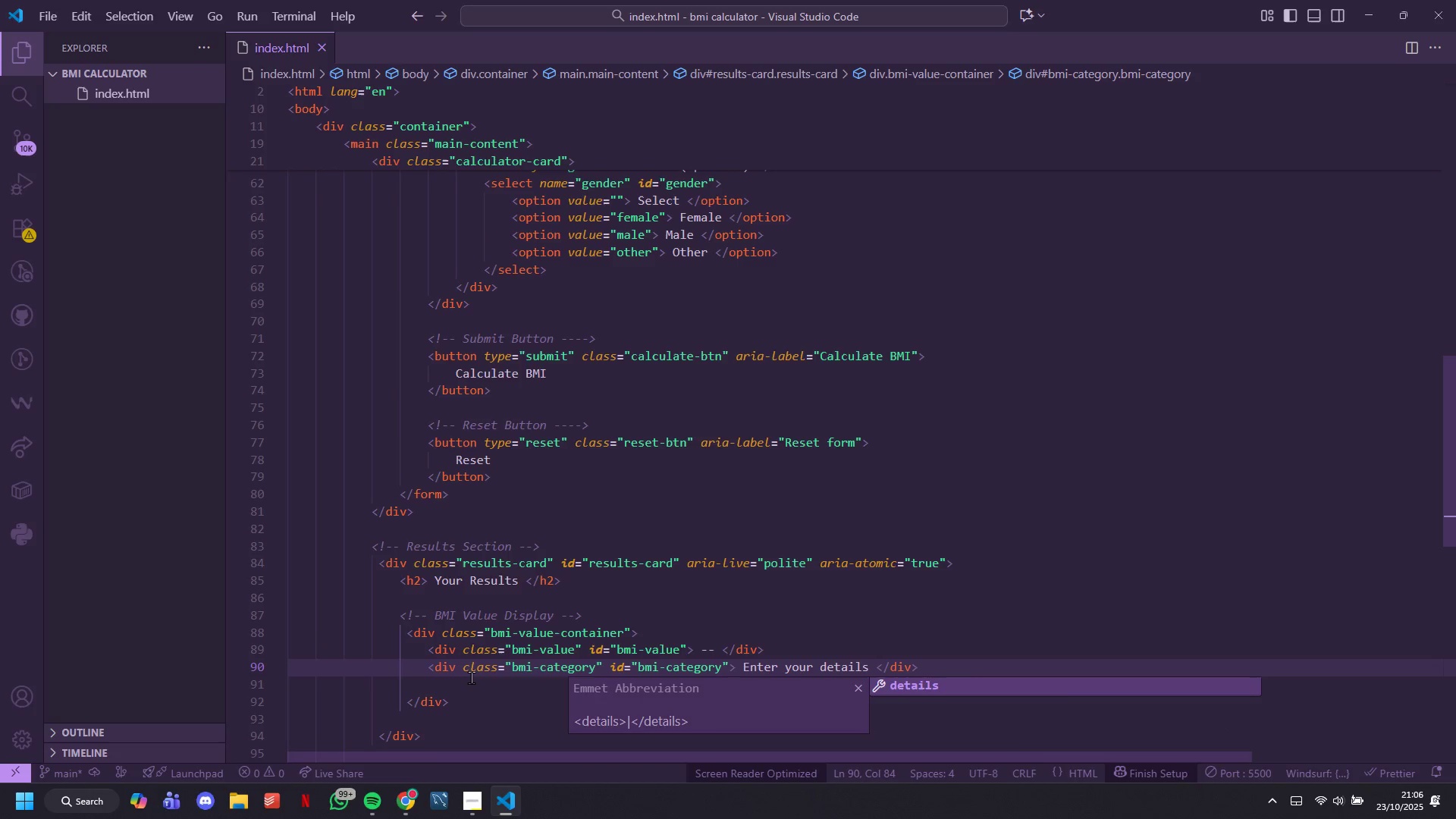 
key(Control+S)
 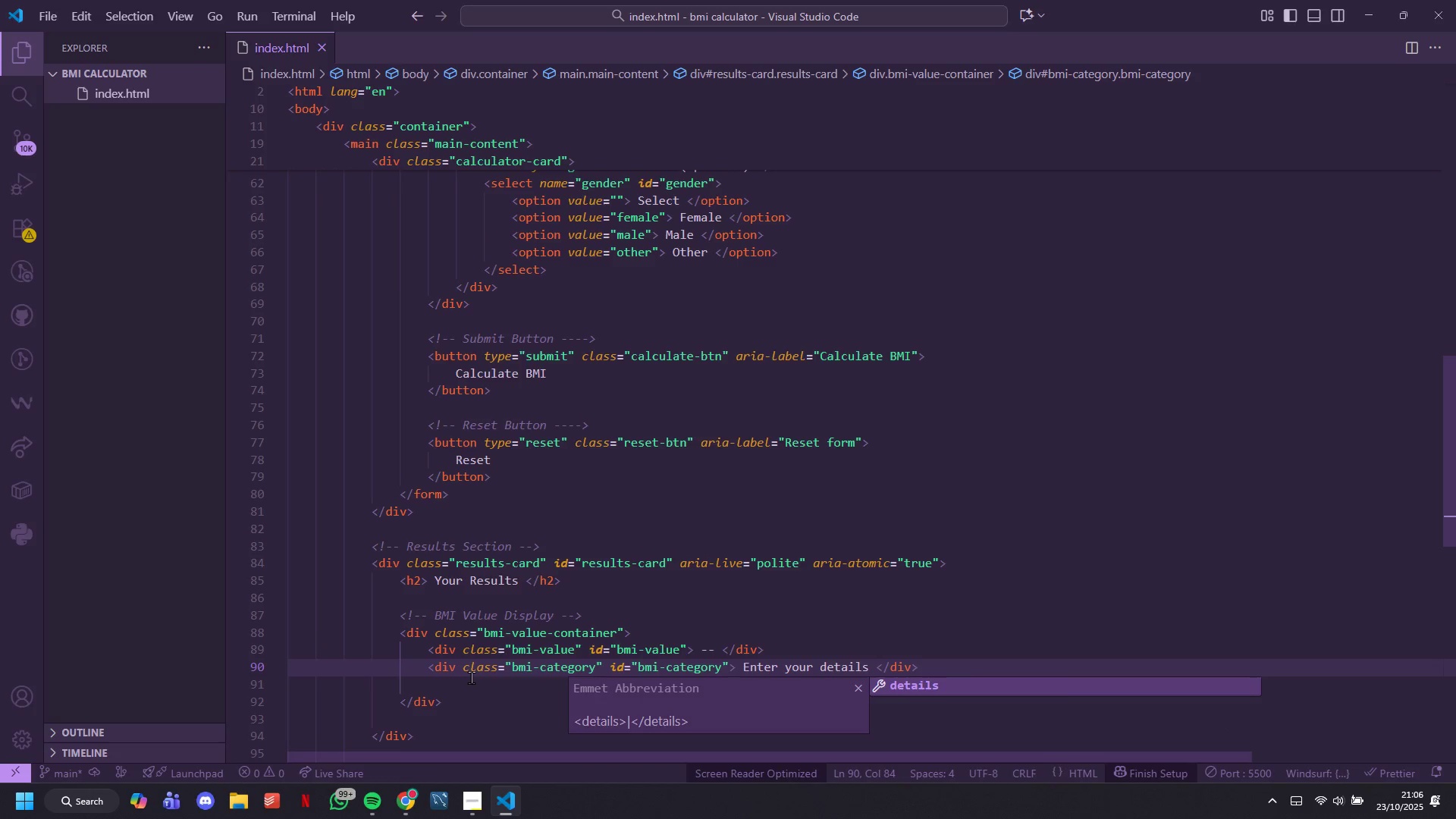 
hold_key(key=Space, duration=2.16)
 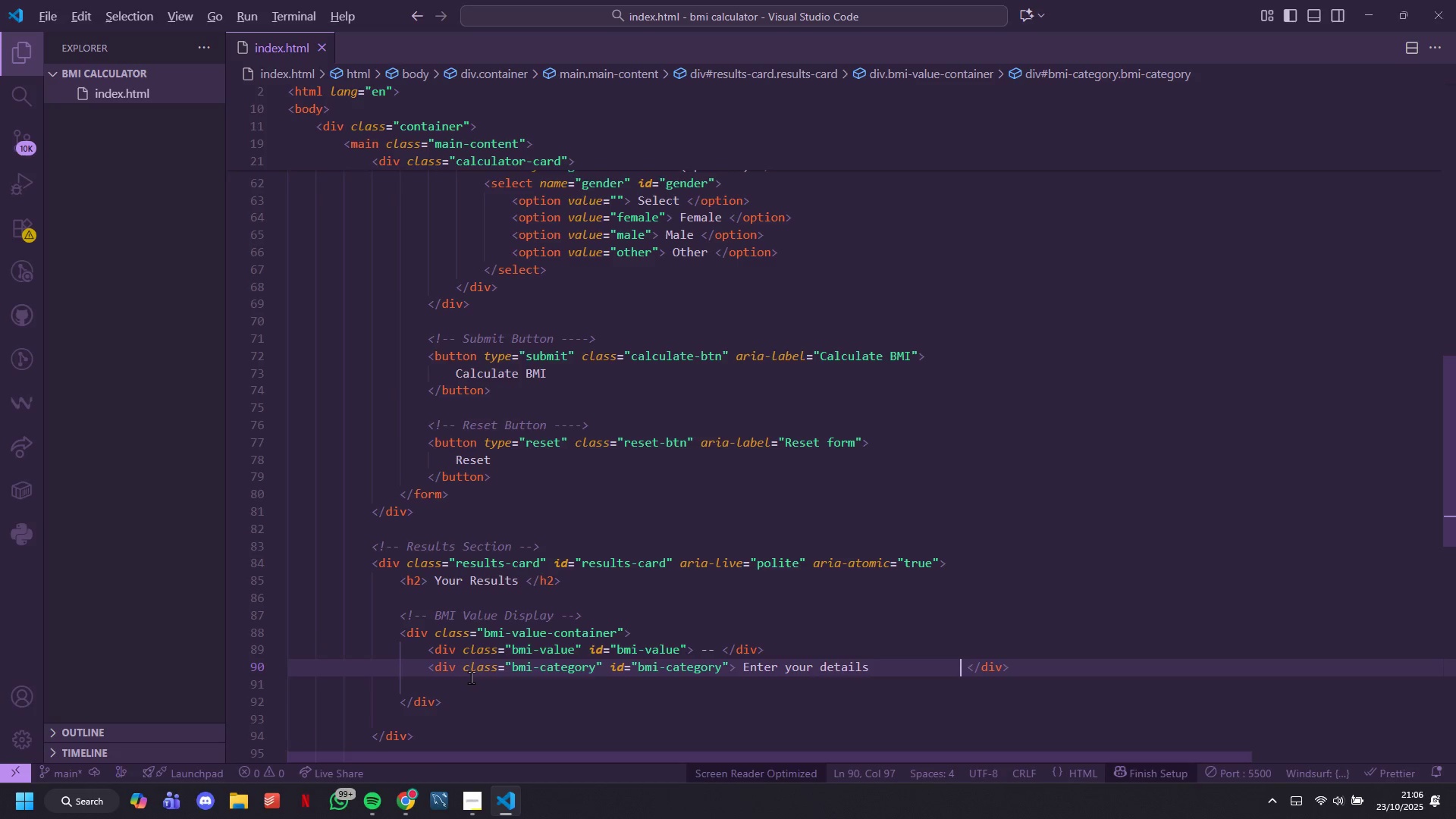 
key(Tab)
 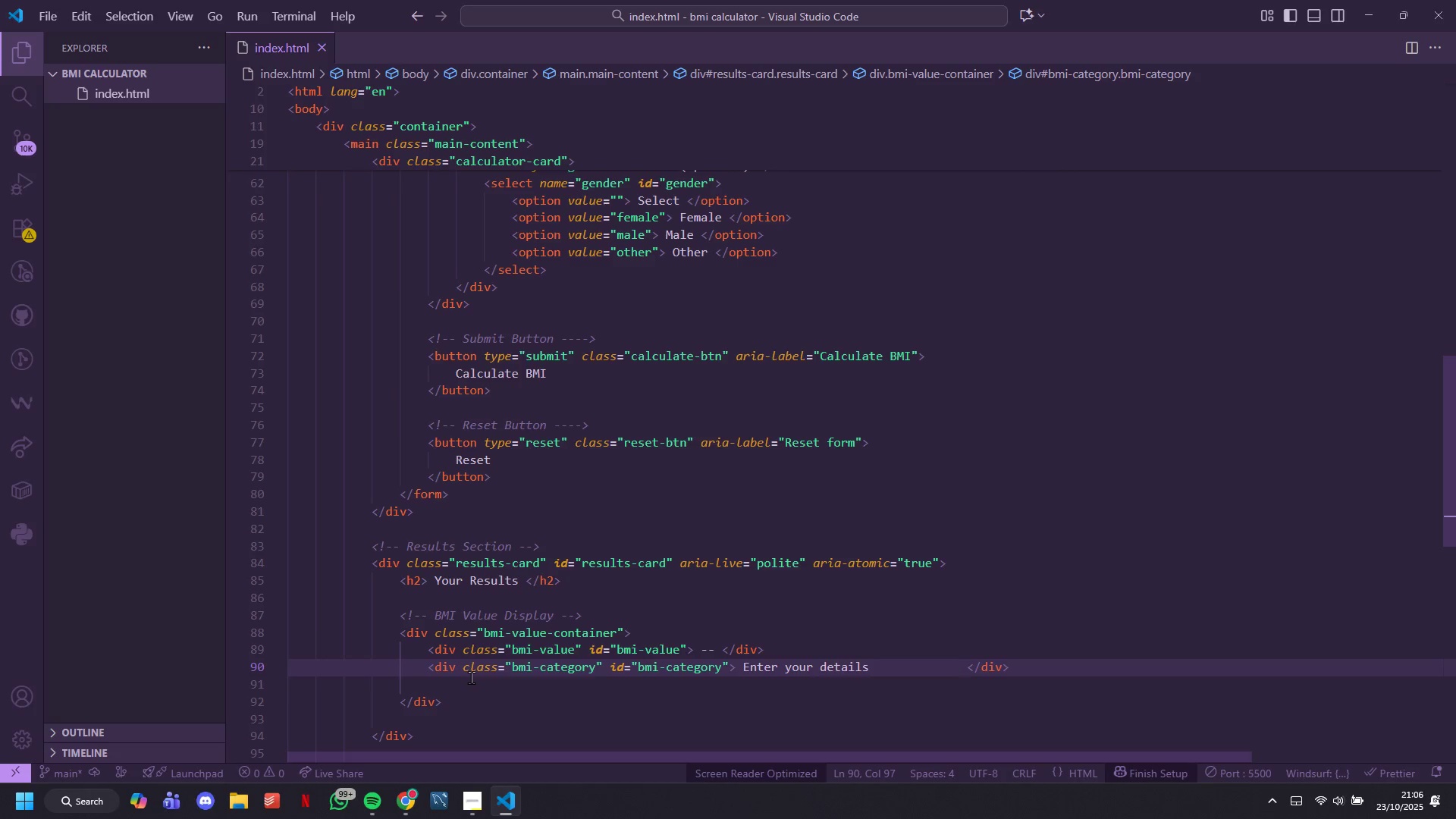 
key(Alt+Tab)
 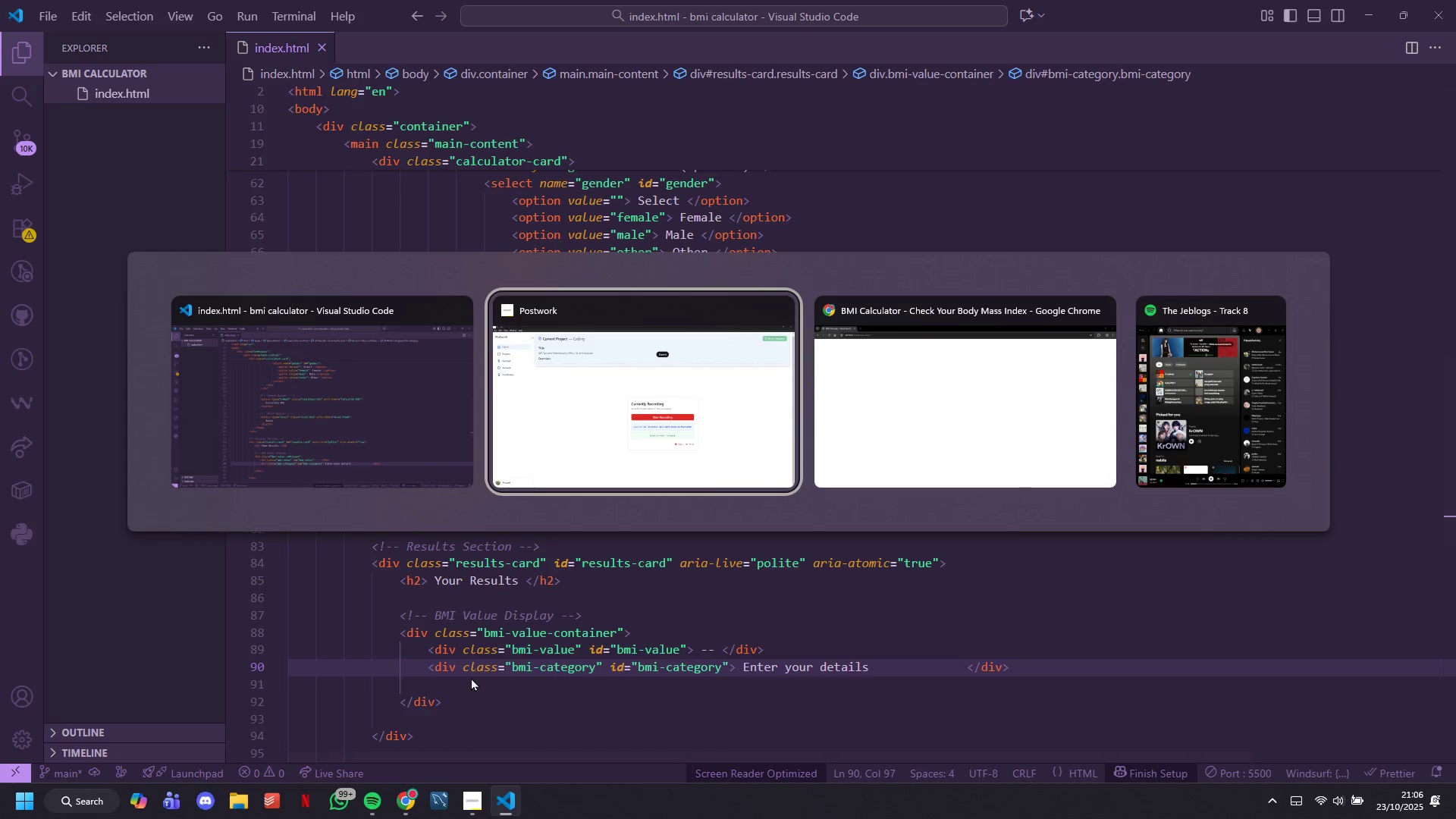 
key(Alt+Tab)
 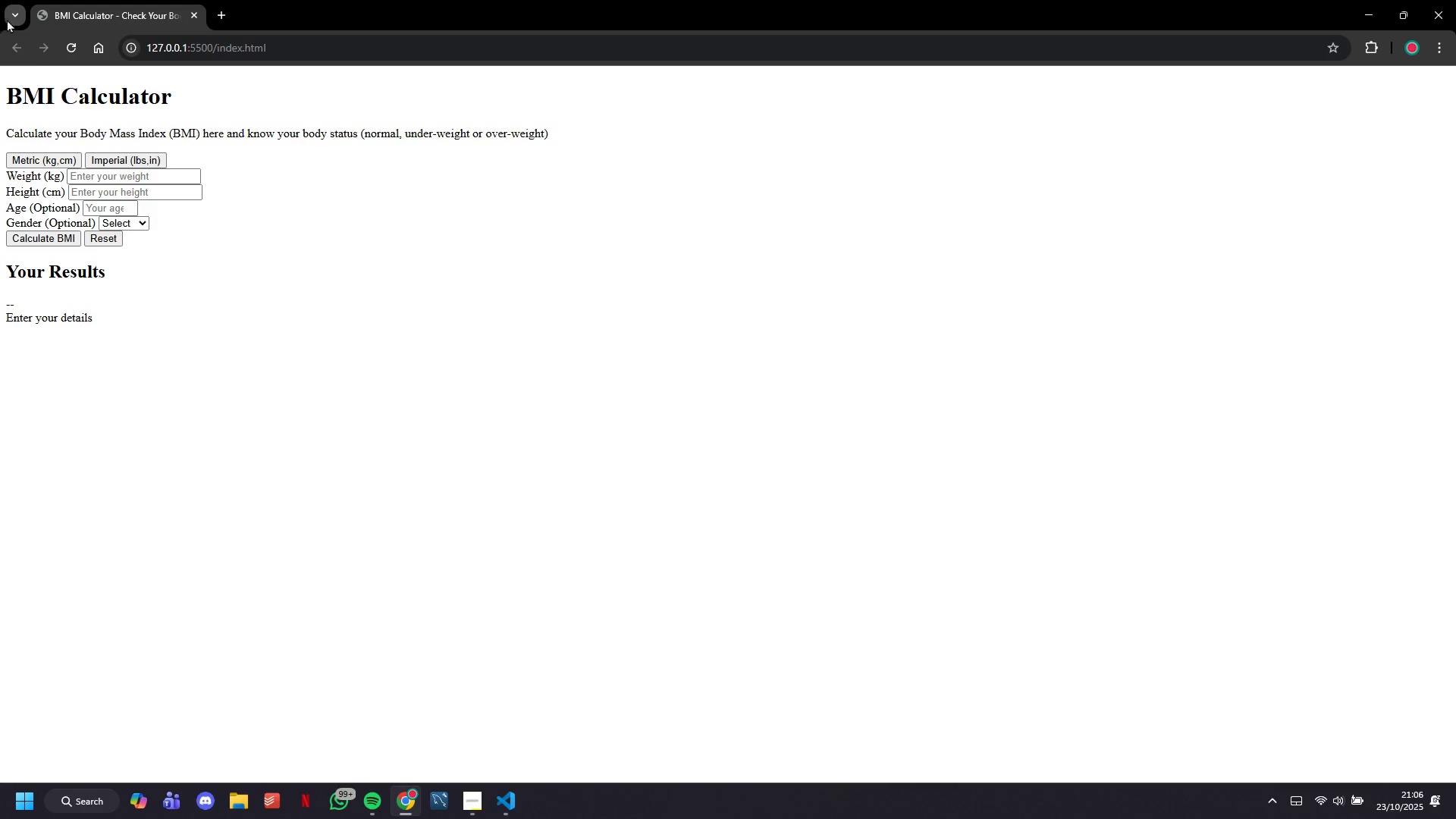 
left_click([66, 41])
 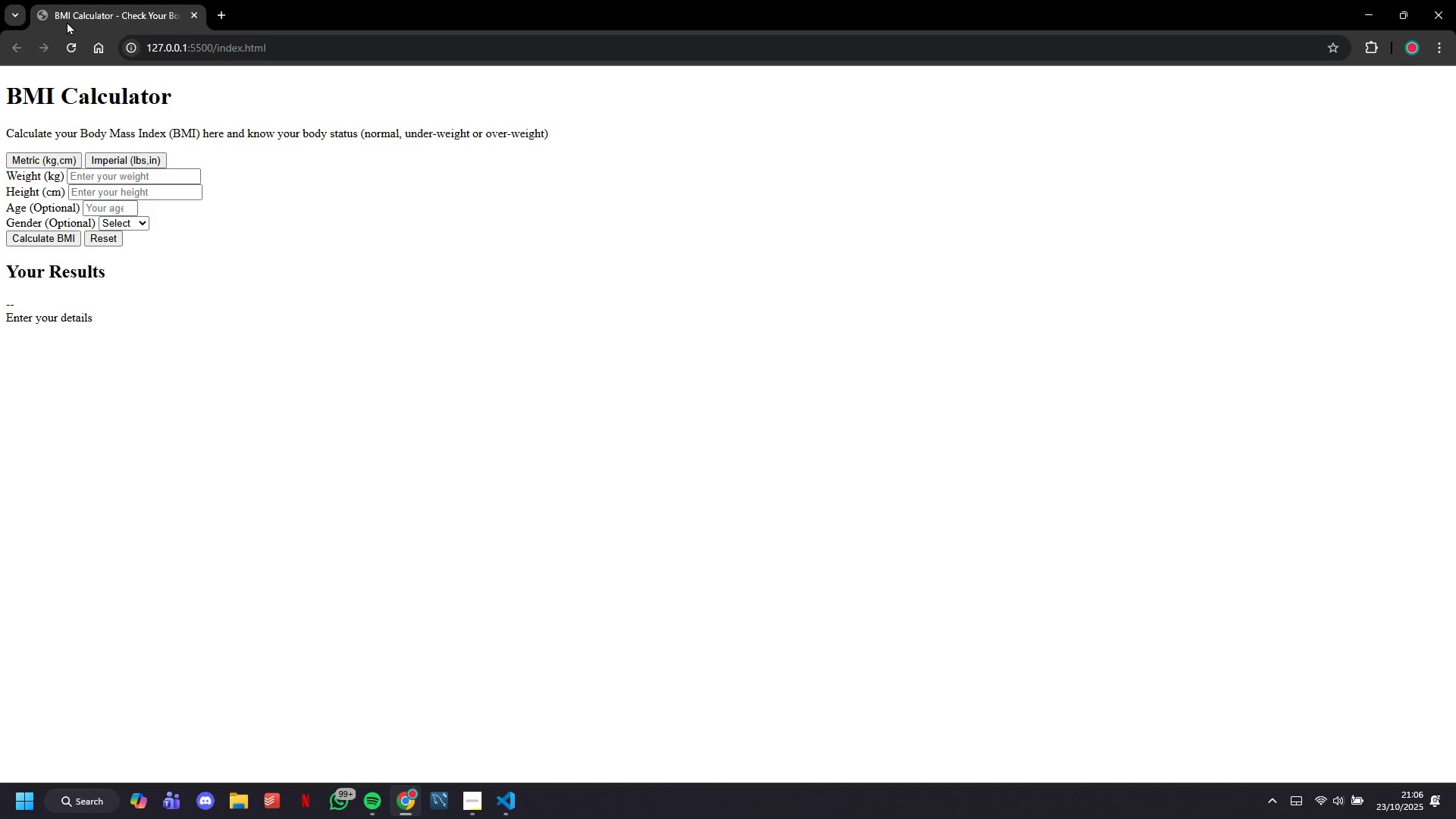 
mouse_move([61, 27])
 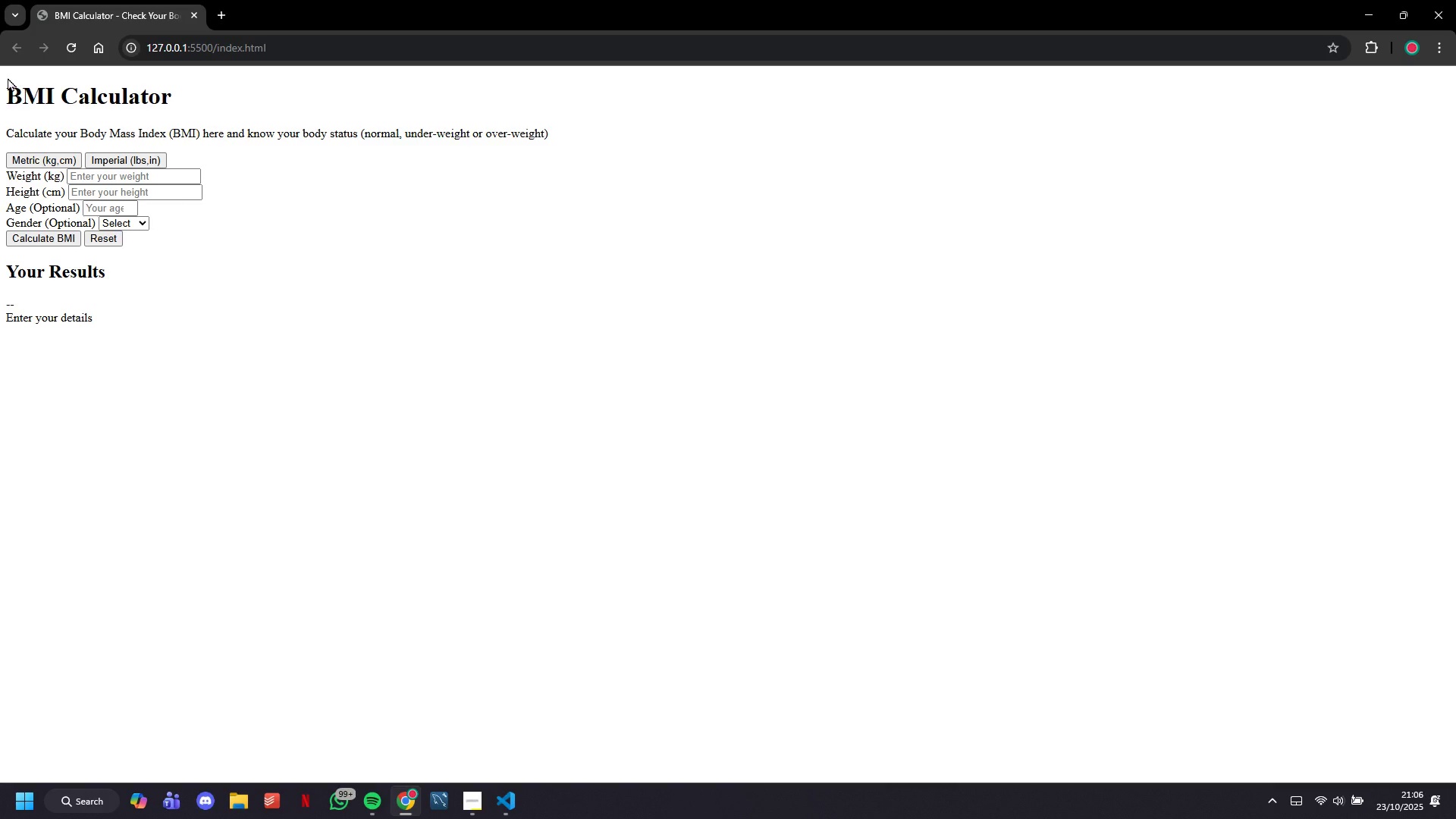 
wait(14.86)
 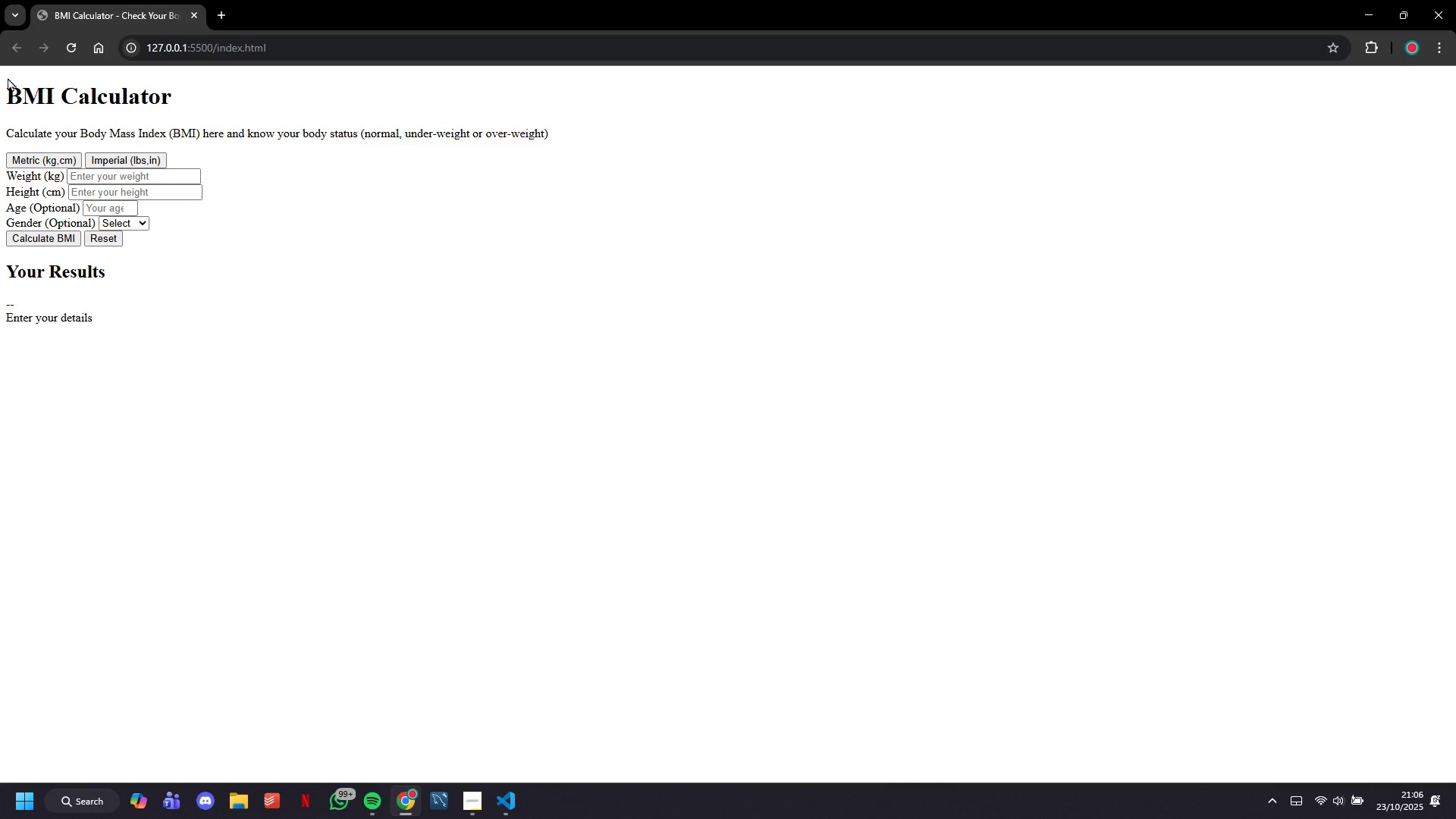 
left_click([66, 42])
 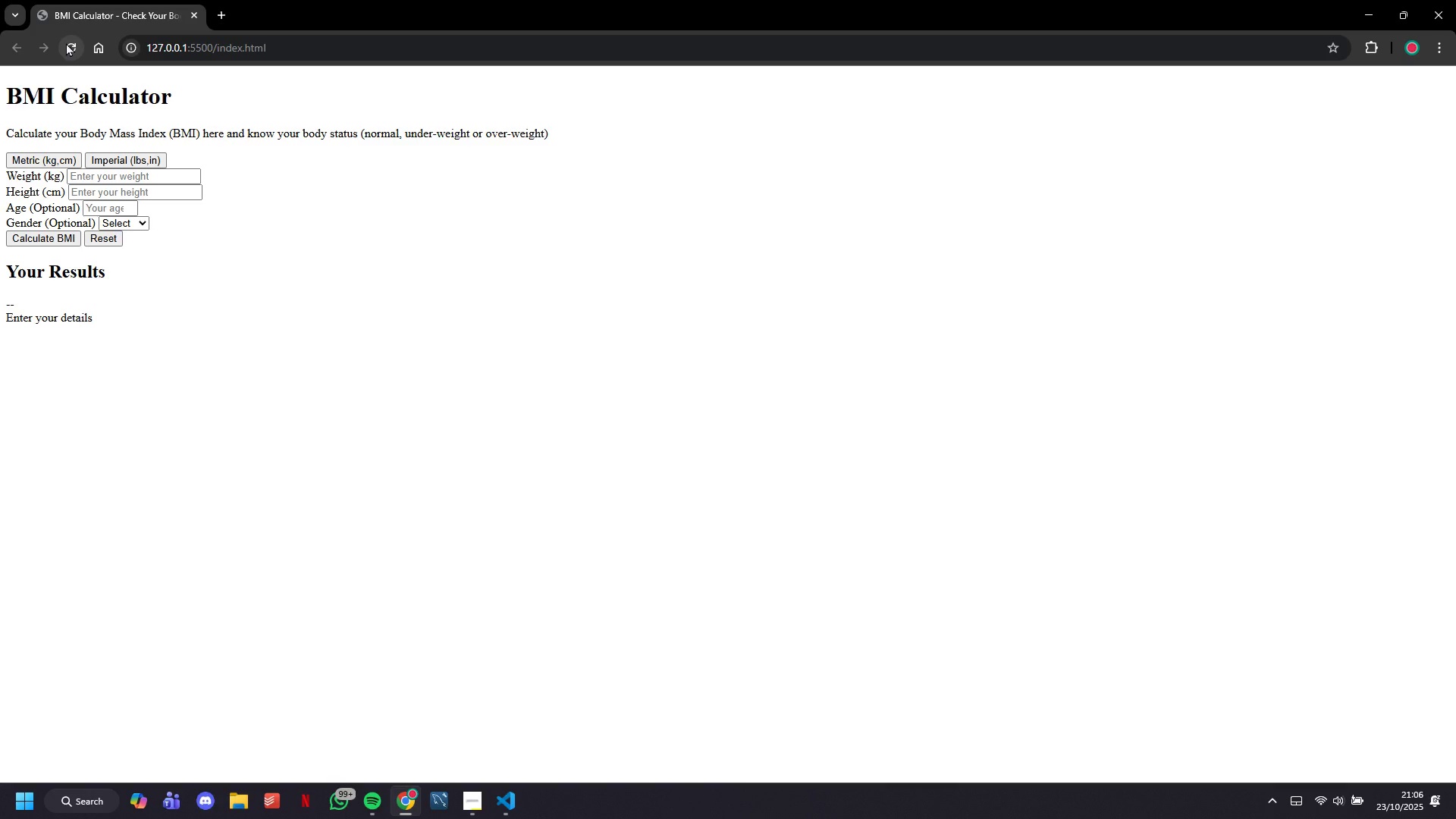 
wait(18.96)
 